 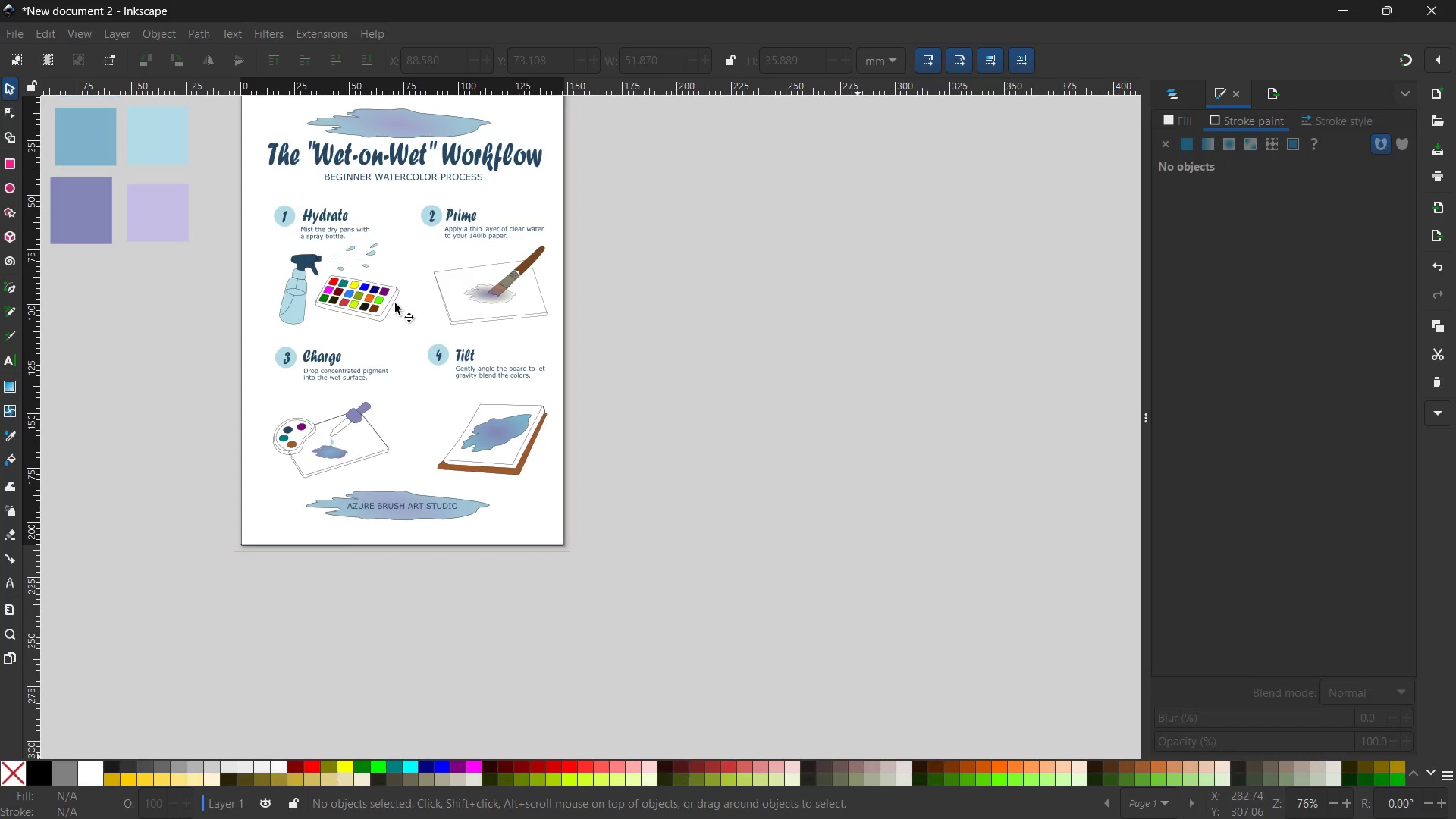 
scroll: coordinate [392, 327], scroll_direction: none, amount: 0.0
 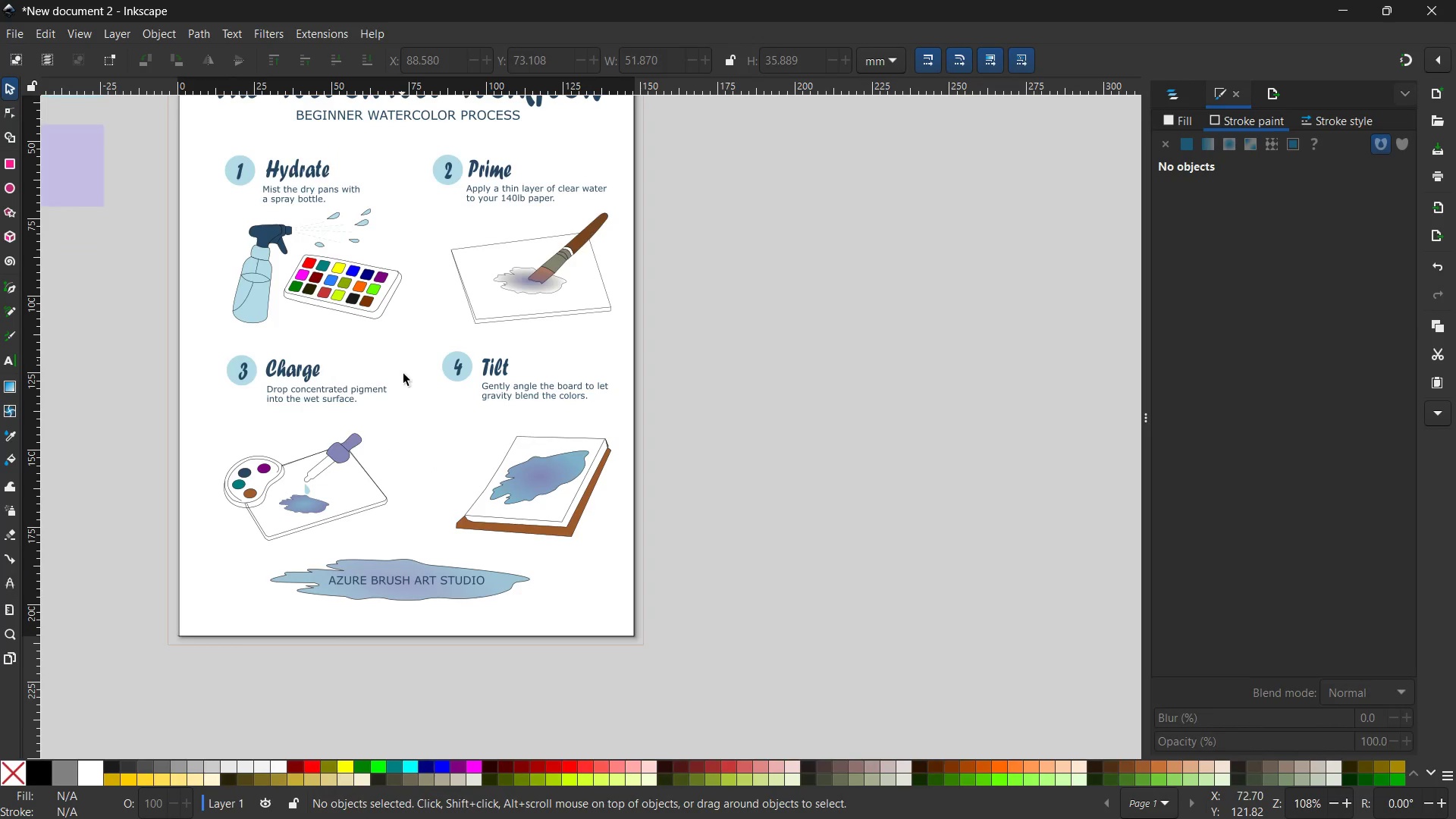 
hold_key(key=Space, duration=0.78)
 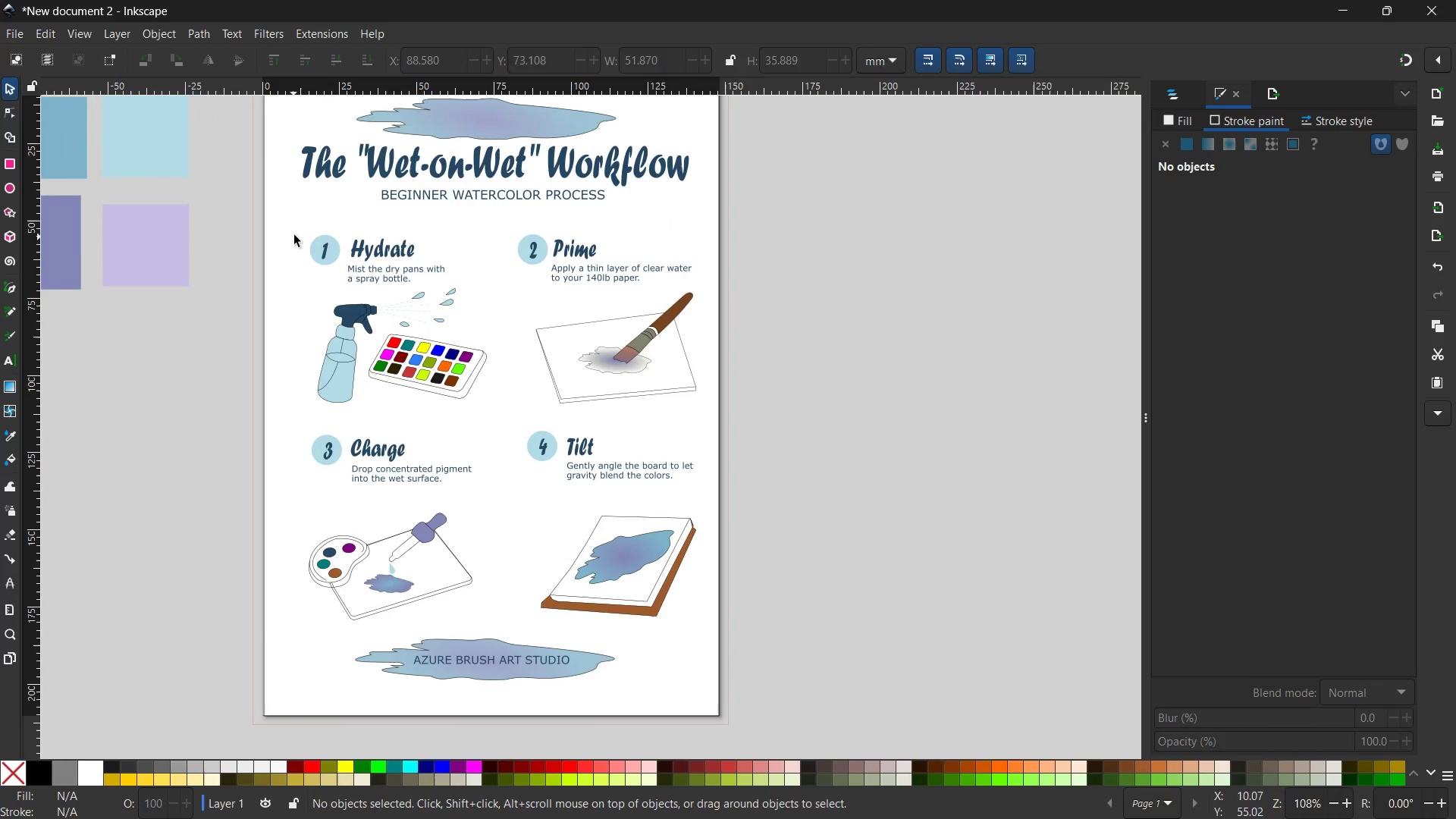 
left_click_drag(start_coordinate=[402, 394], to_coordinate=[488, 470])
 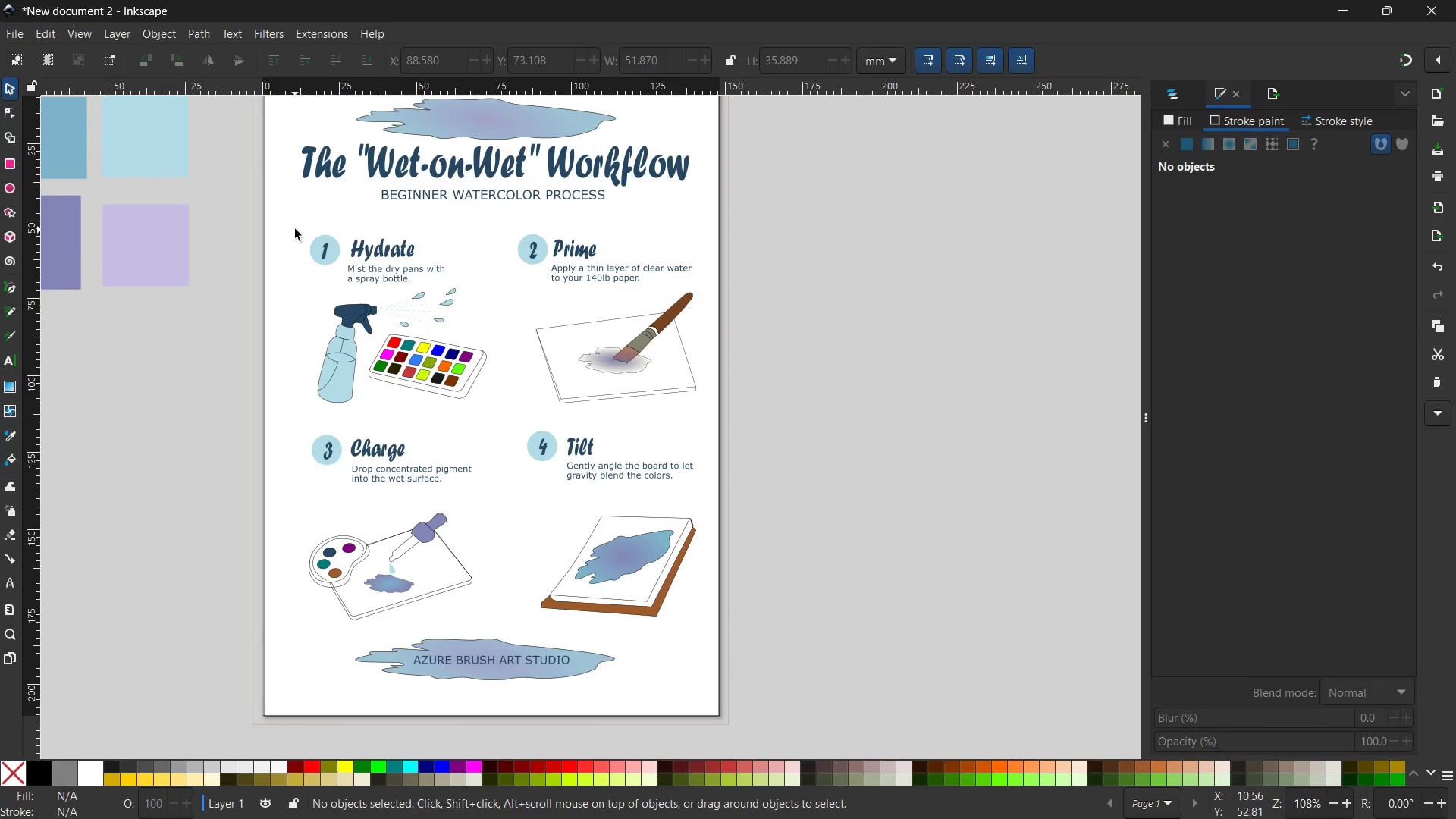 
left_click_drag(start_coordinate=[295, 228], to_coordinate=[402, 281])
 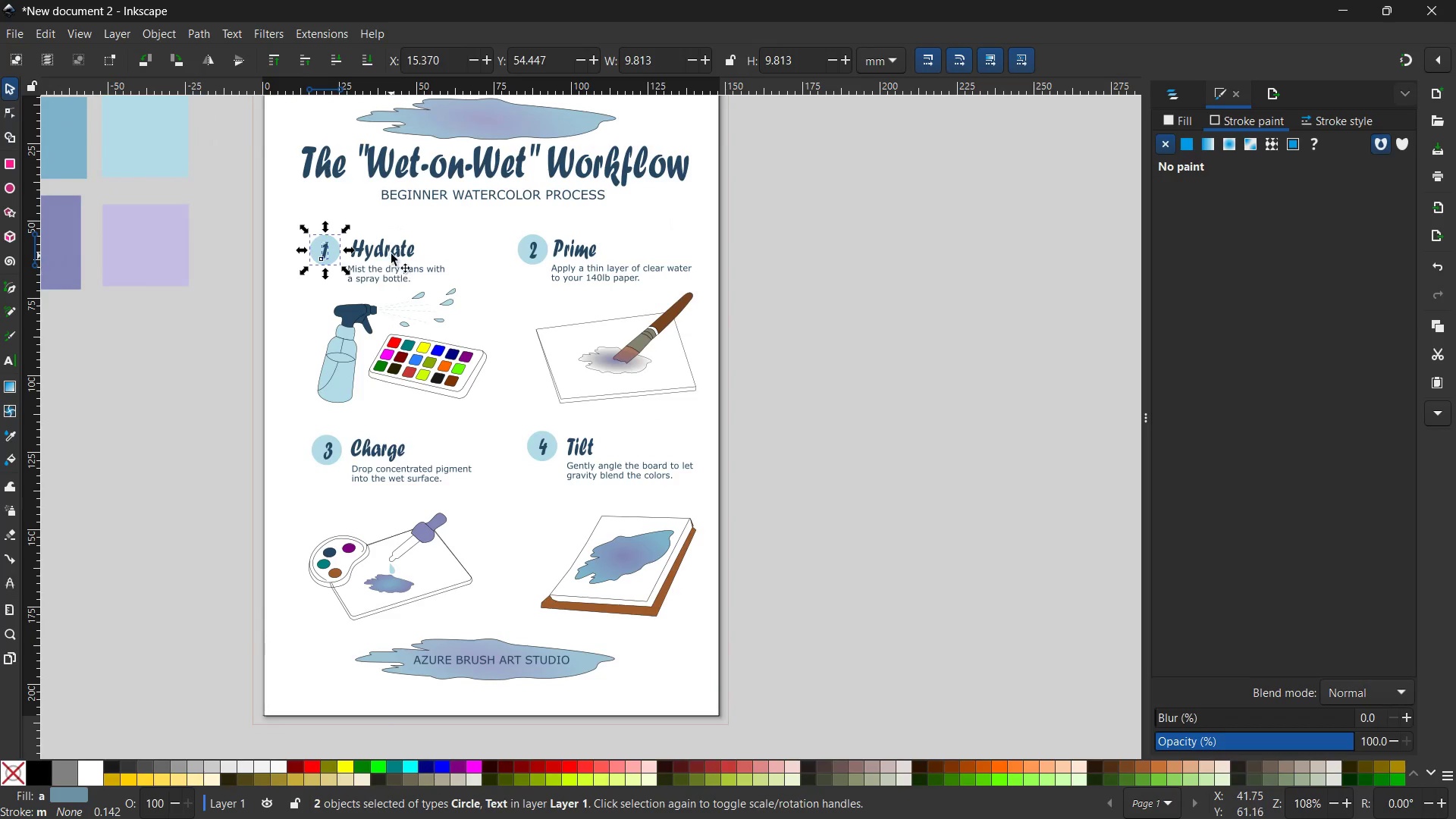 
hold_key(key=ShiftLeft, duration=1.11)
left_click([391, 253])
 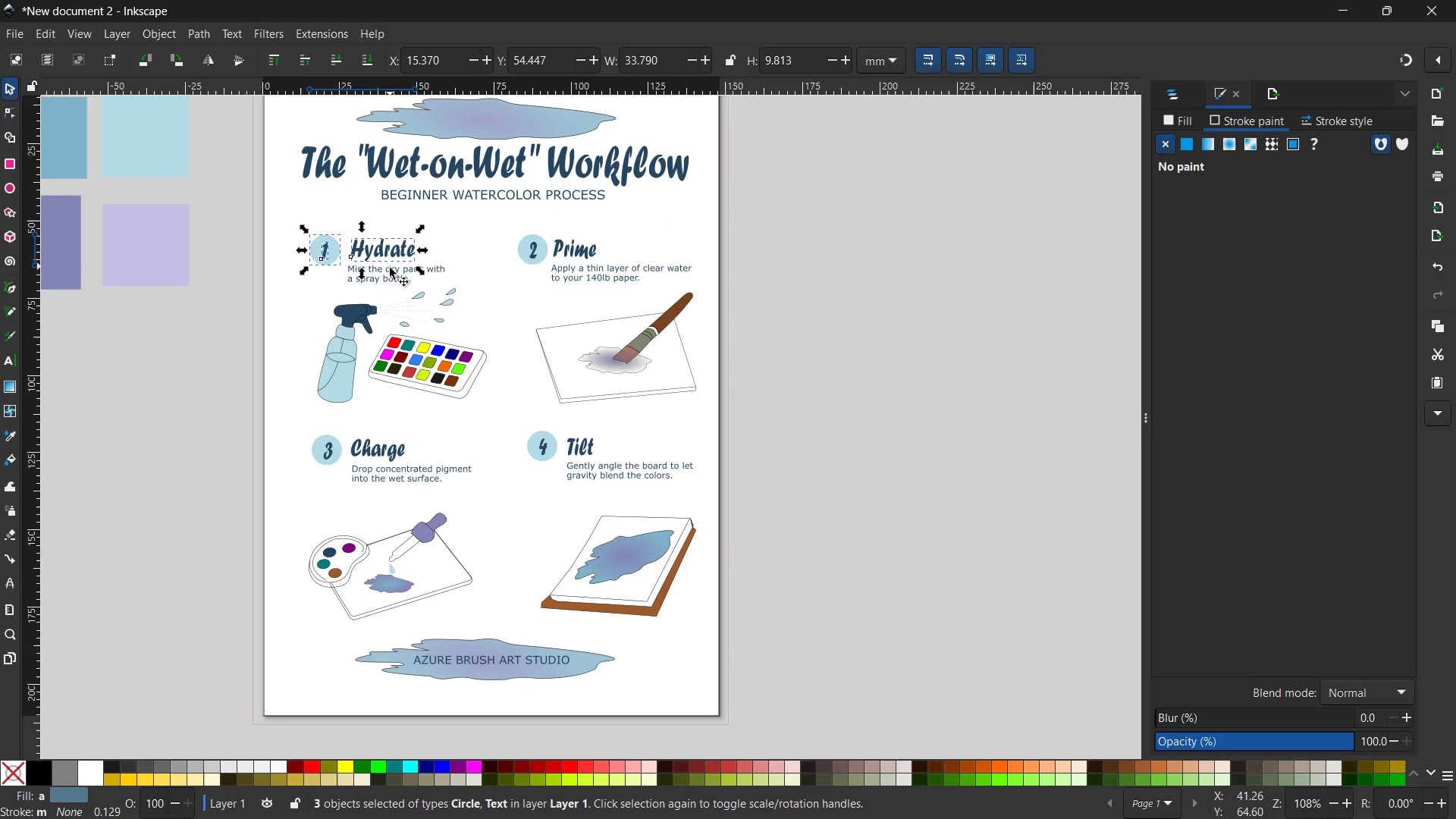 
double_click([389, 271])
 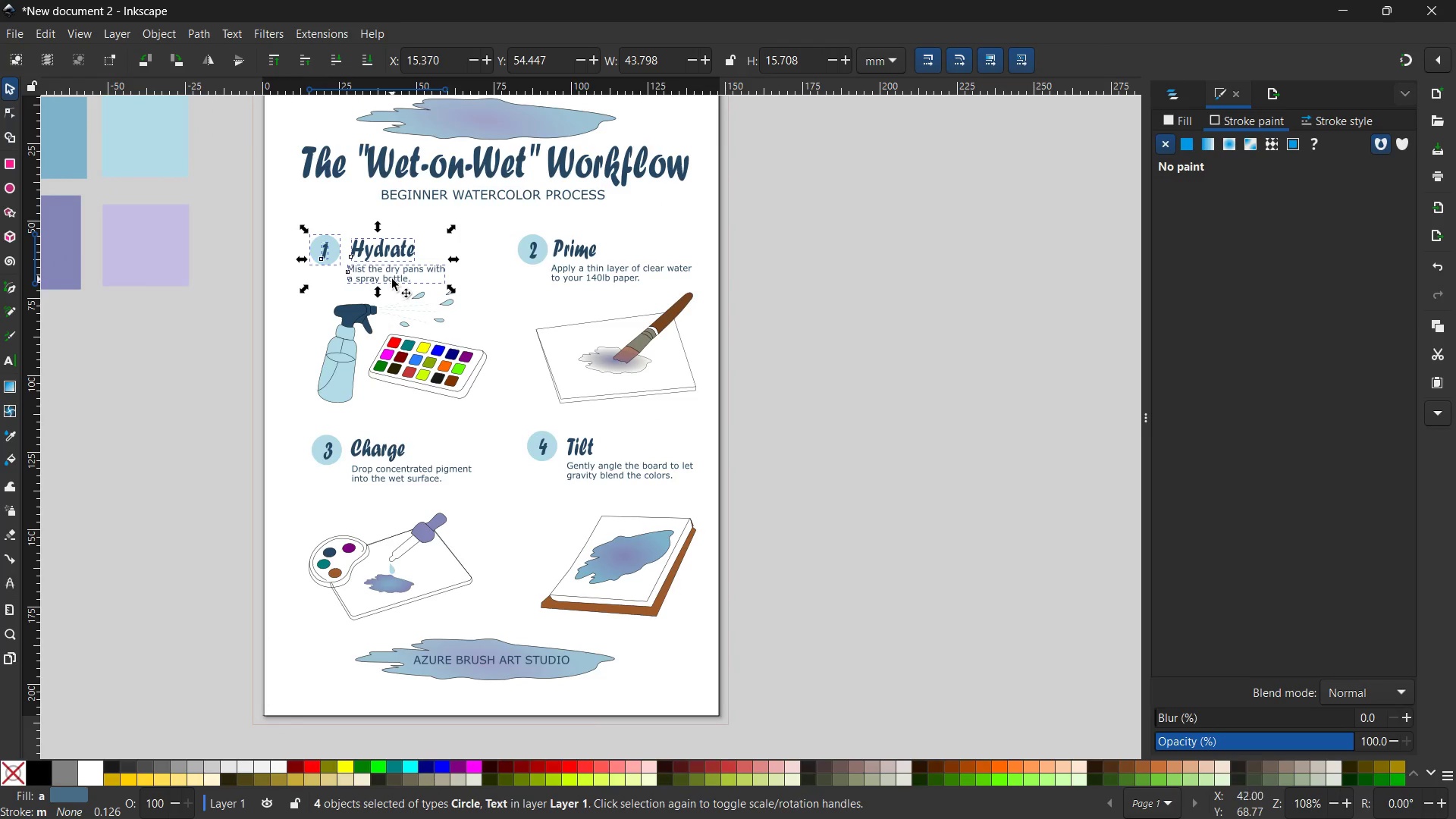 
left_click_drag(start_coordinate=[392, 279], to_coordinate=[381, 276])
 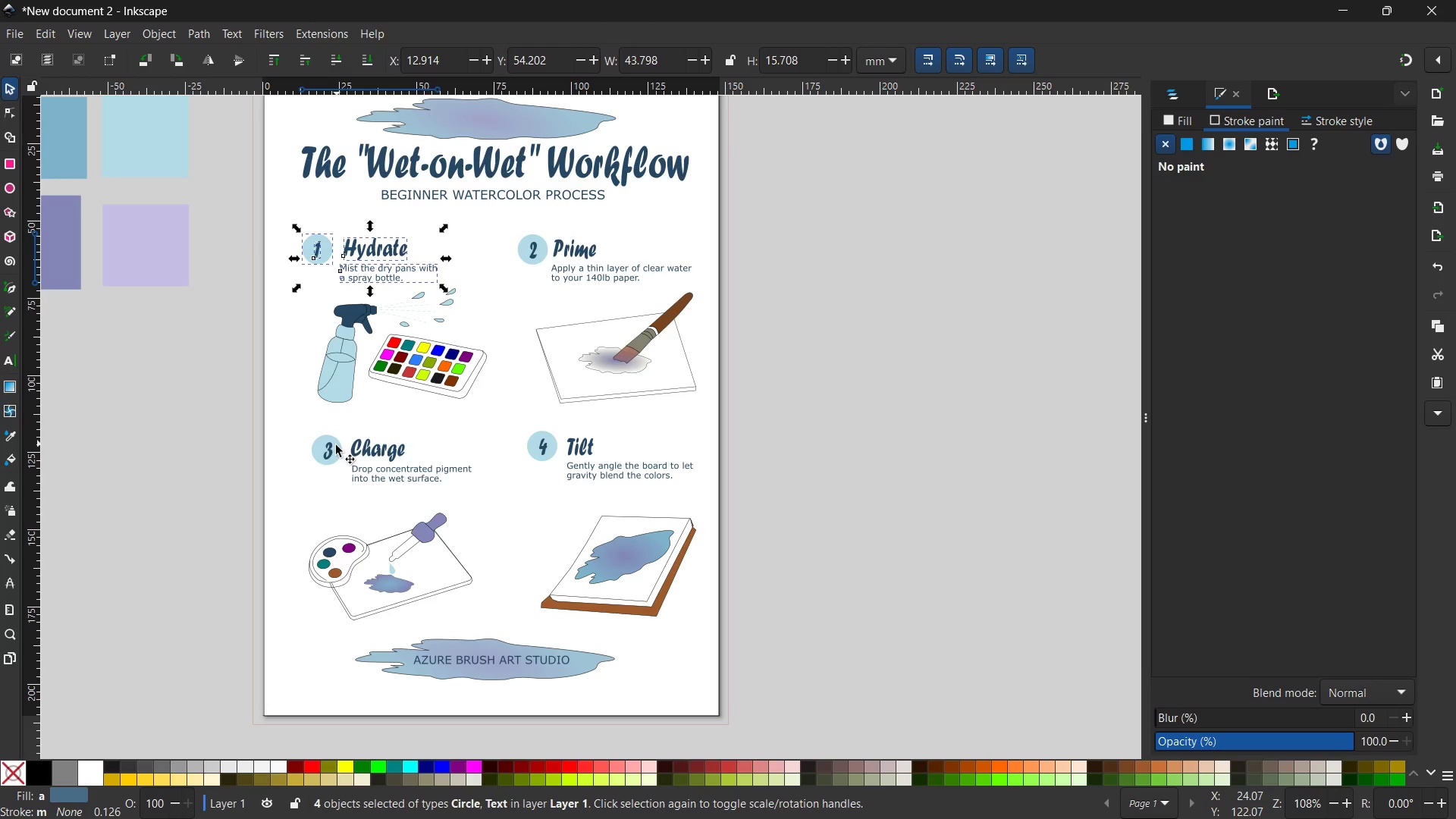 
left_click([334, 448])
 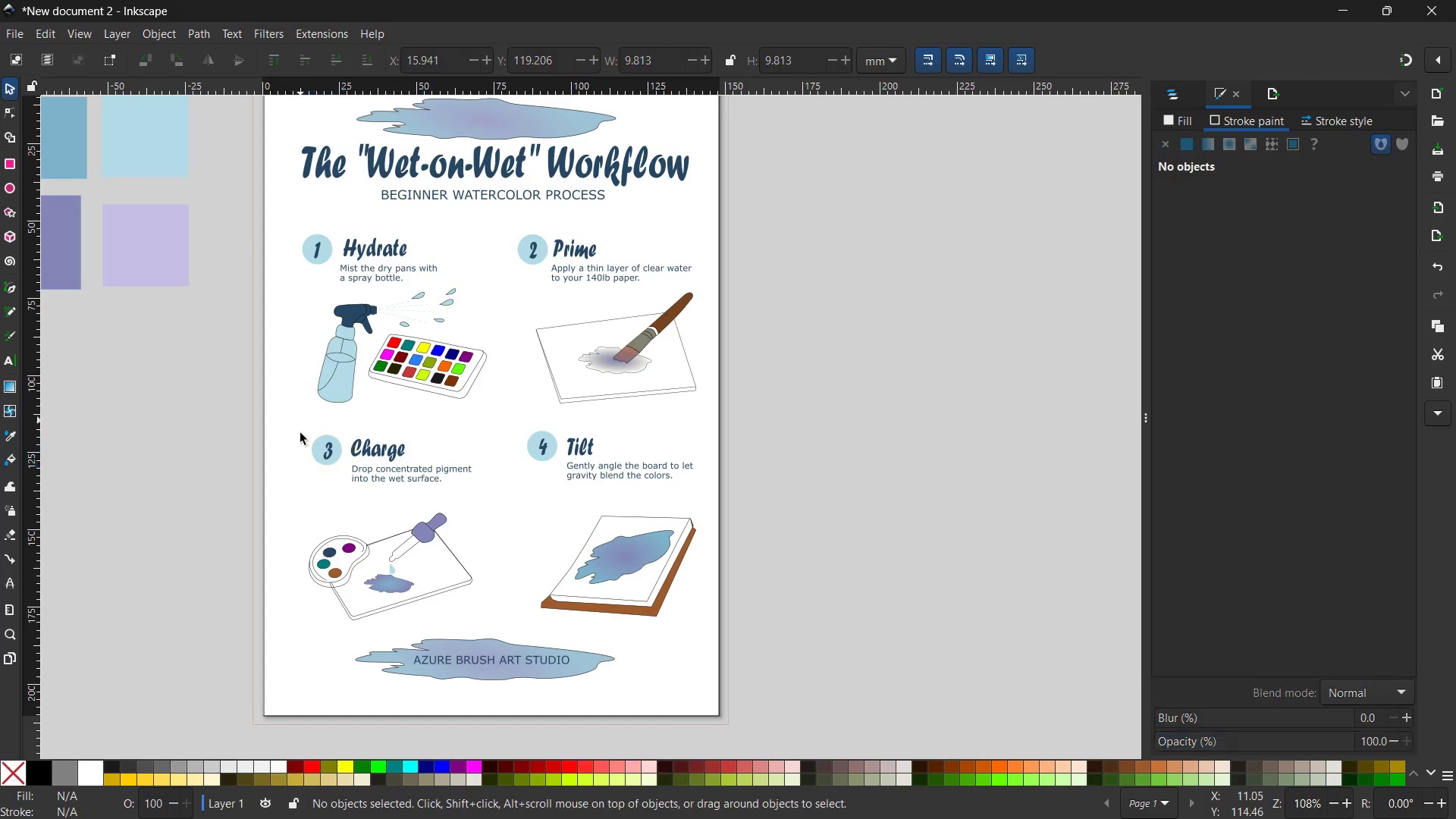 
left_click_drag(start_coordinate=[300, 435], to_coordinate=[441, 493])
 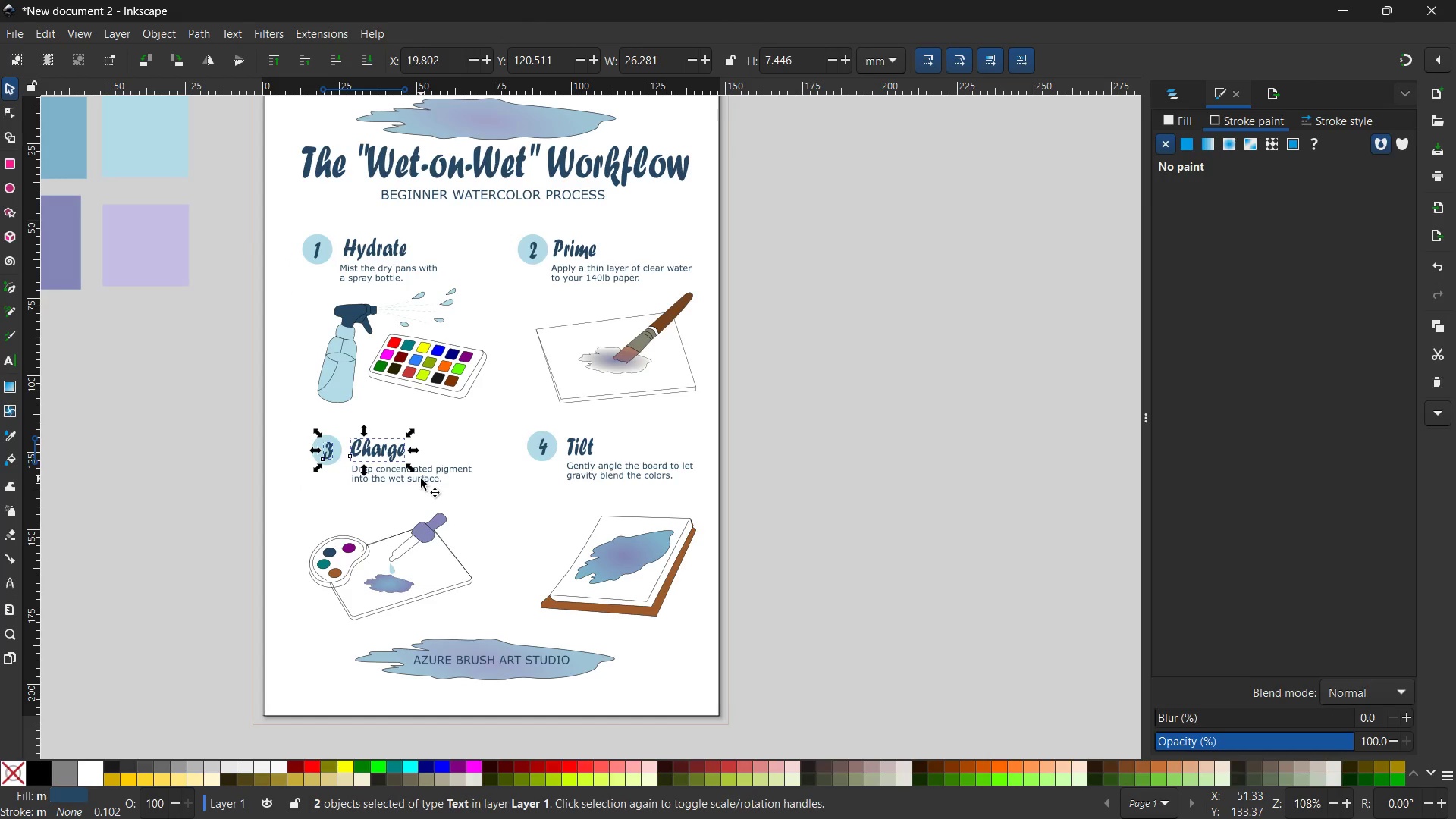 
hold_key(key=ShiftLeft, duration=0.77)
left_click([421, 479])
 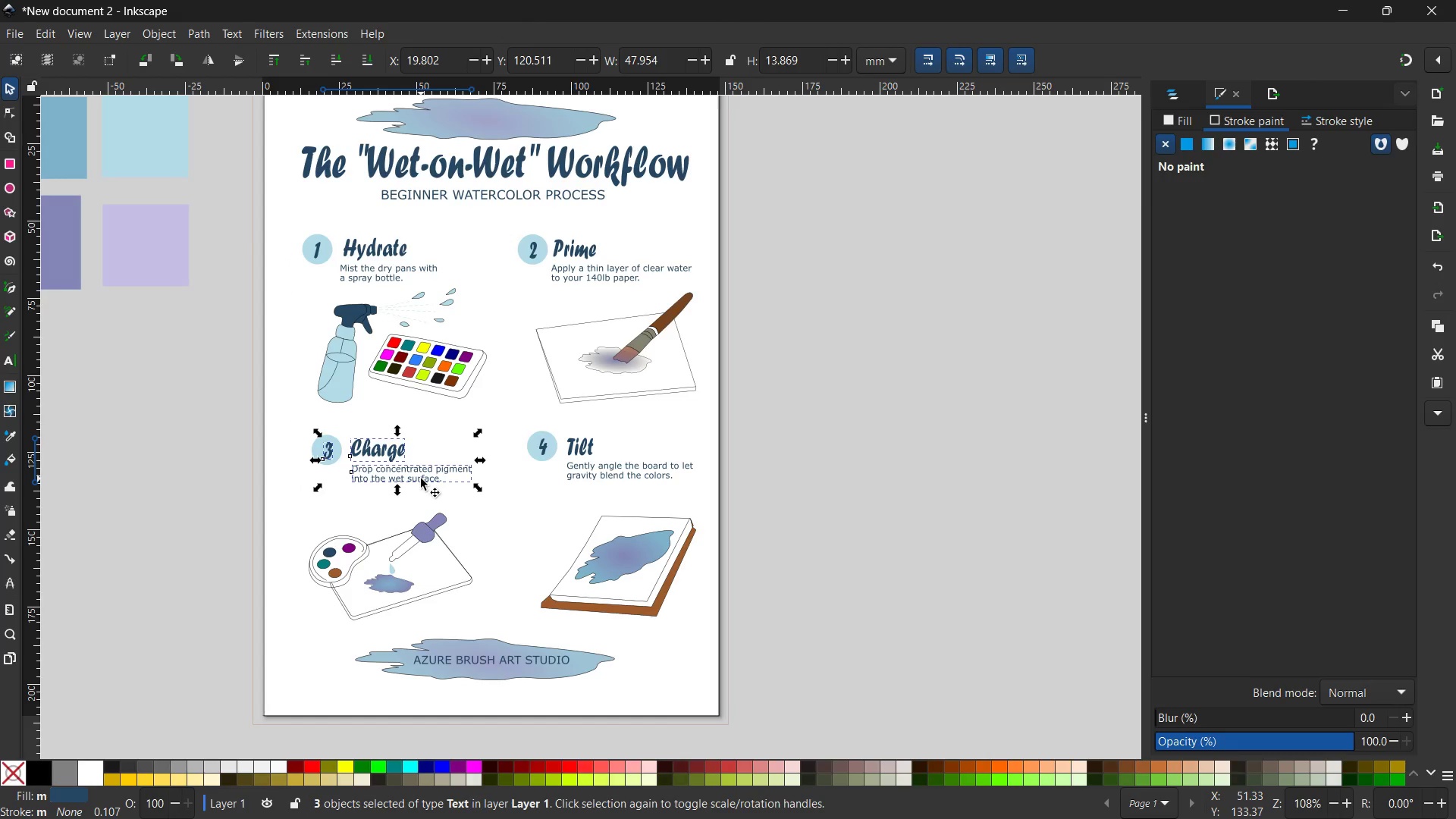 
left_click_drag(start_coordinate=[421, 479], to_coordinate=[403, 478])
 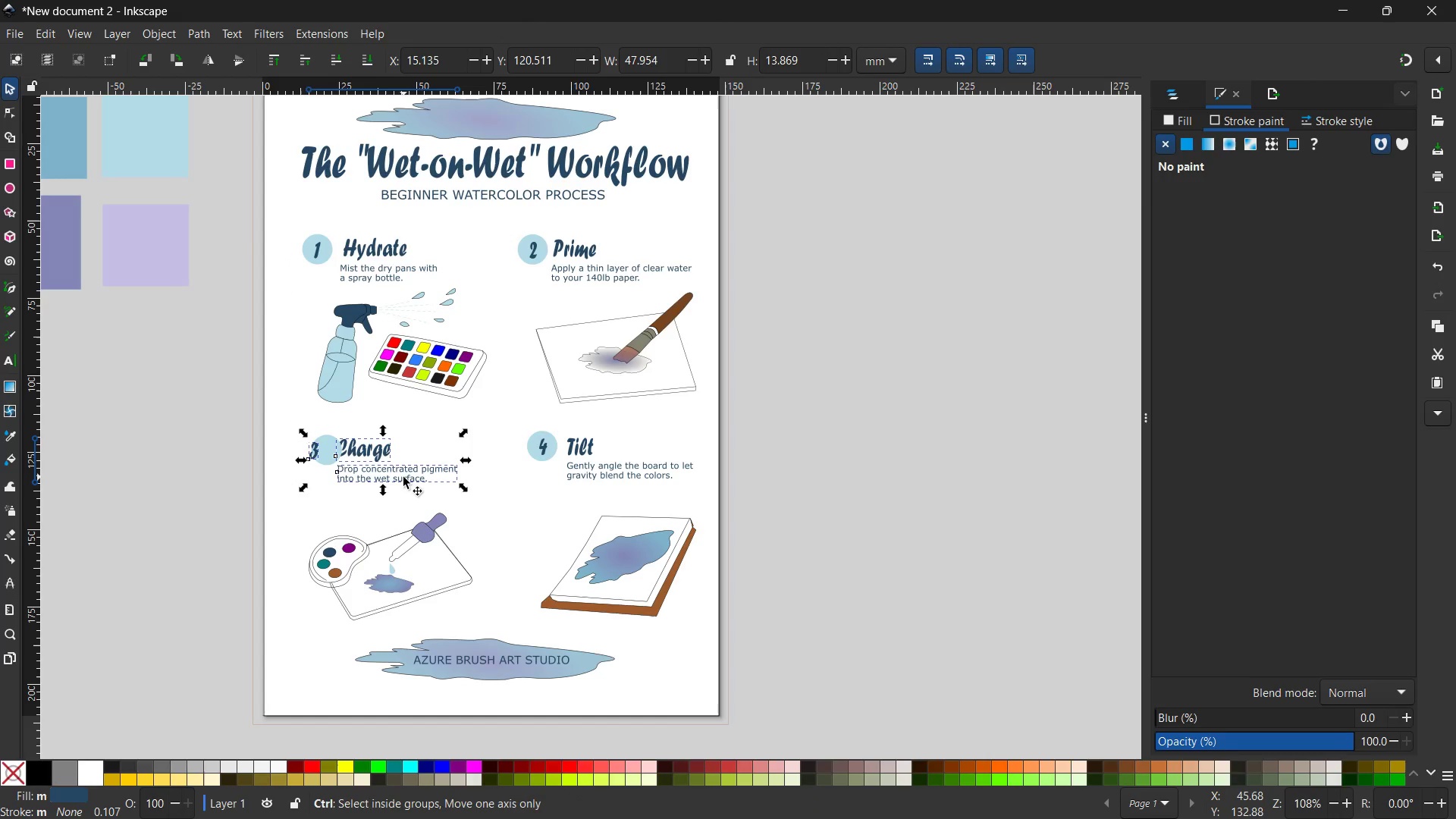 
key(Control+Z)
 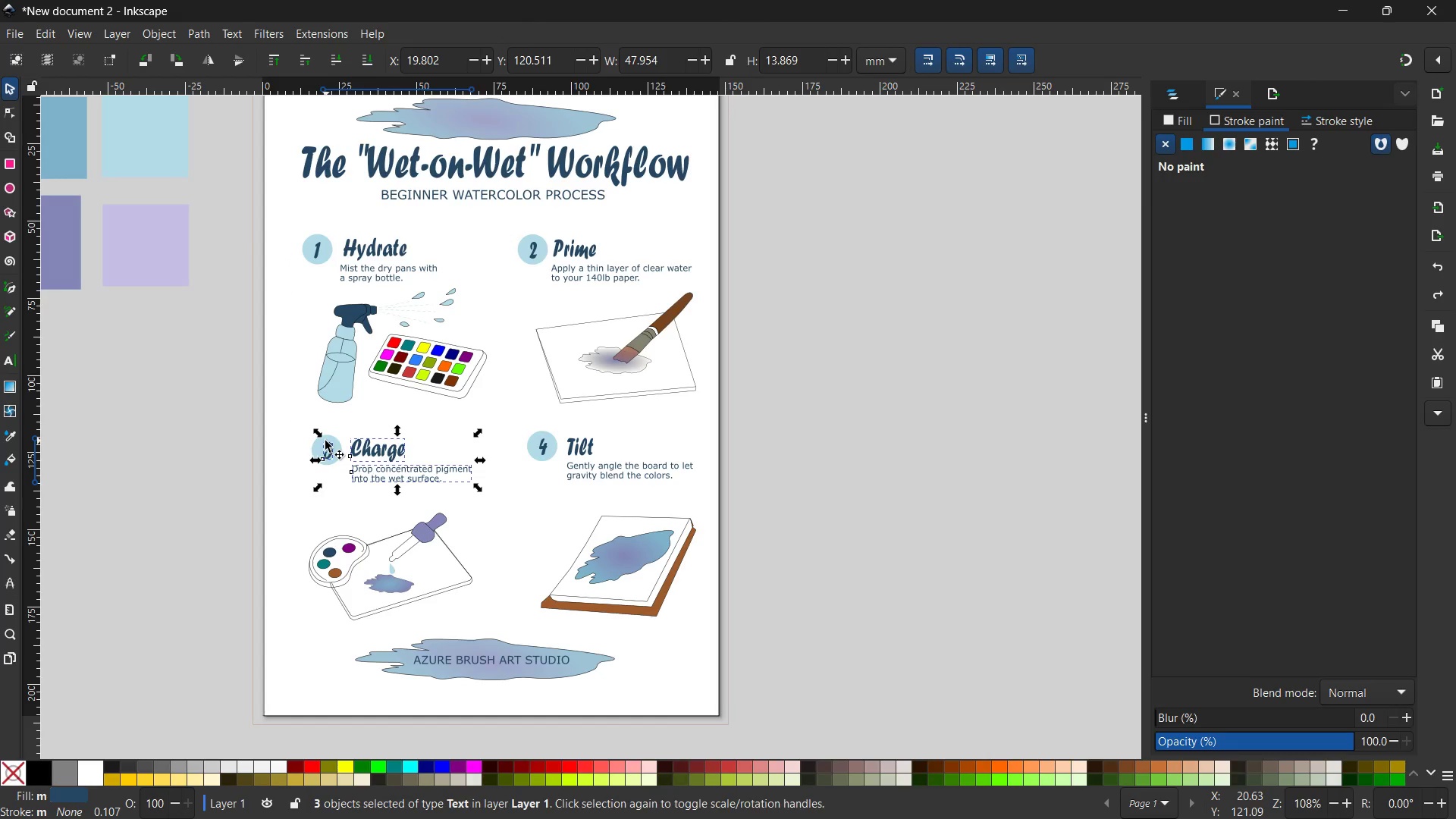 
hold_key(key=ShiftLeft, duration=0.91)
left_click([312, 448])
 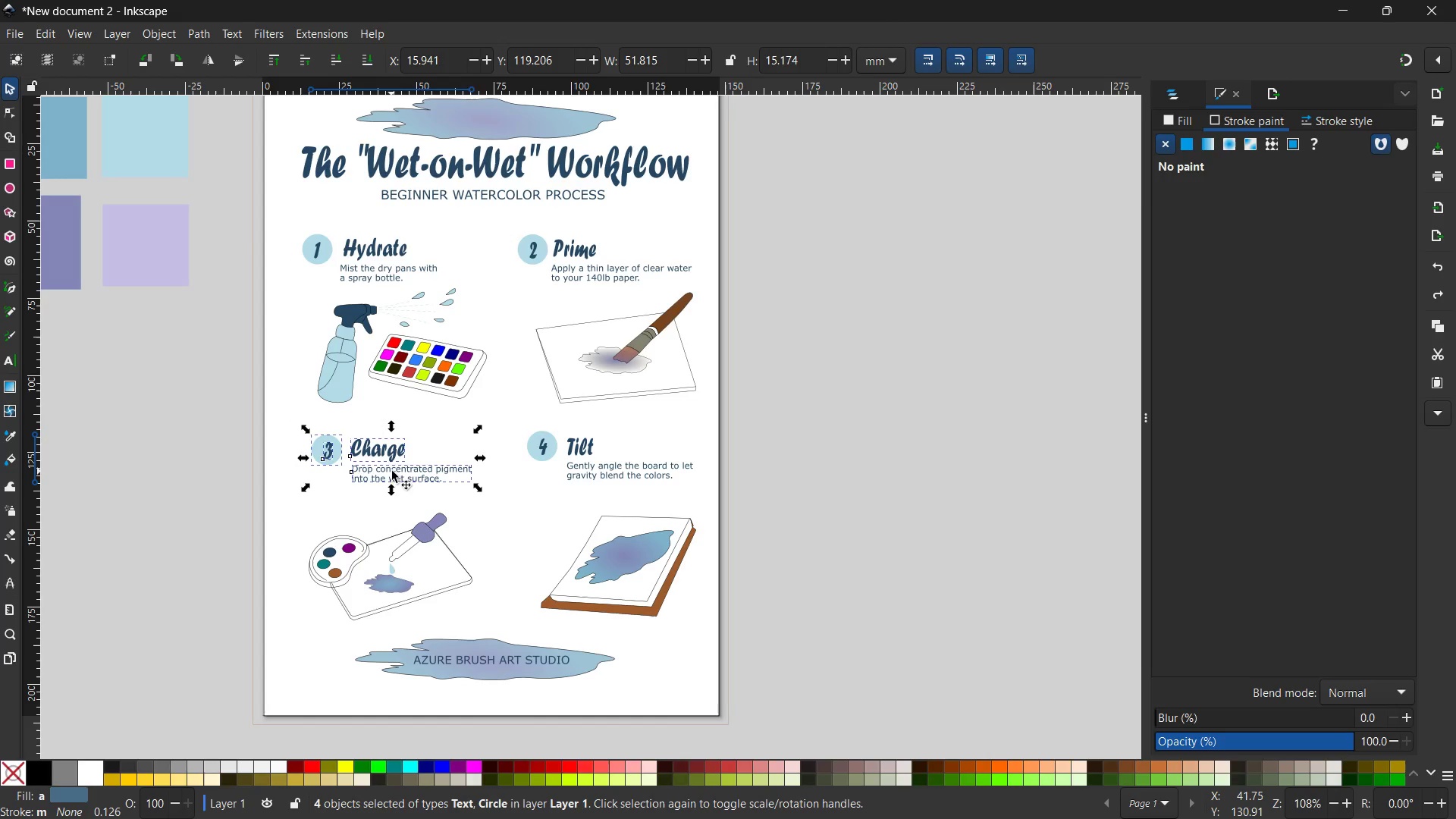 
left_click_drag(start_coordinate=[395, 470], to_coordinate=[381, 469])
 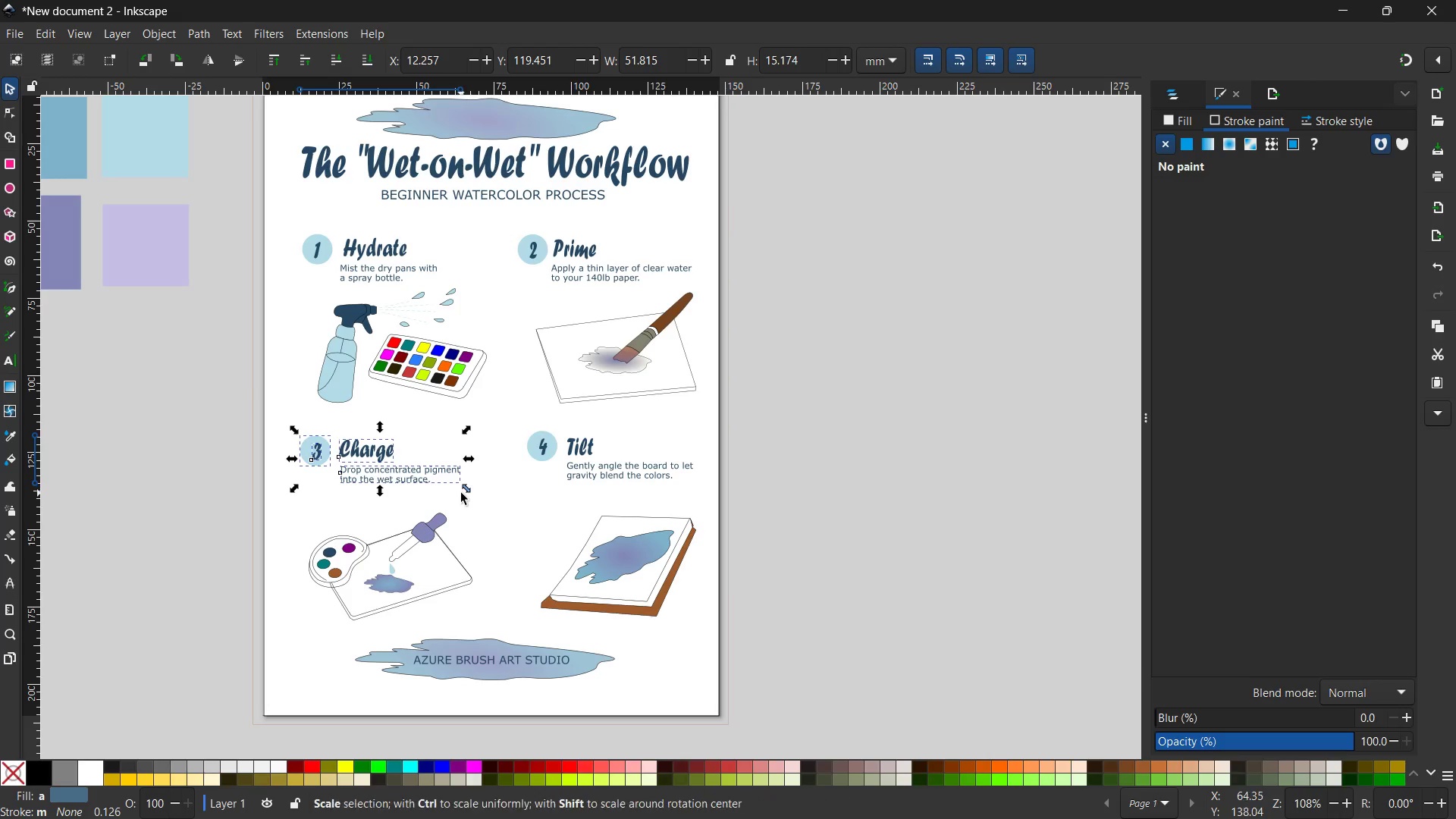 
left_click([461, 493])
 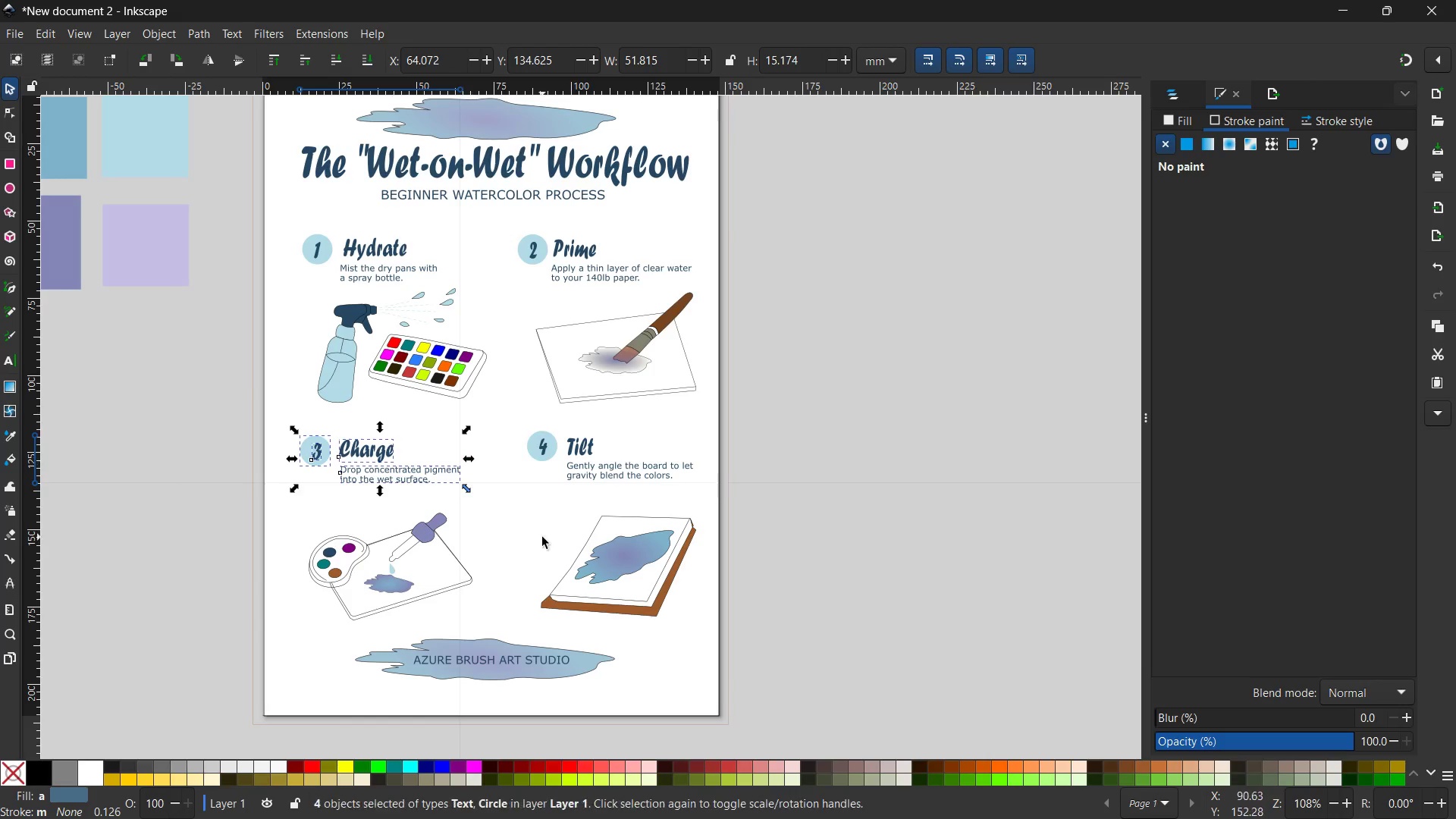 
left_click([542, 536])
 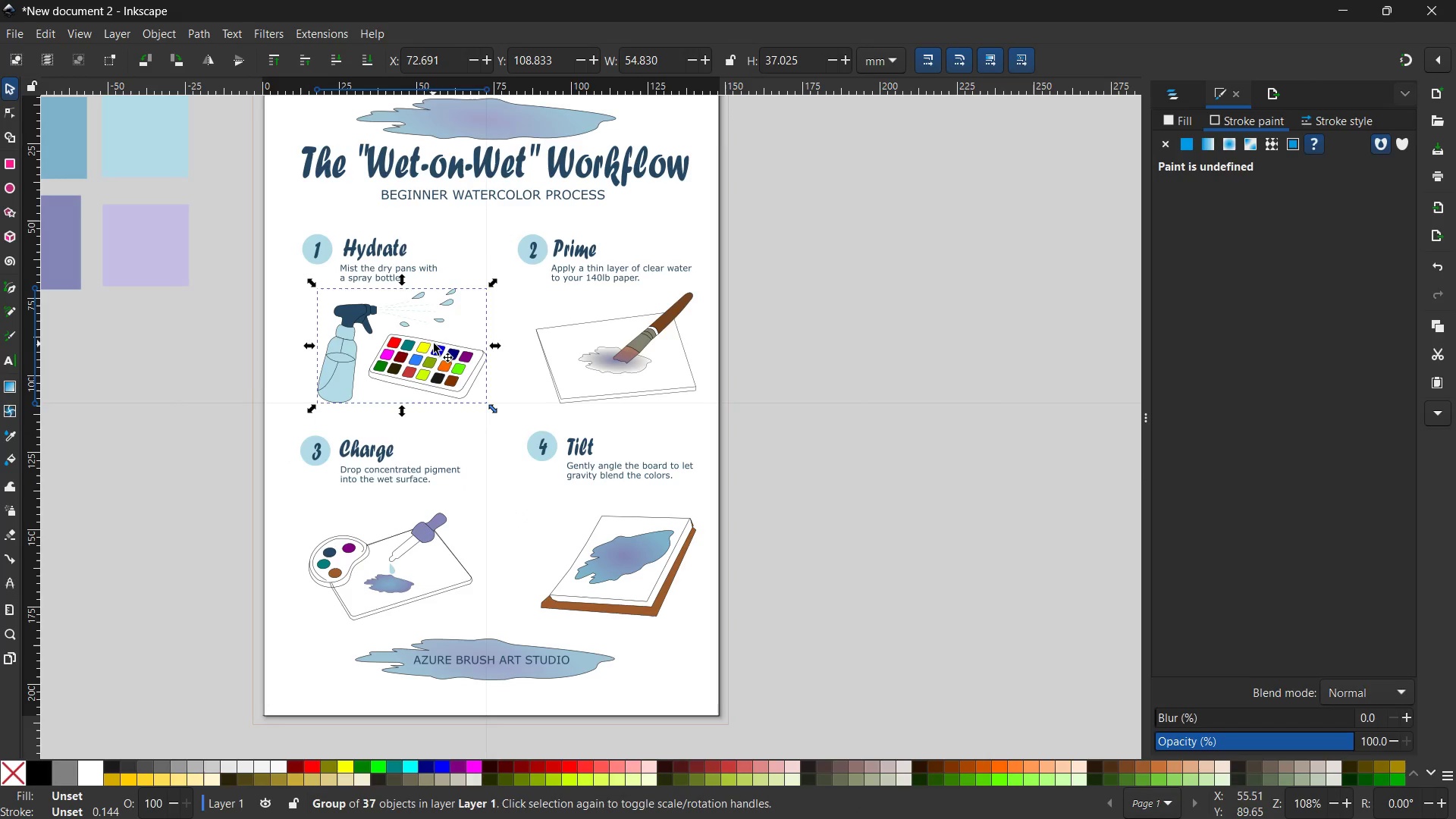 
hold_key(key=ControlLeft, duration=1.06)
left_click([549, 373])
 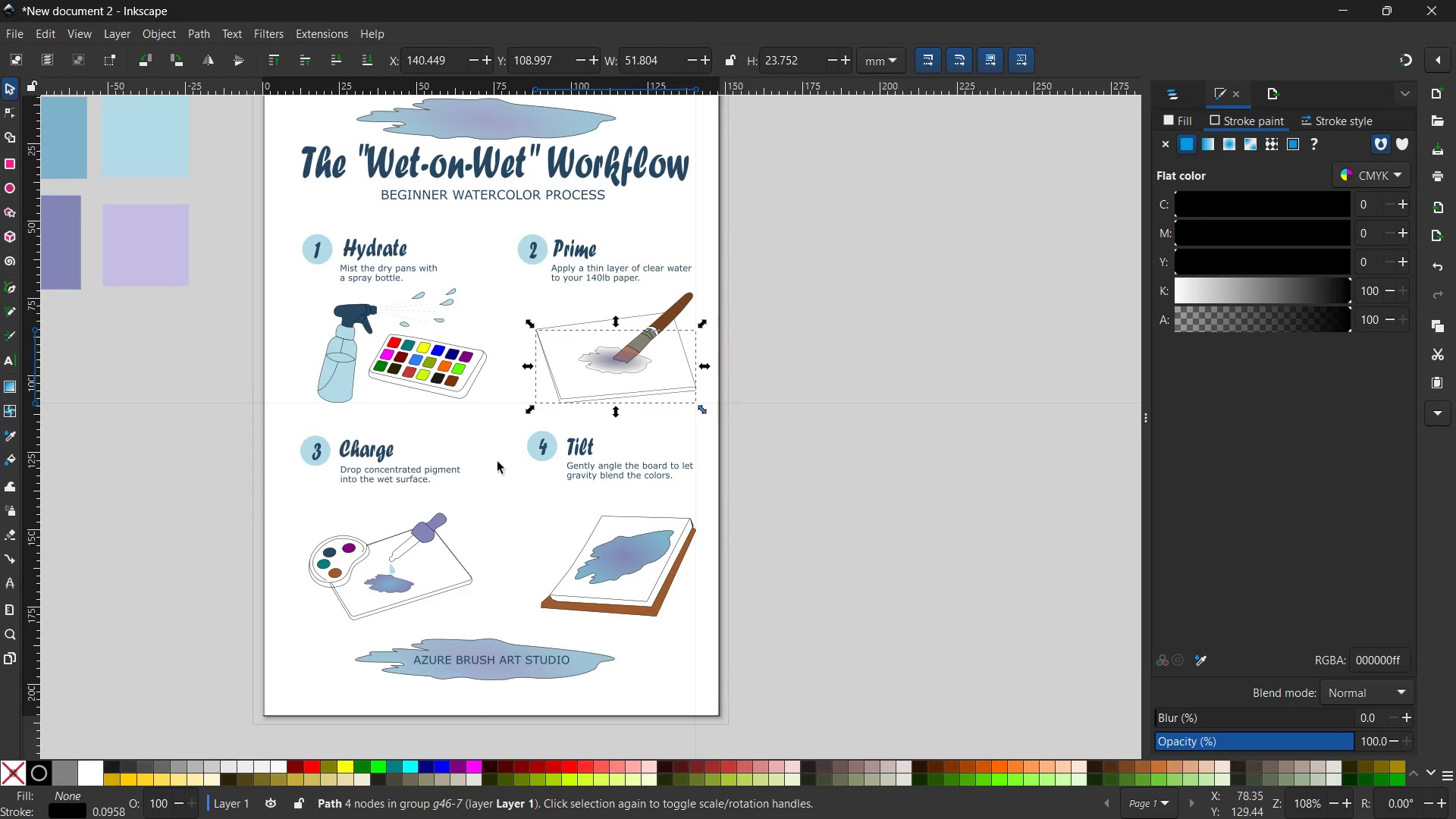 
hold_key(key=ShiftLeft, duration=5.3)
left_click([463, 391])
 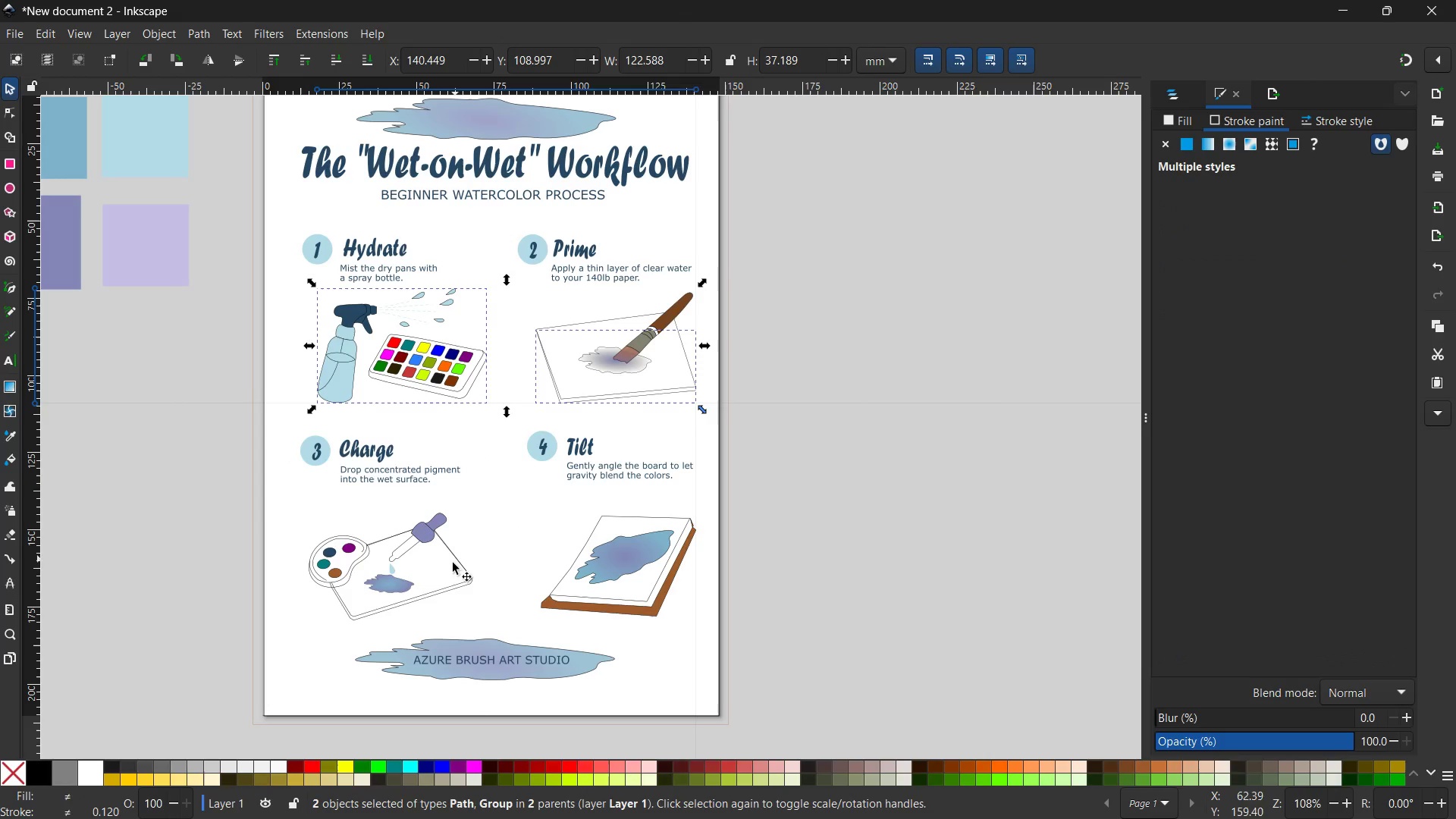 
left_click([450, 565])
 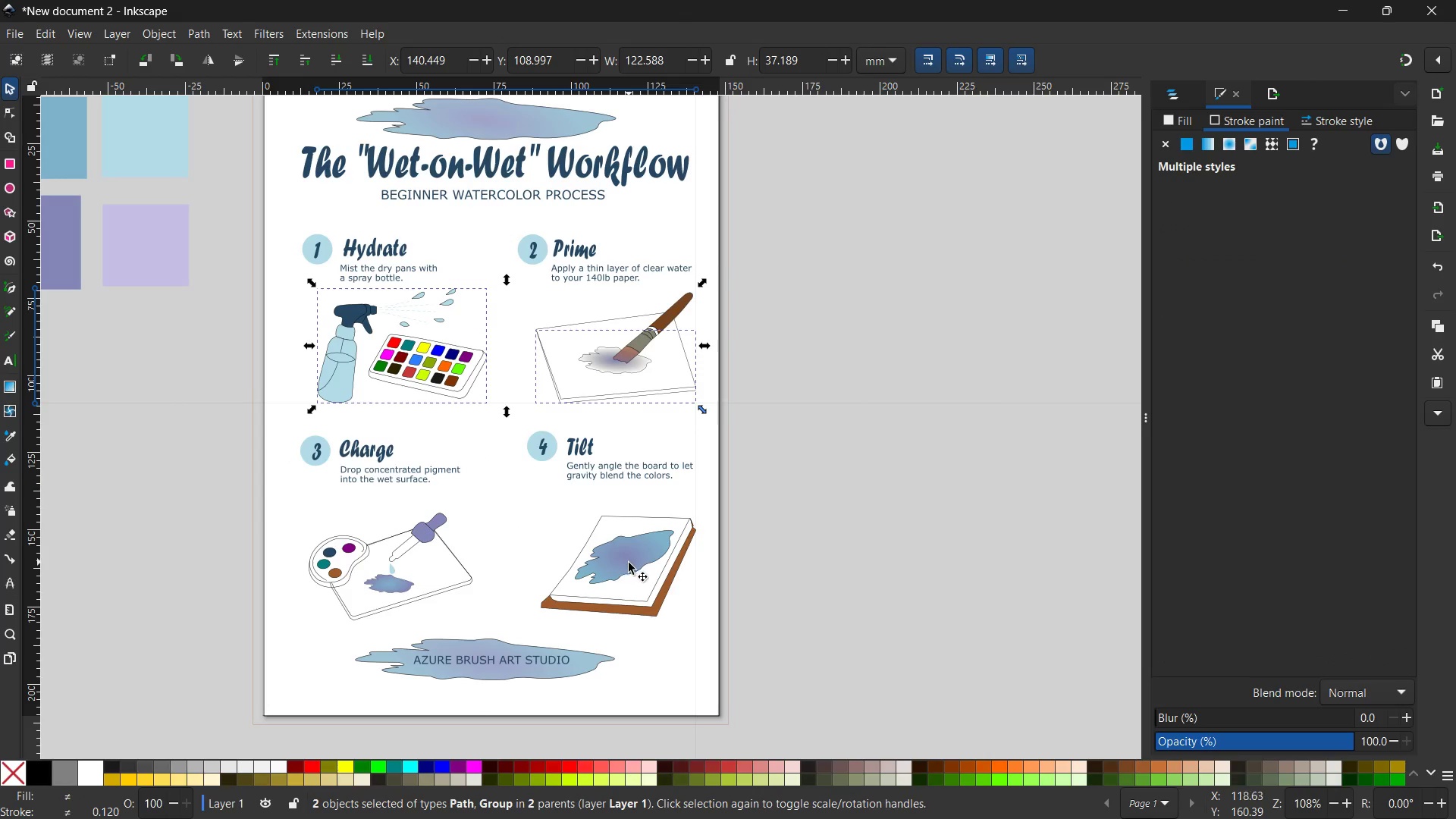 
double_click([629, 563])
 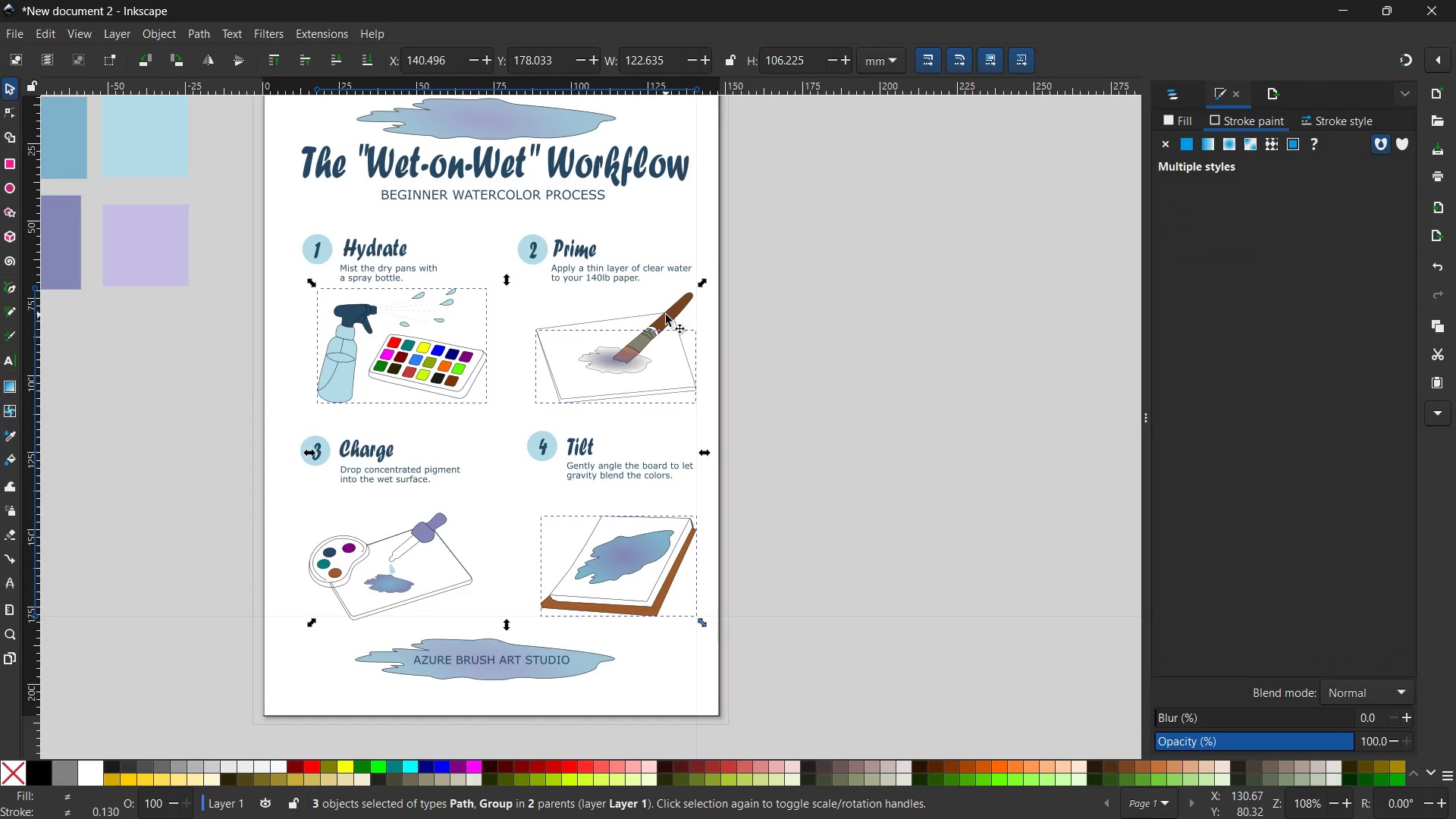 
left_click([670, 315])
 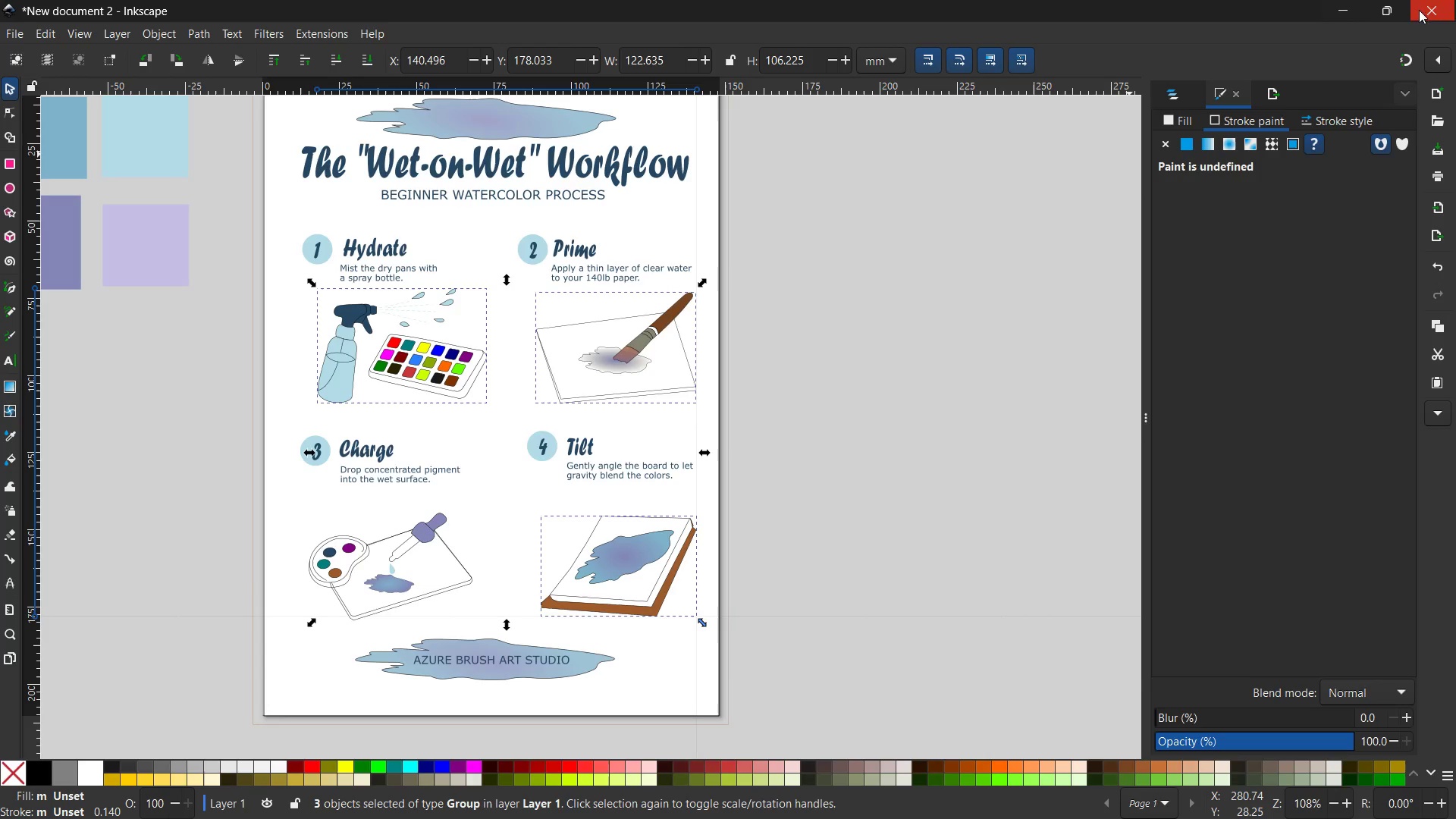 
left_click([1186, 94])
 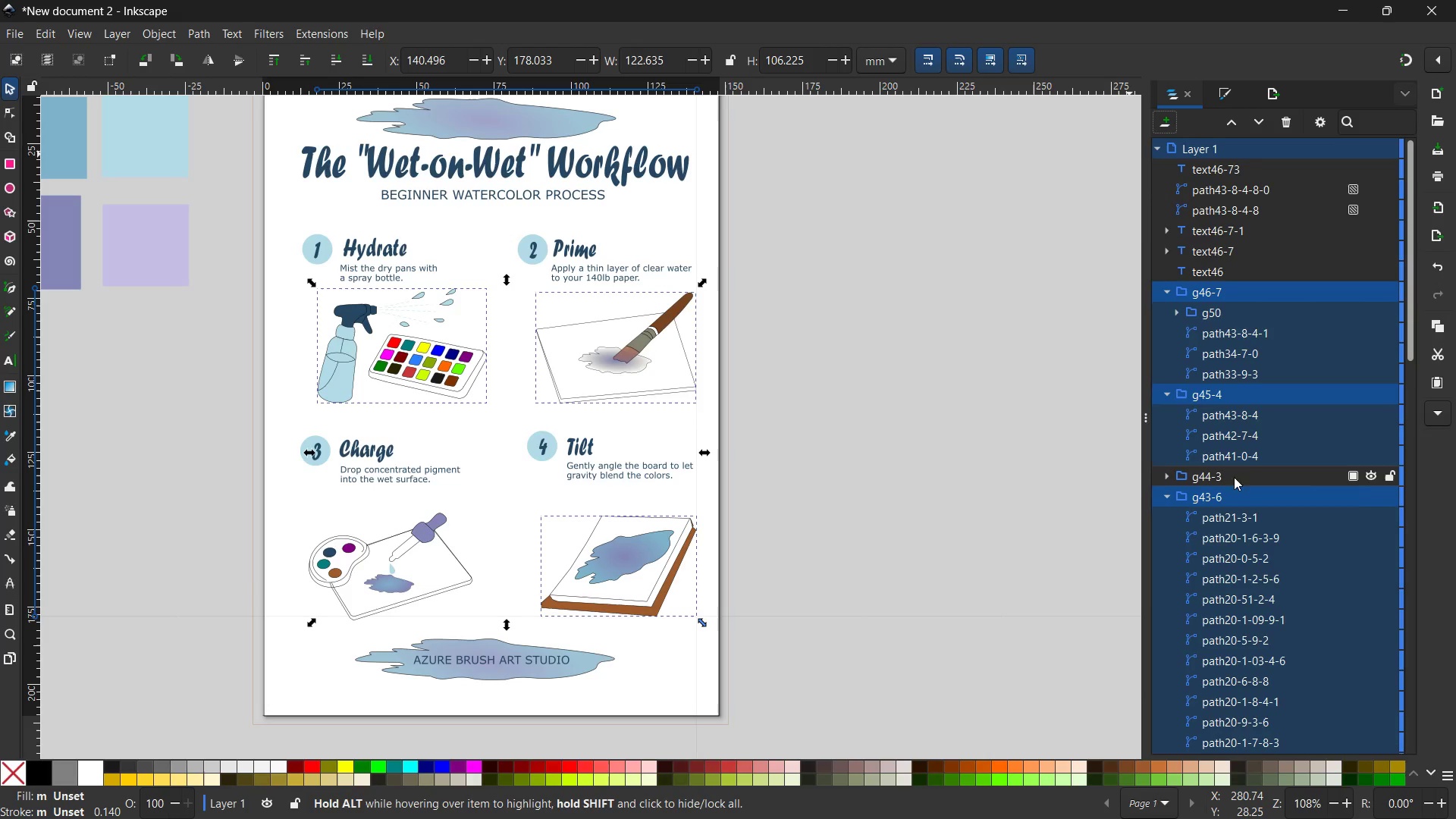 
left_click([1366, 473])
 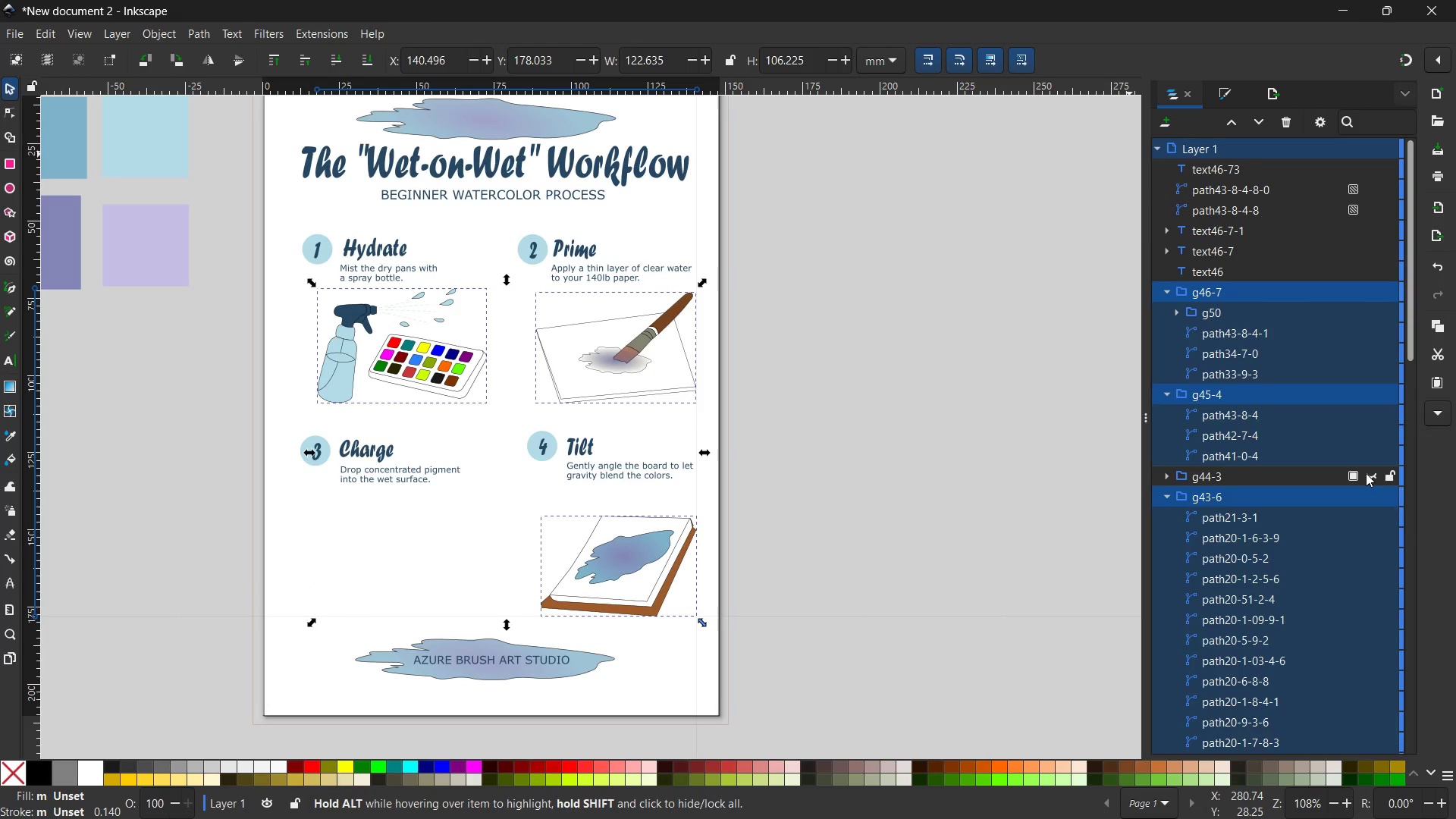 
left_click([1366, 473])
 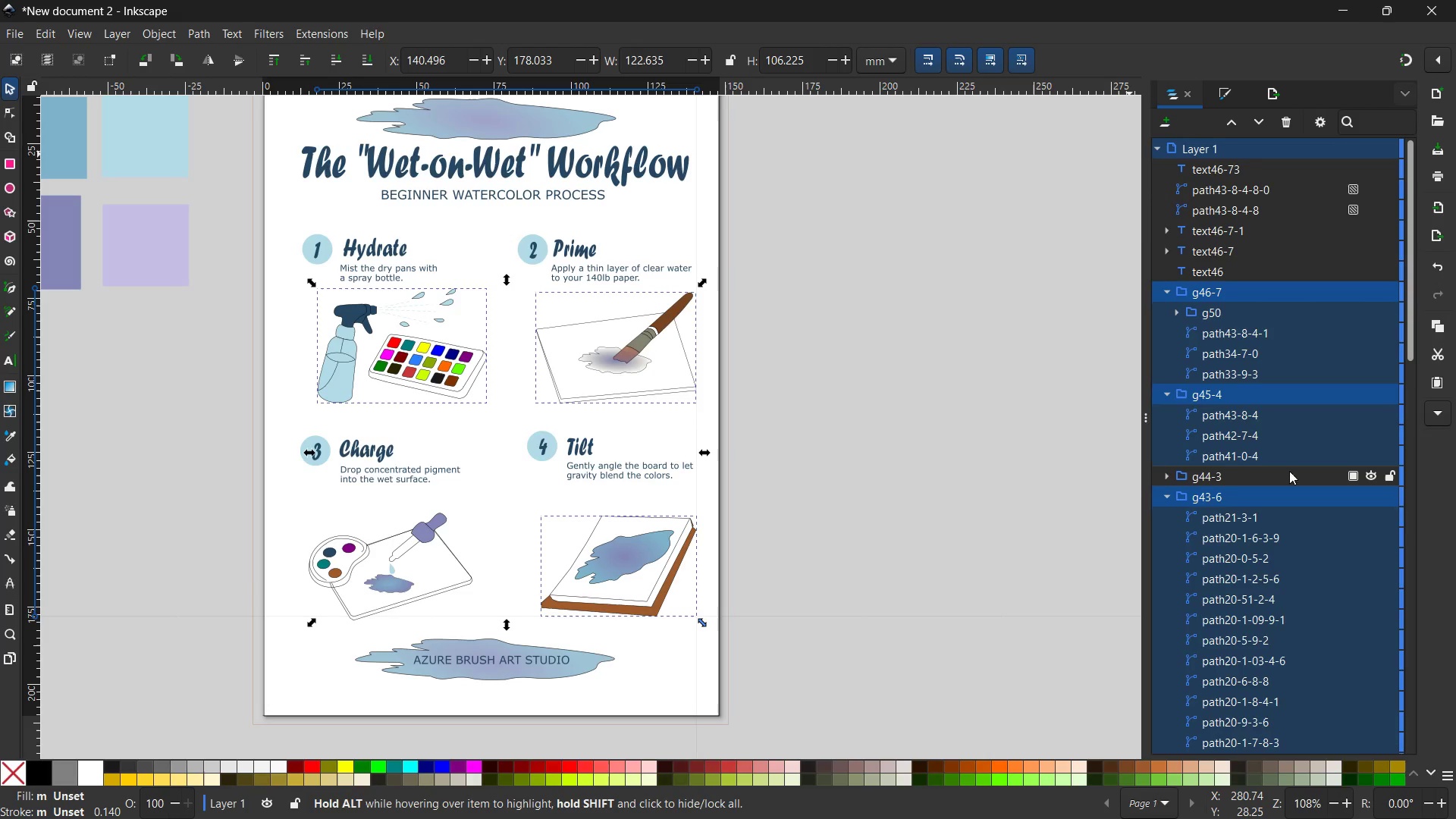 
hold_key(key=ShiftLeft, duration=0.91)
left_click([1272, 473])
 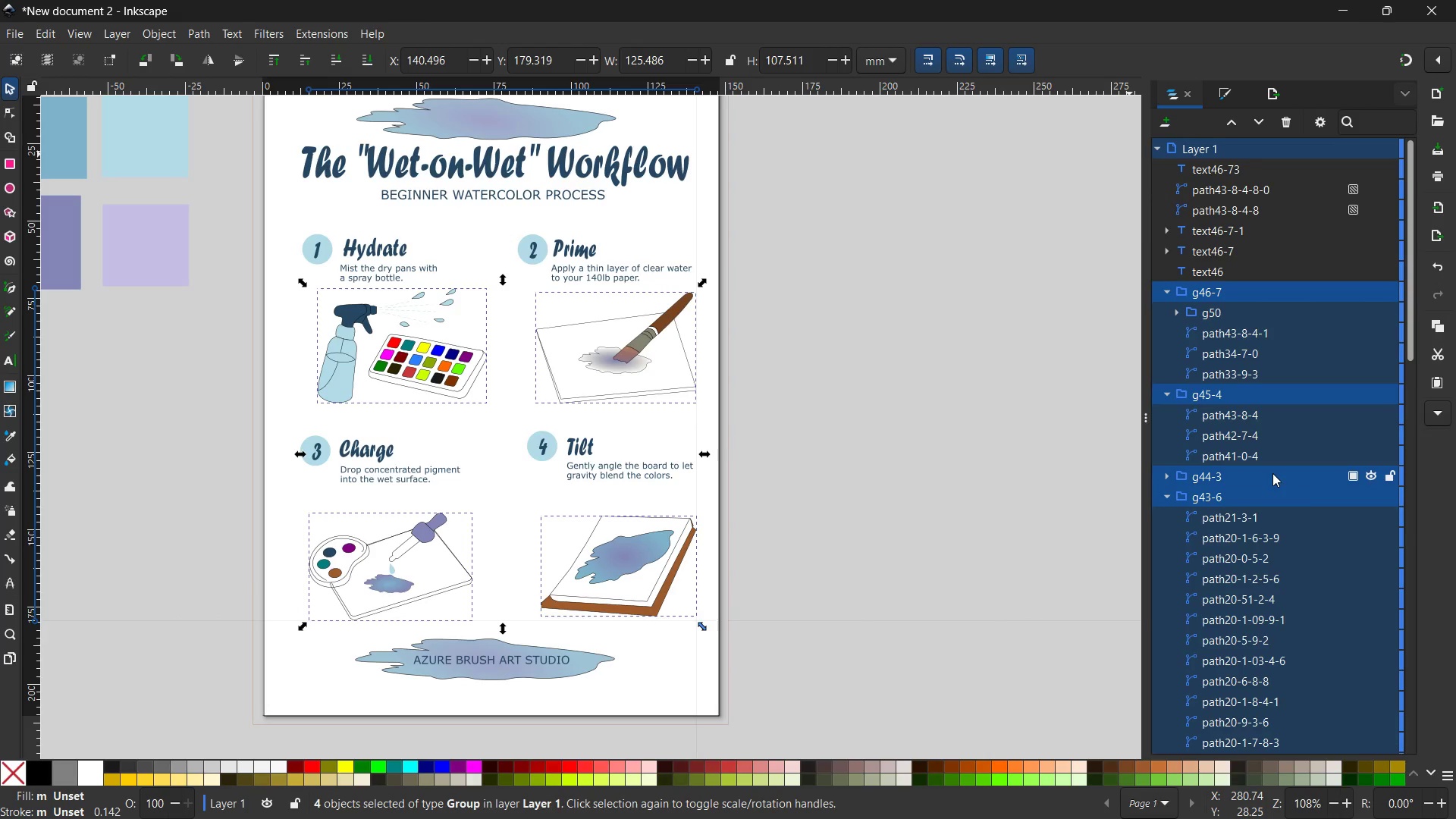 
key(Control+G)
 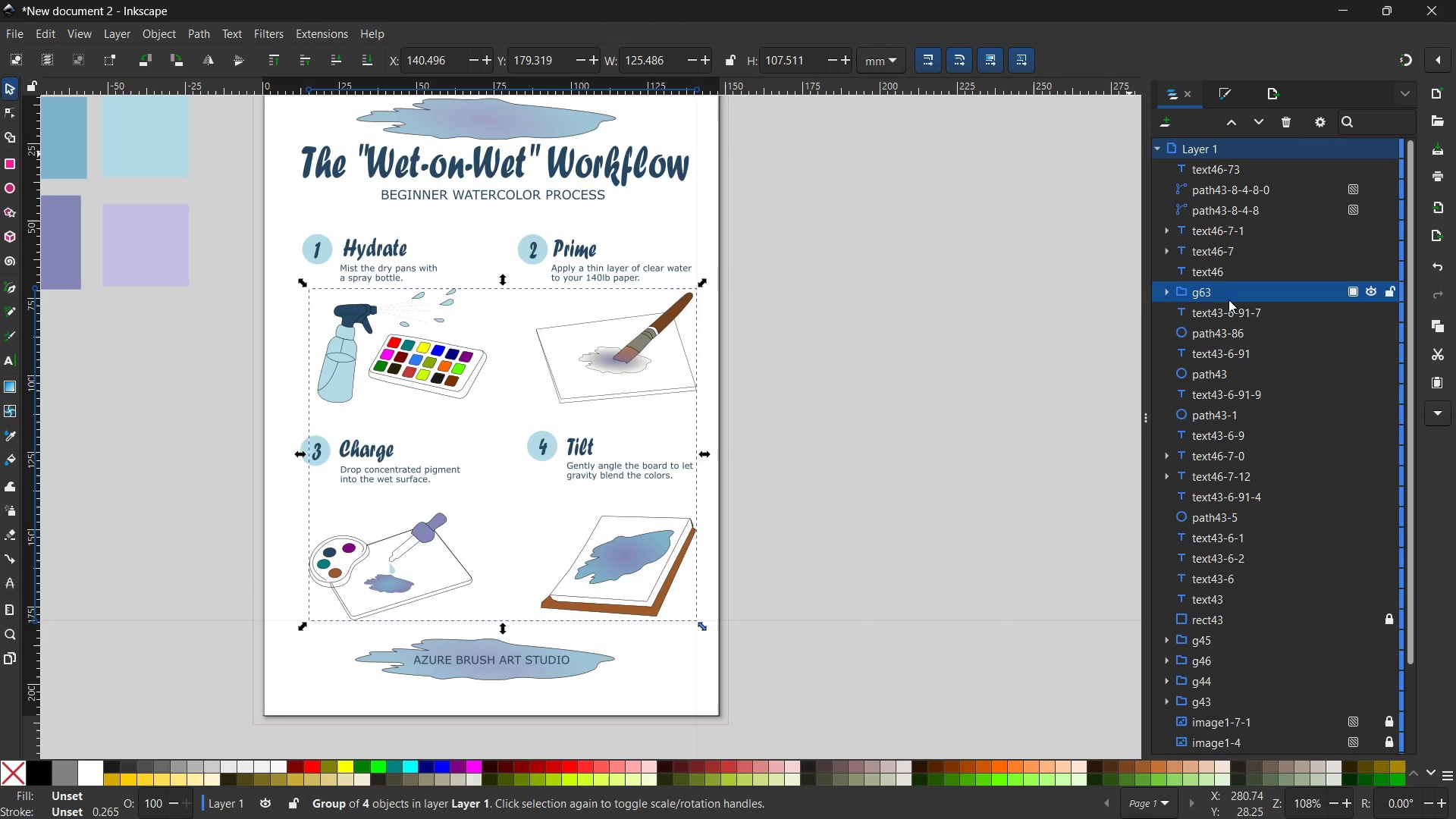 
double_click([1228, 300])
 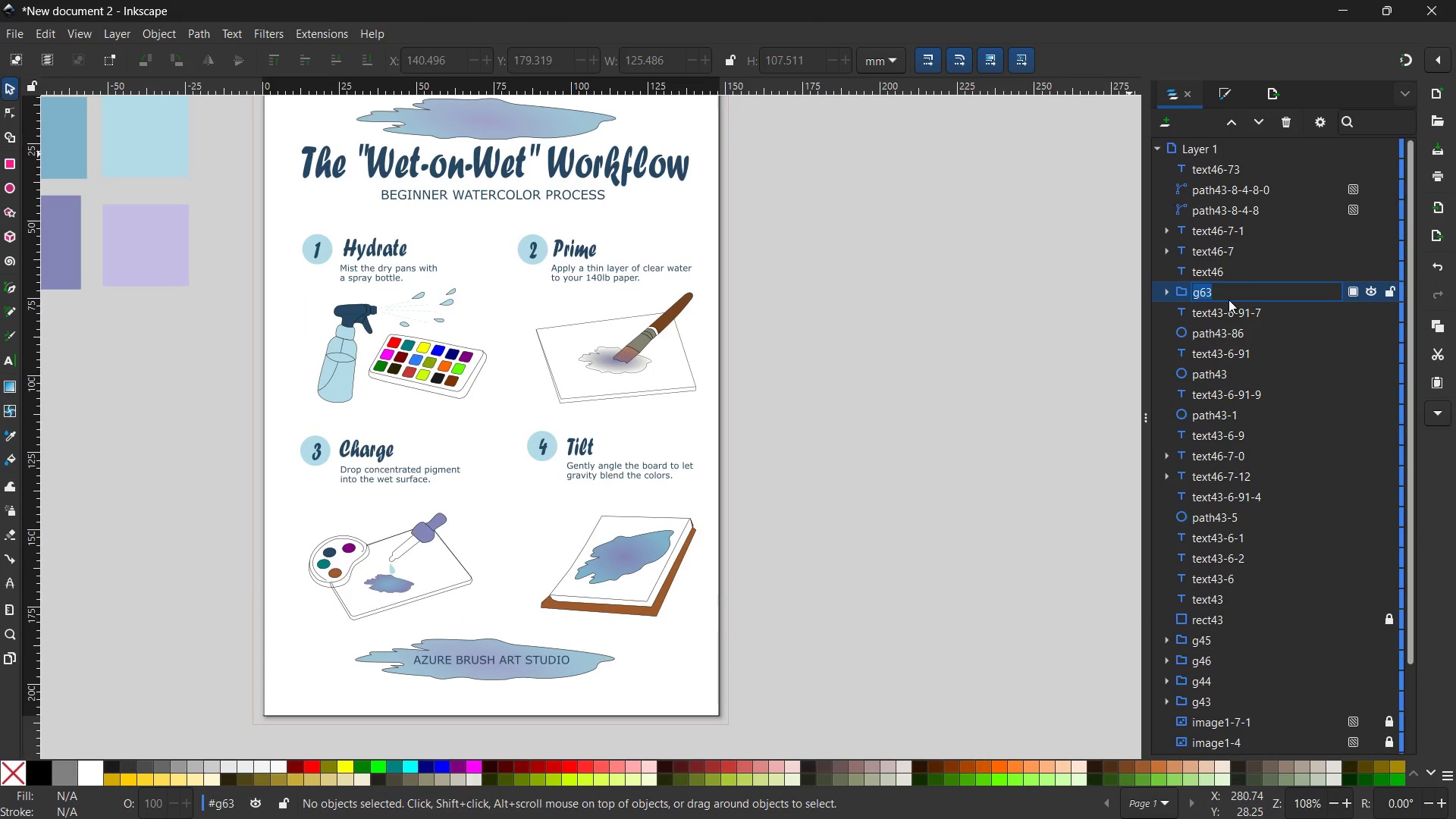 
type(ICONS)
 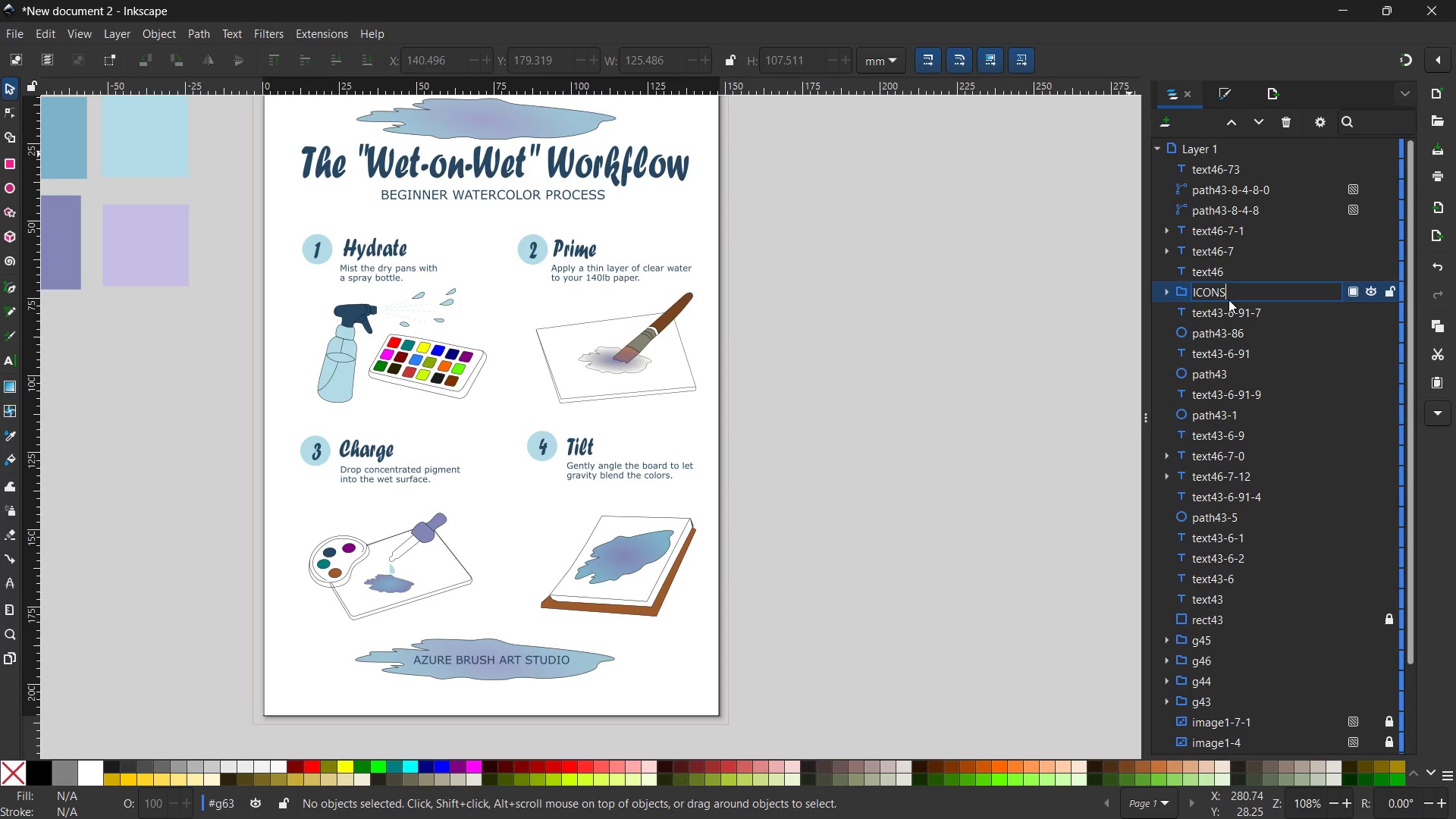 
key(Enter)
 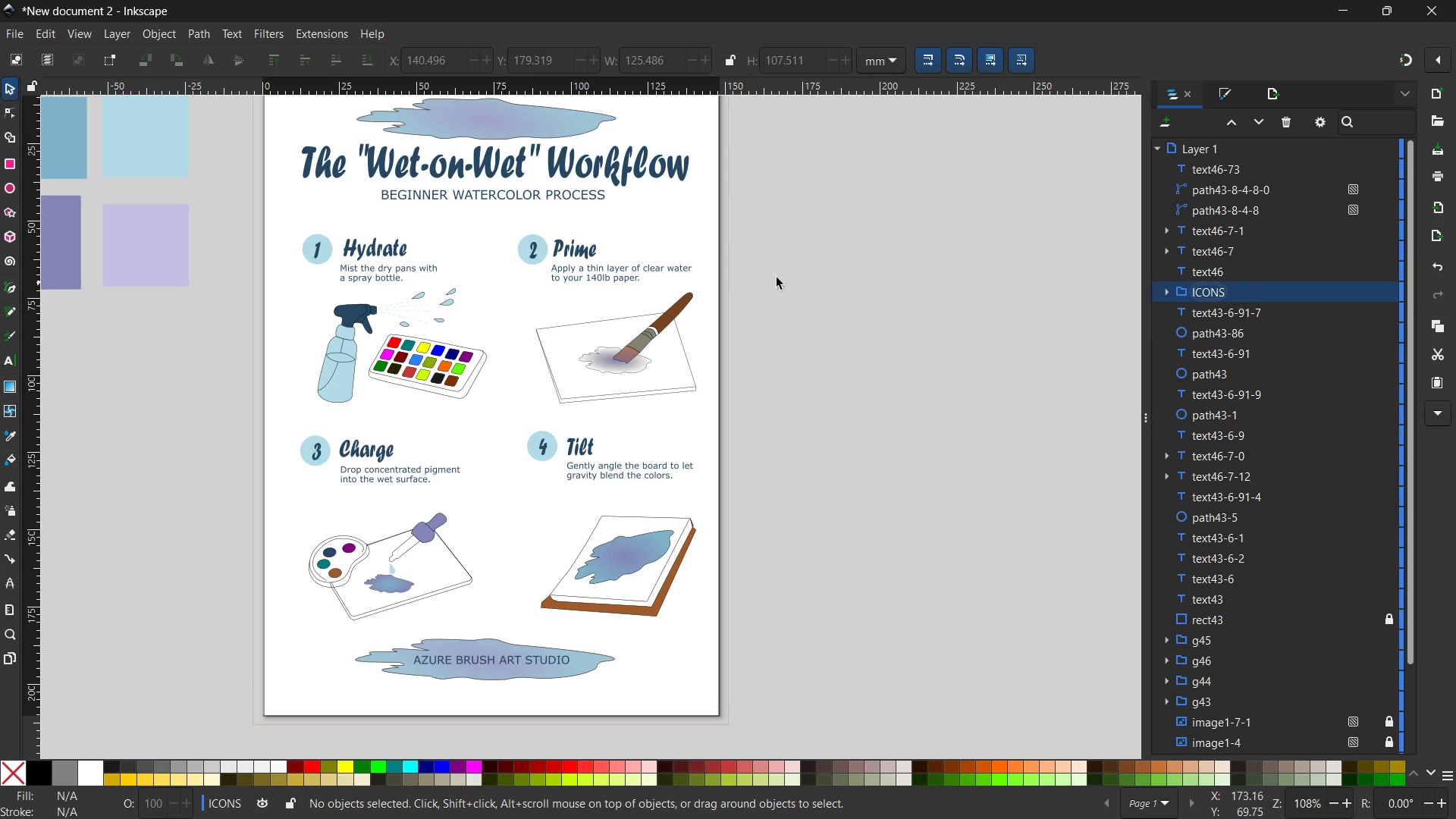 
left_click([770, 275])
 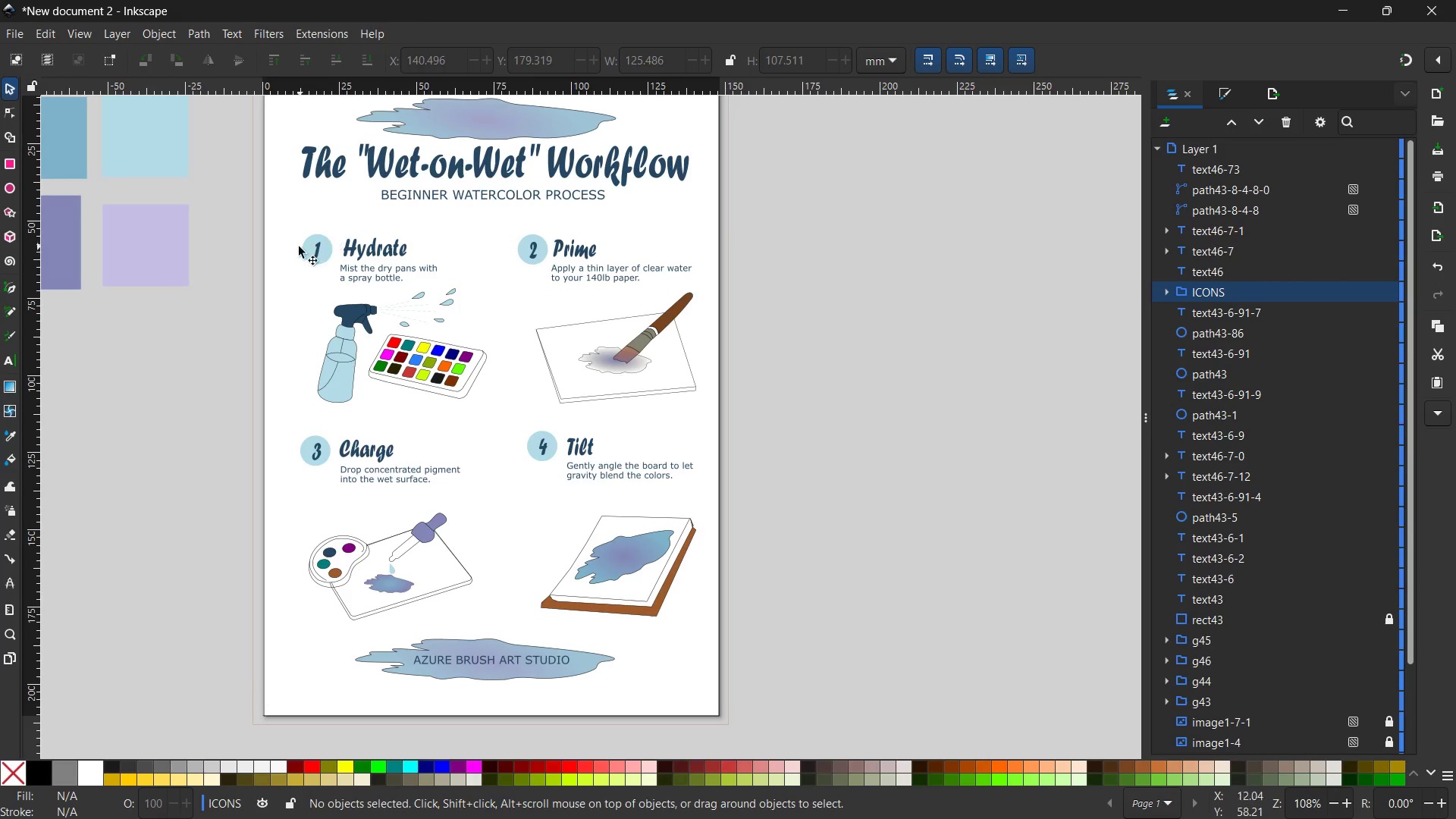 
left_click_drag(start_coordinate=[296, 237], to_coordinate=[325, 278])
 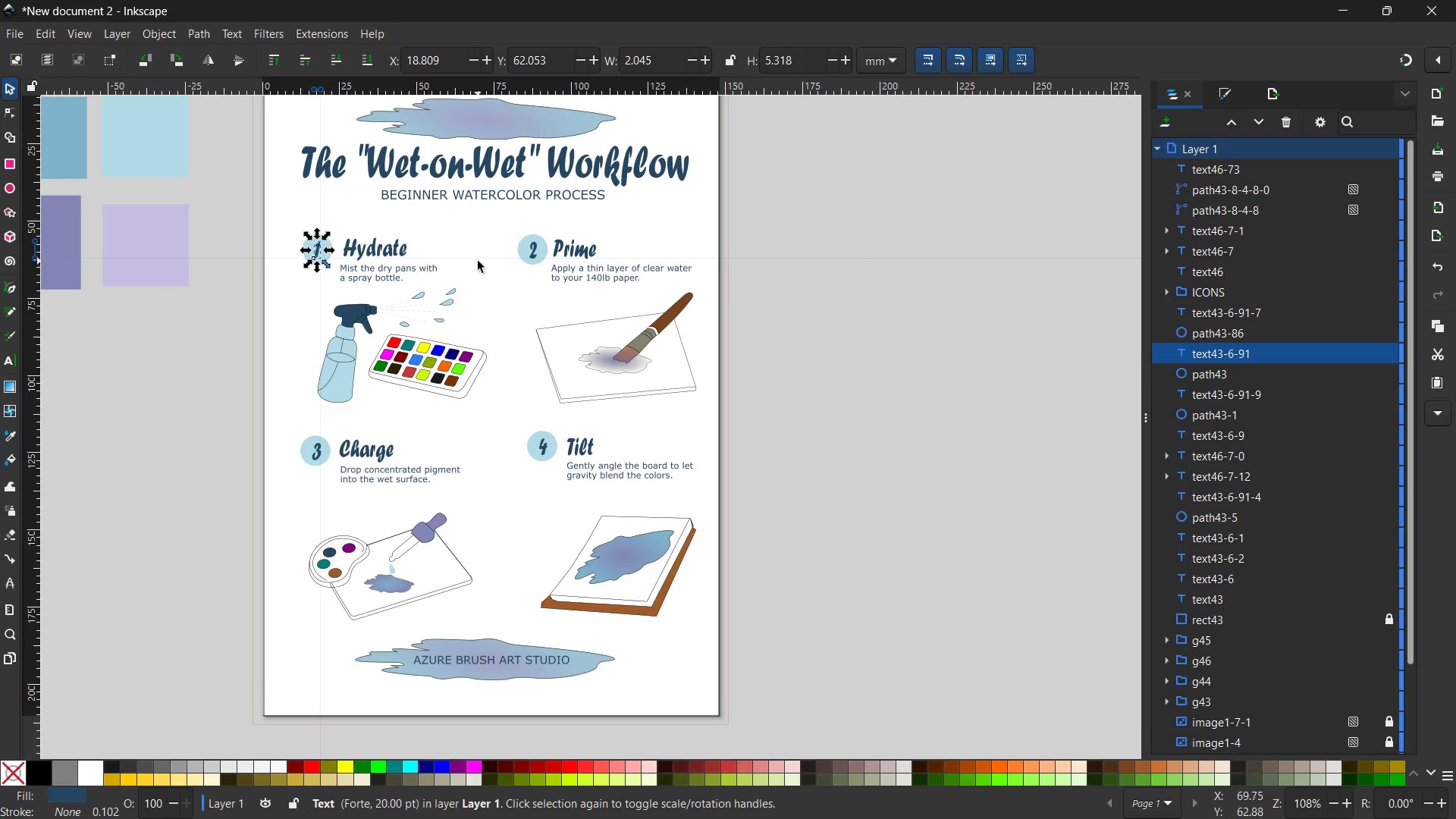 
hold_key(key=ShiftLeft, duration=5.81)
left_click([531, 252])
 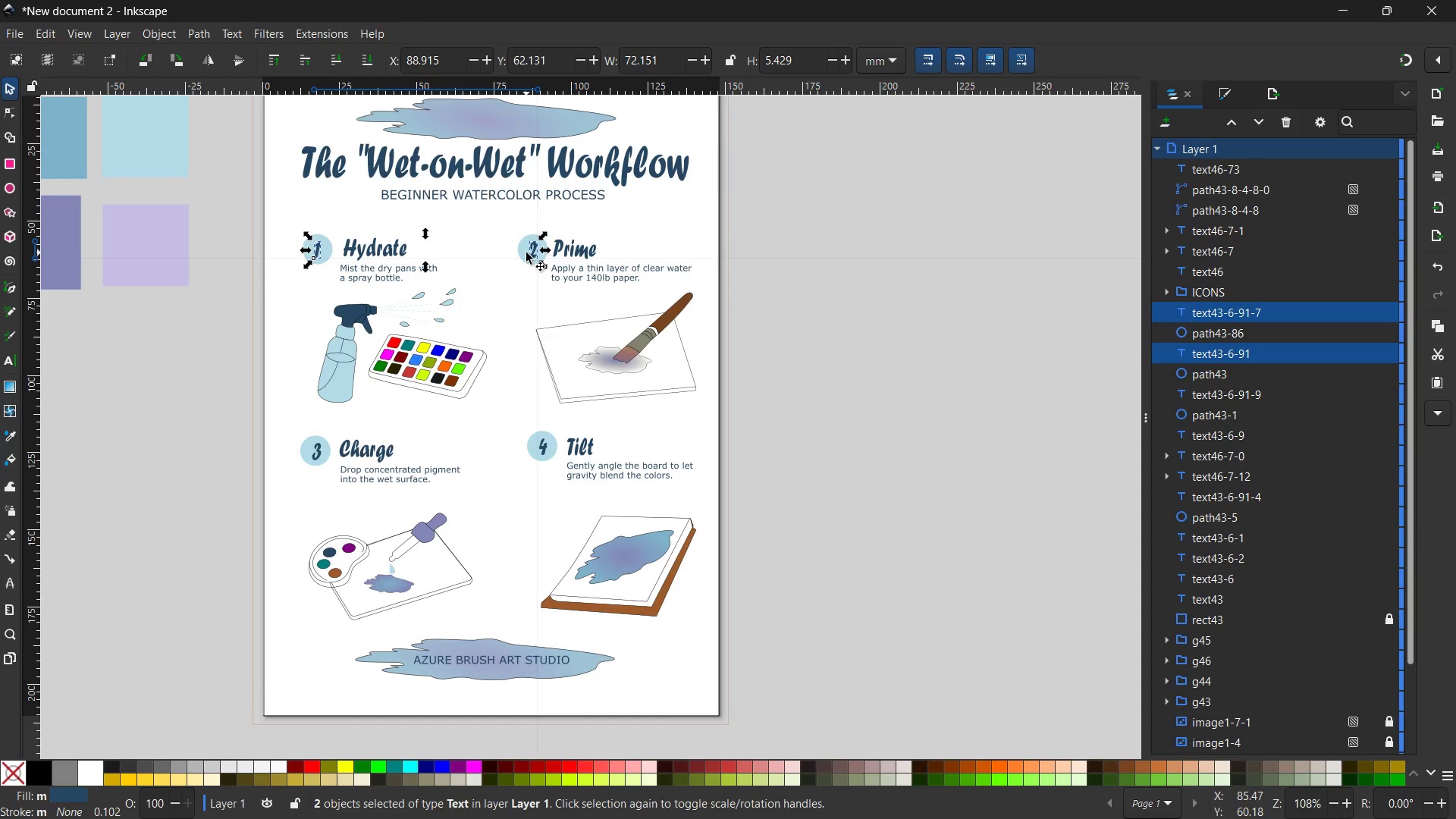 
double_click([526, 253])
 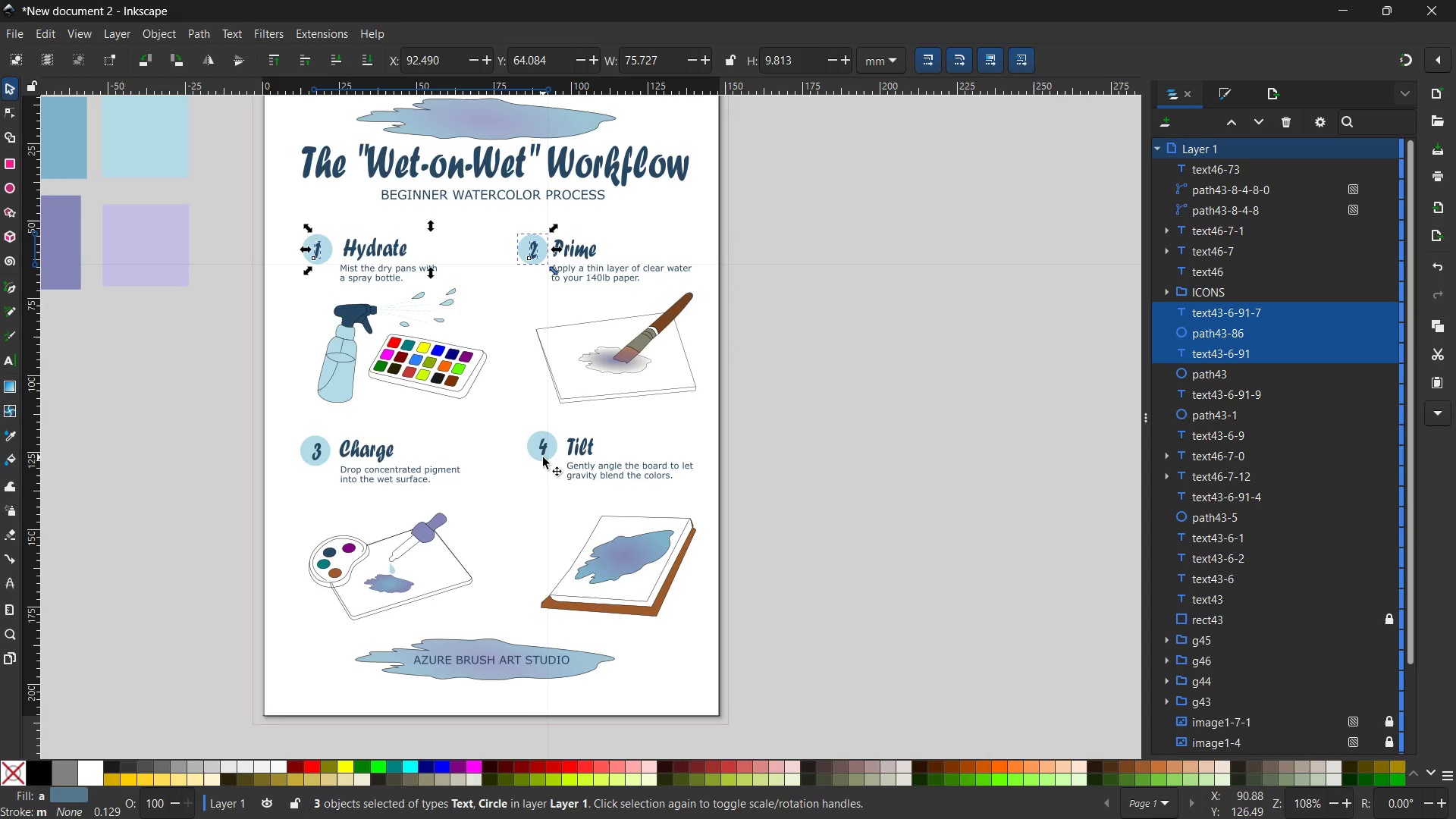 
left_click([543, 453])
 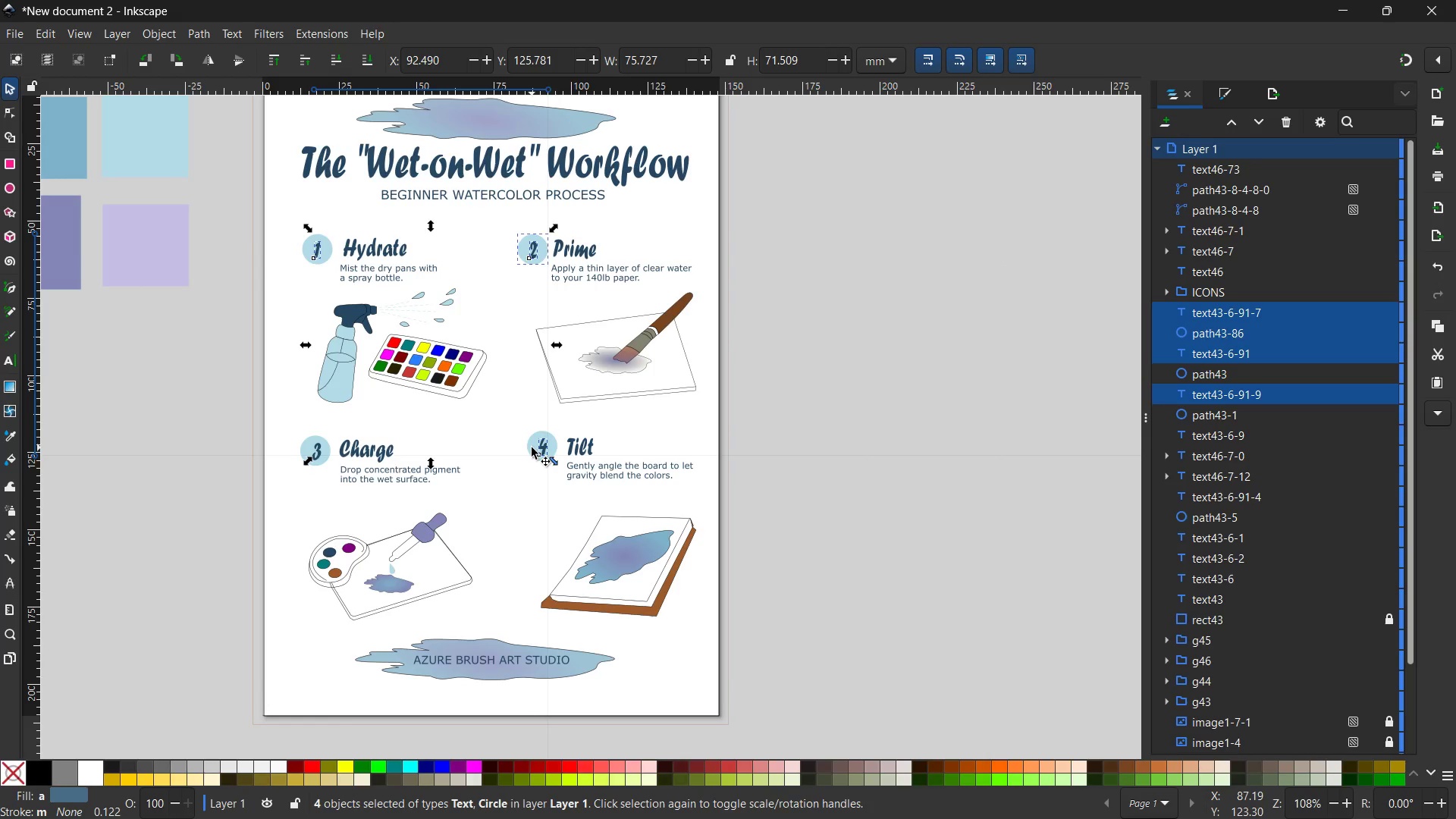 
double_click([532, 447])
 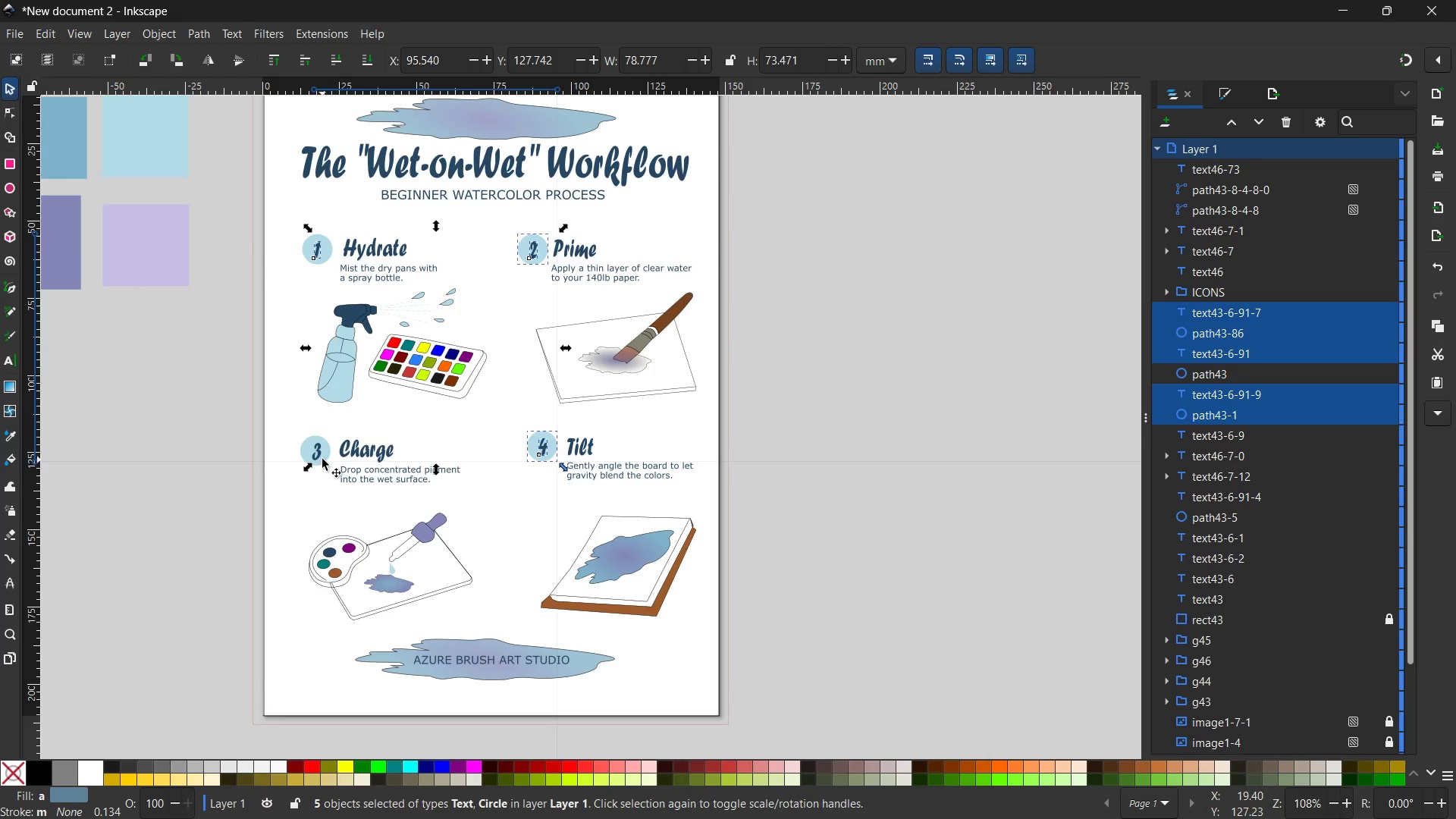 
left_click([320, 457])
 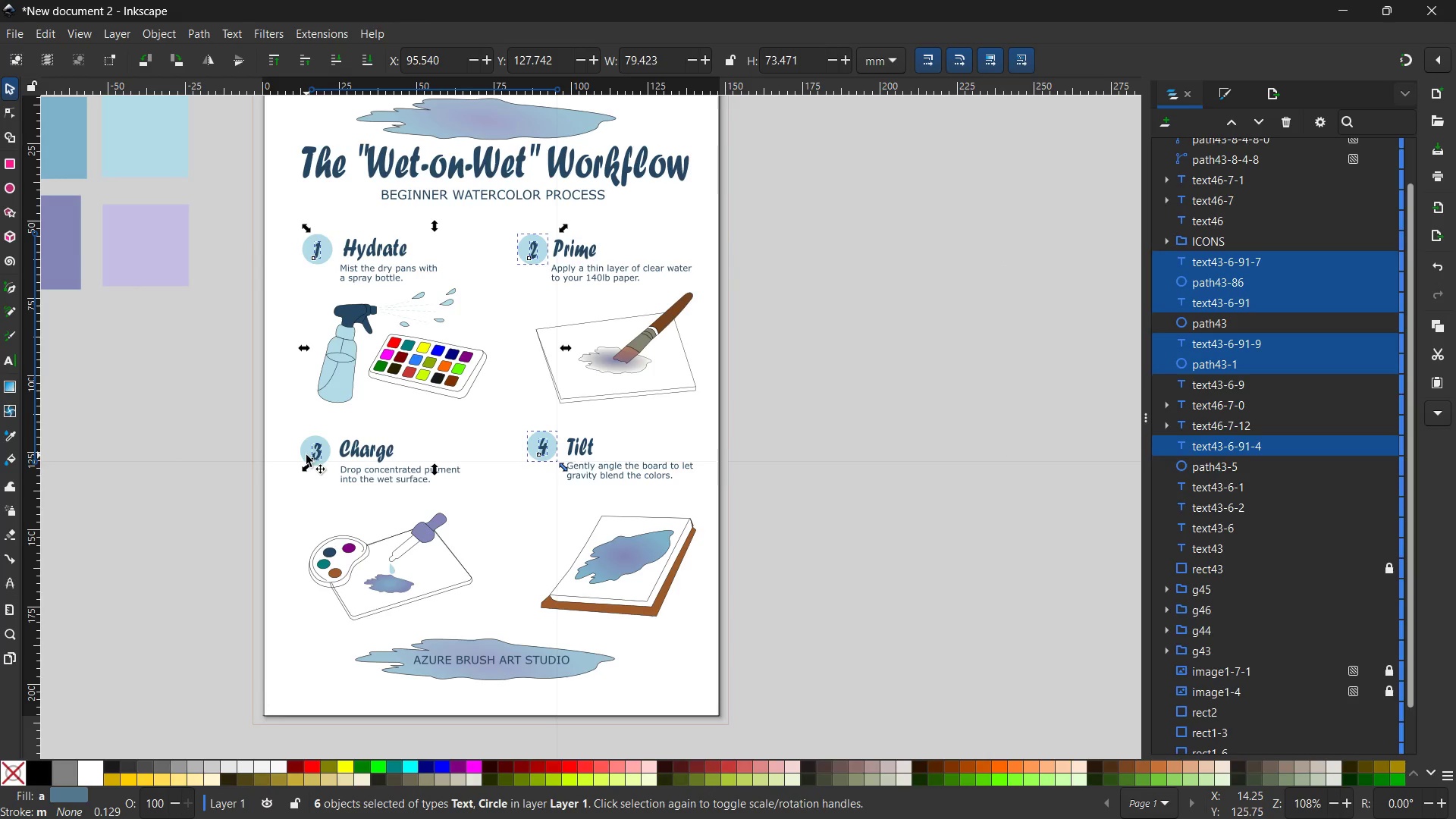 
double_click([306, 455])
 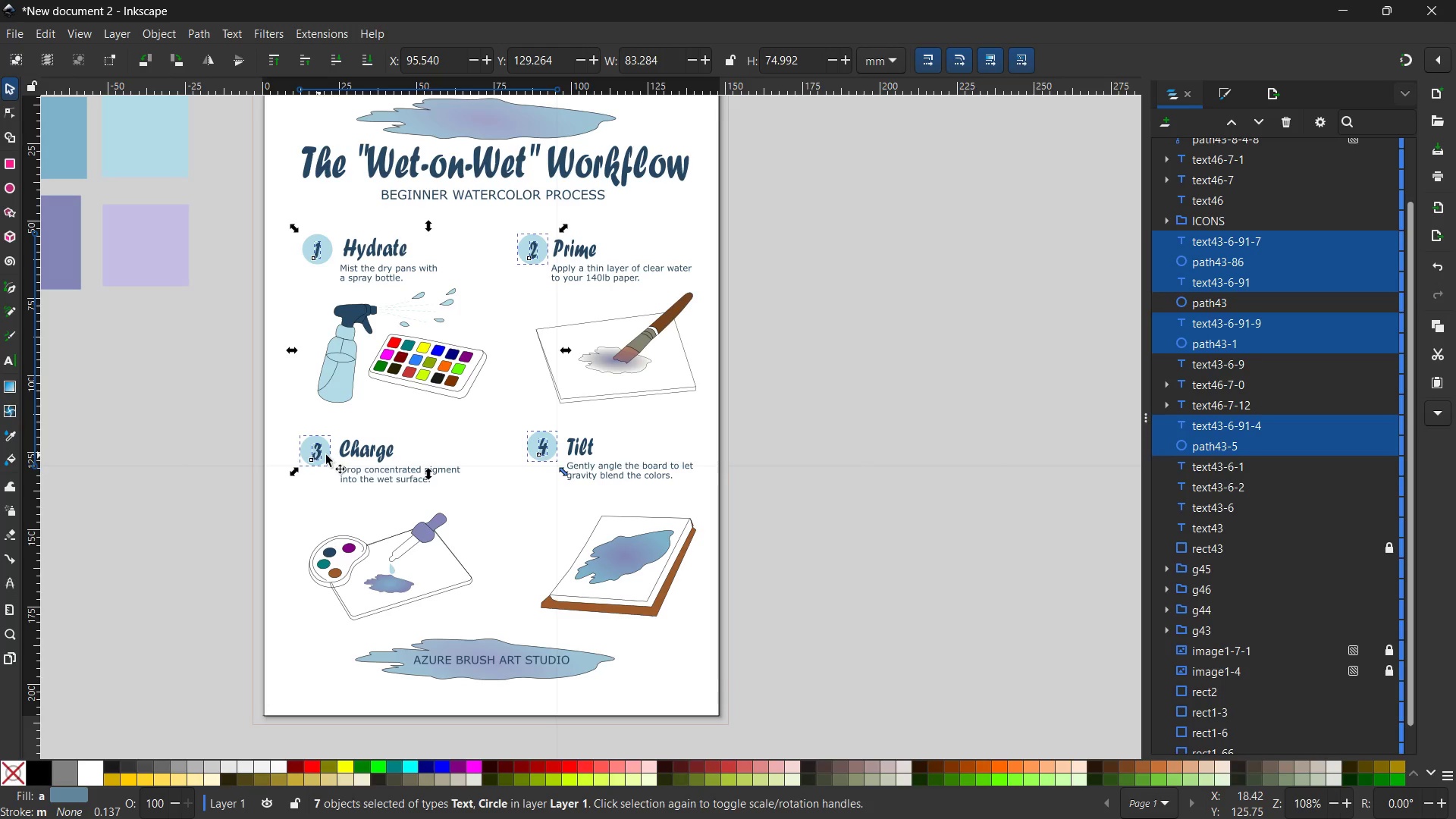 
key(Control+G)
 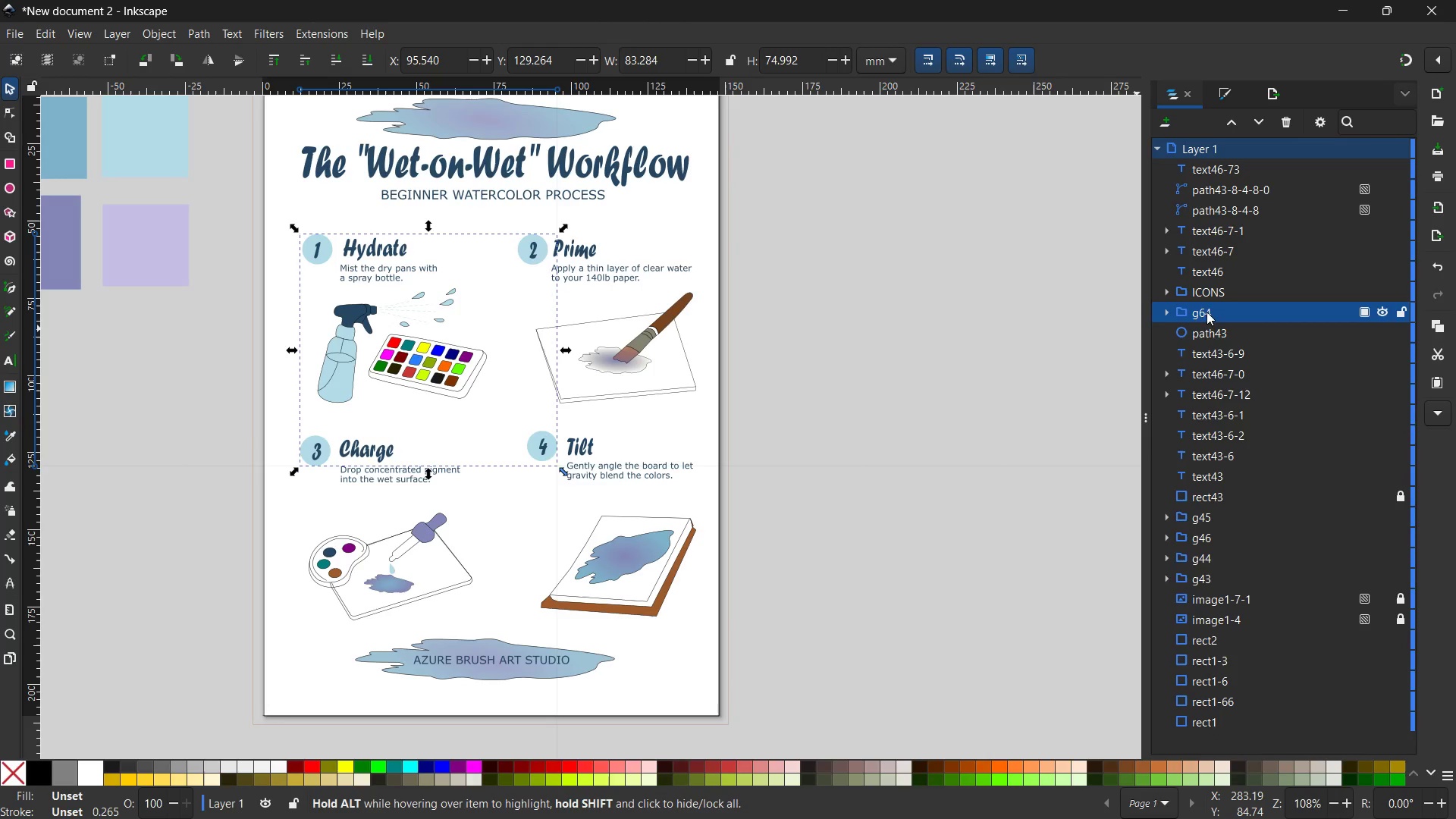 
left_click([1214, 306])
 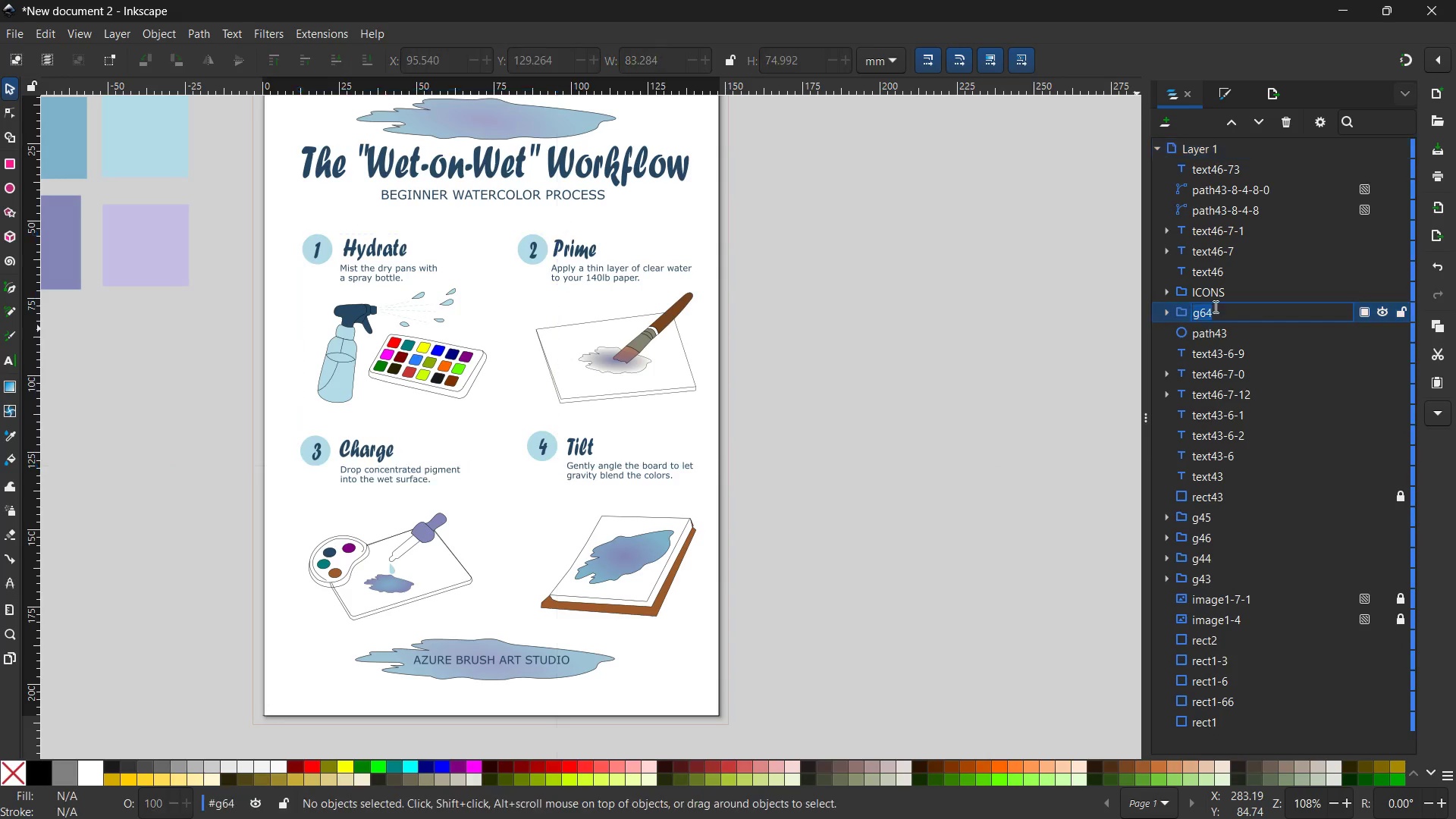 
double_click([1214, 306])
 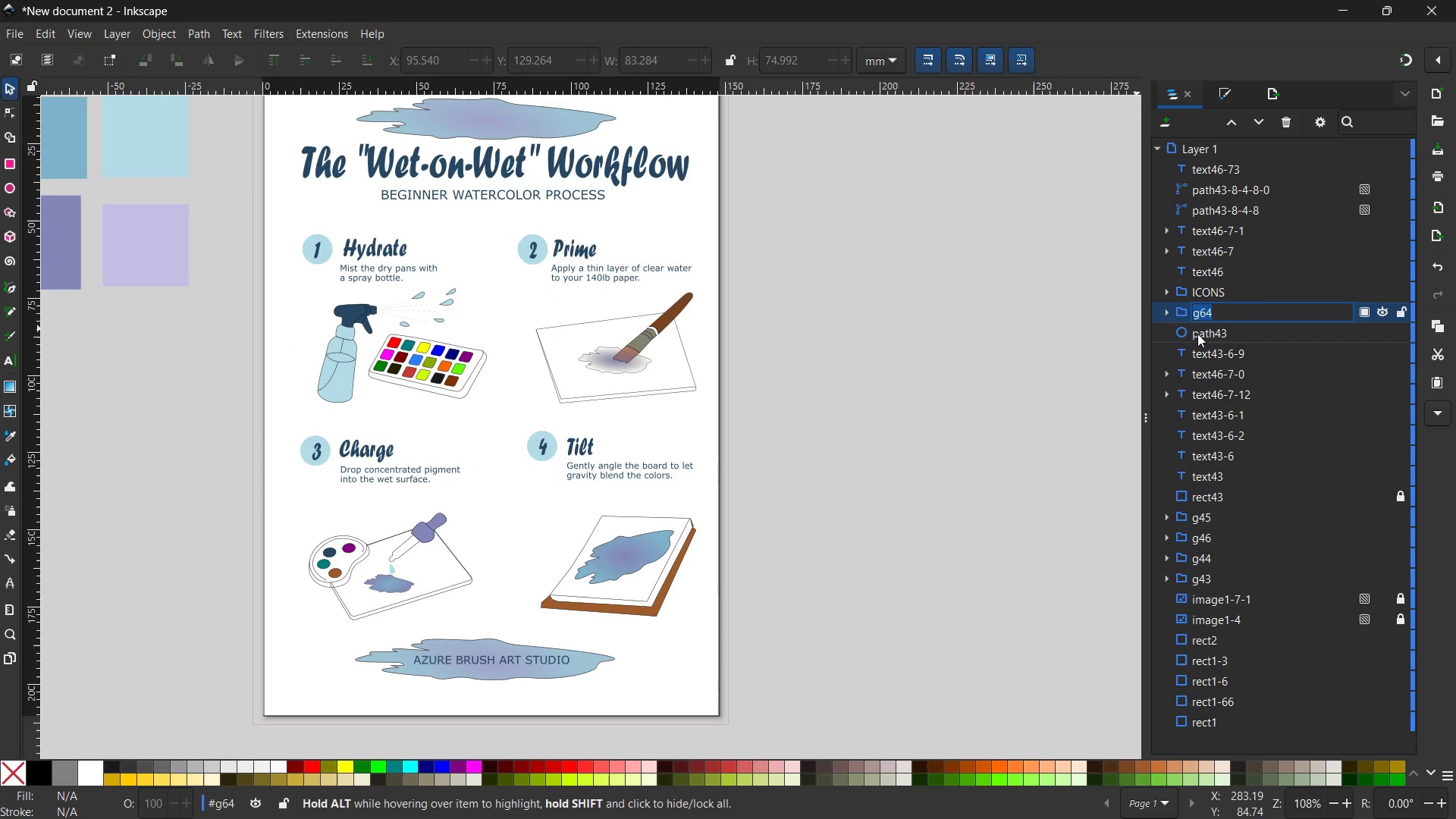 
type(NUMBERS)
 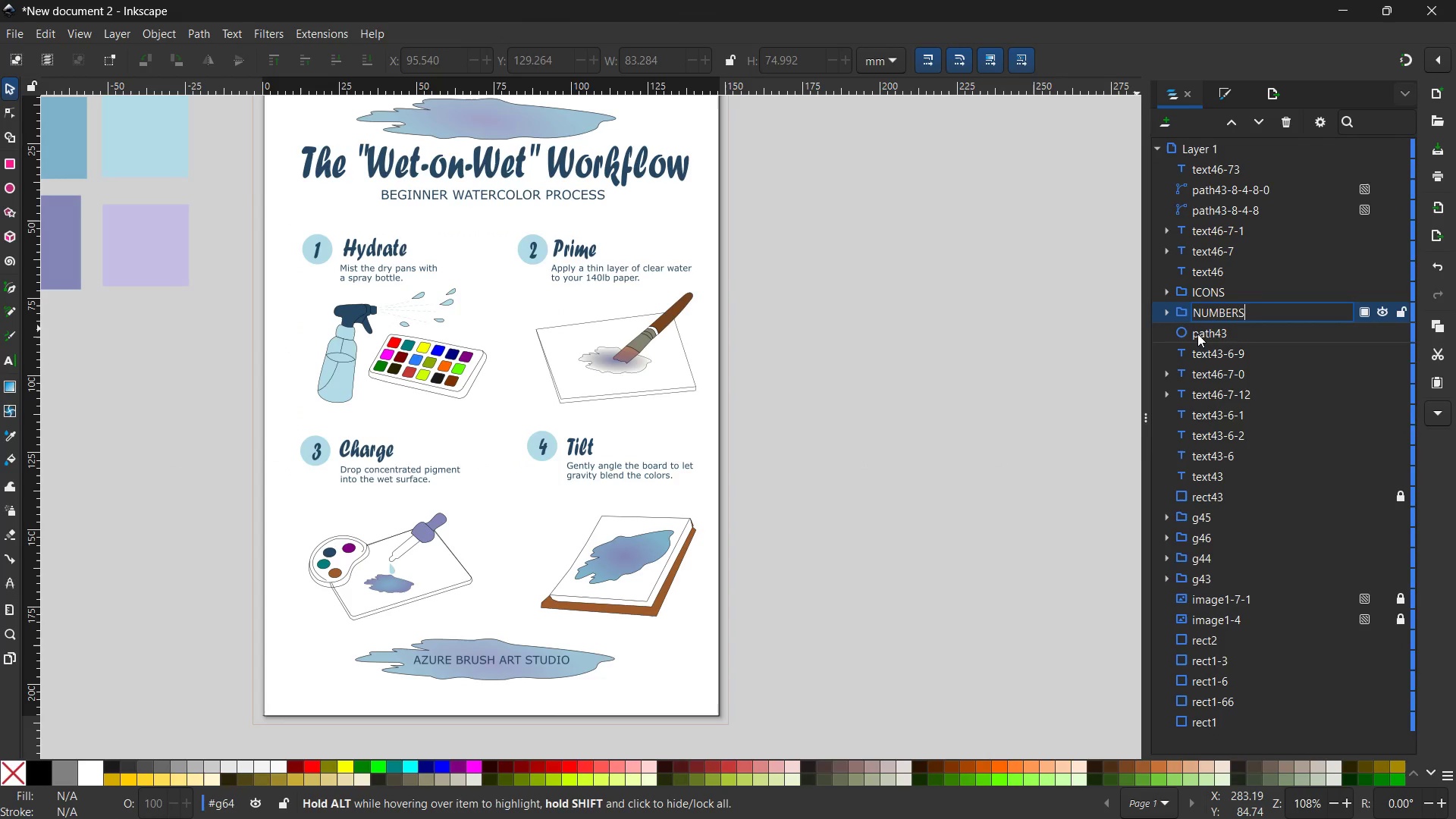 
key(Enter)
 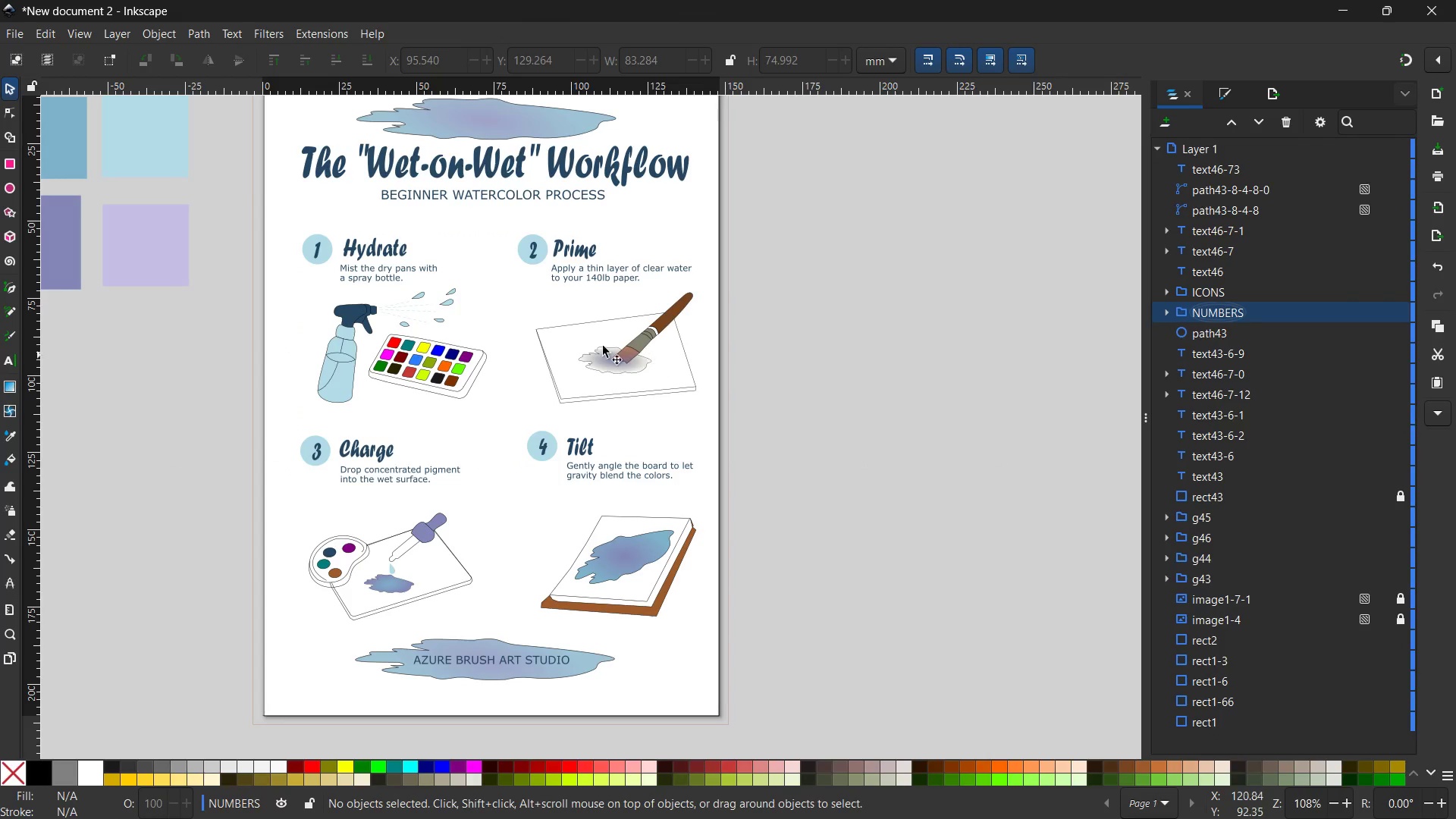 
left_click([356, 279])
 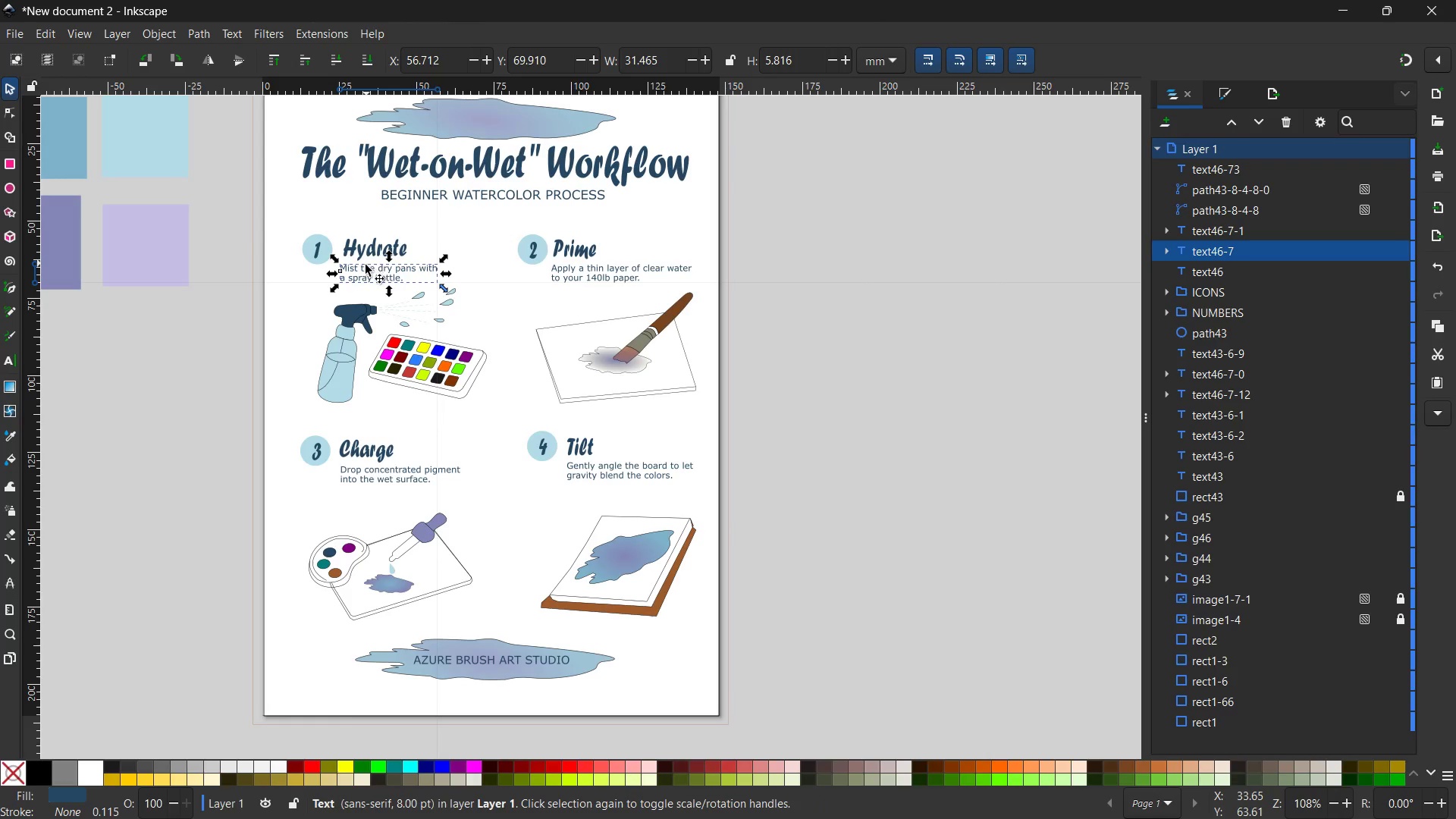 
hold_key(key=ShiftLeft, duration=8.33)
left_click([366, 239])
 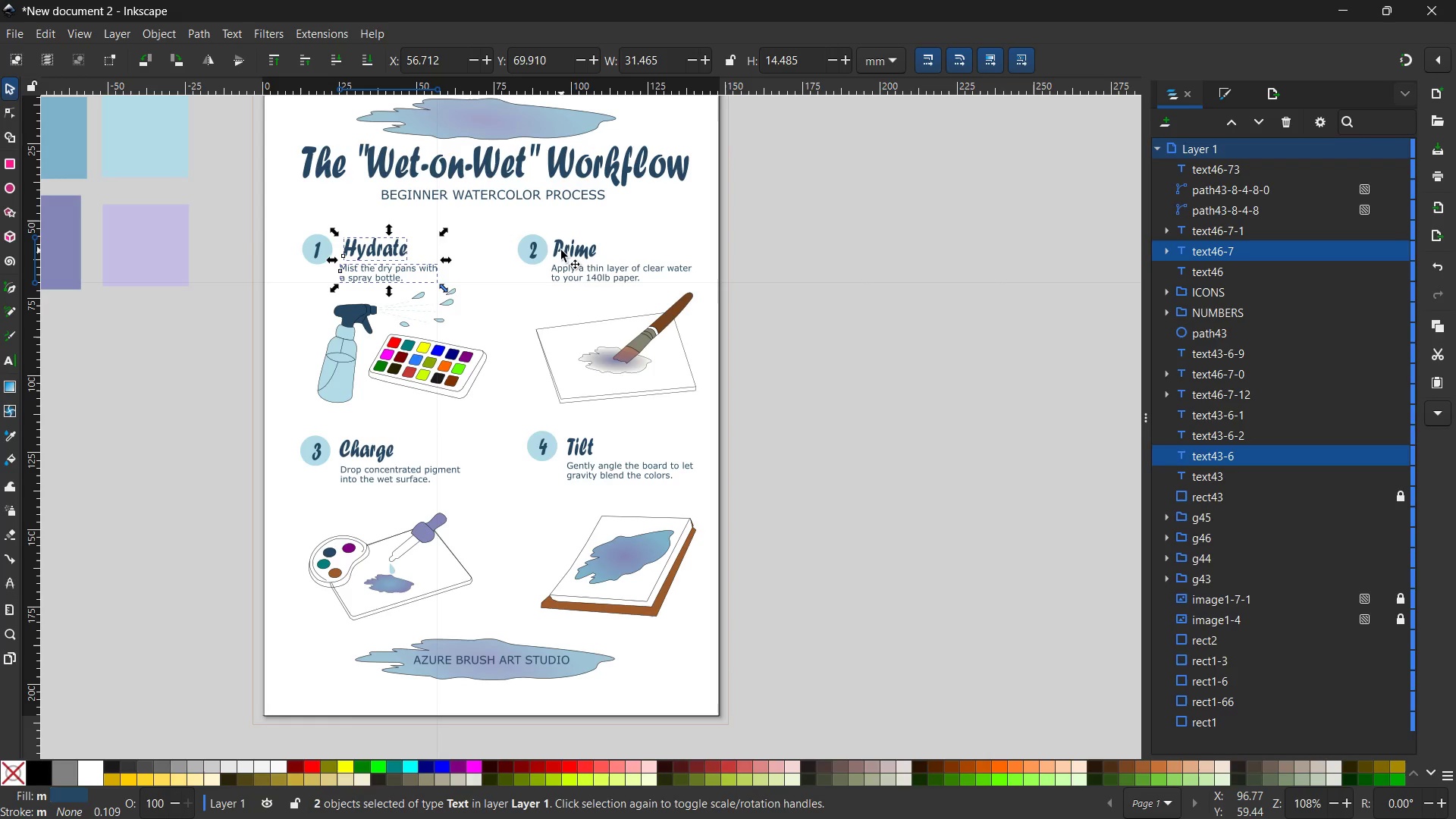 
left_click([561, 250])
 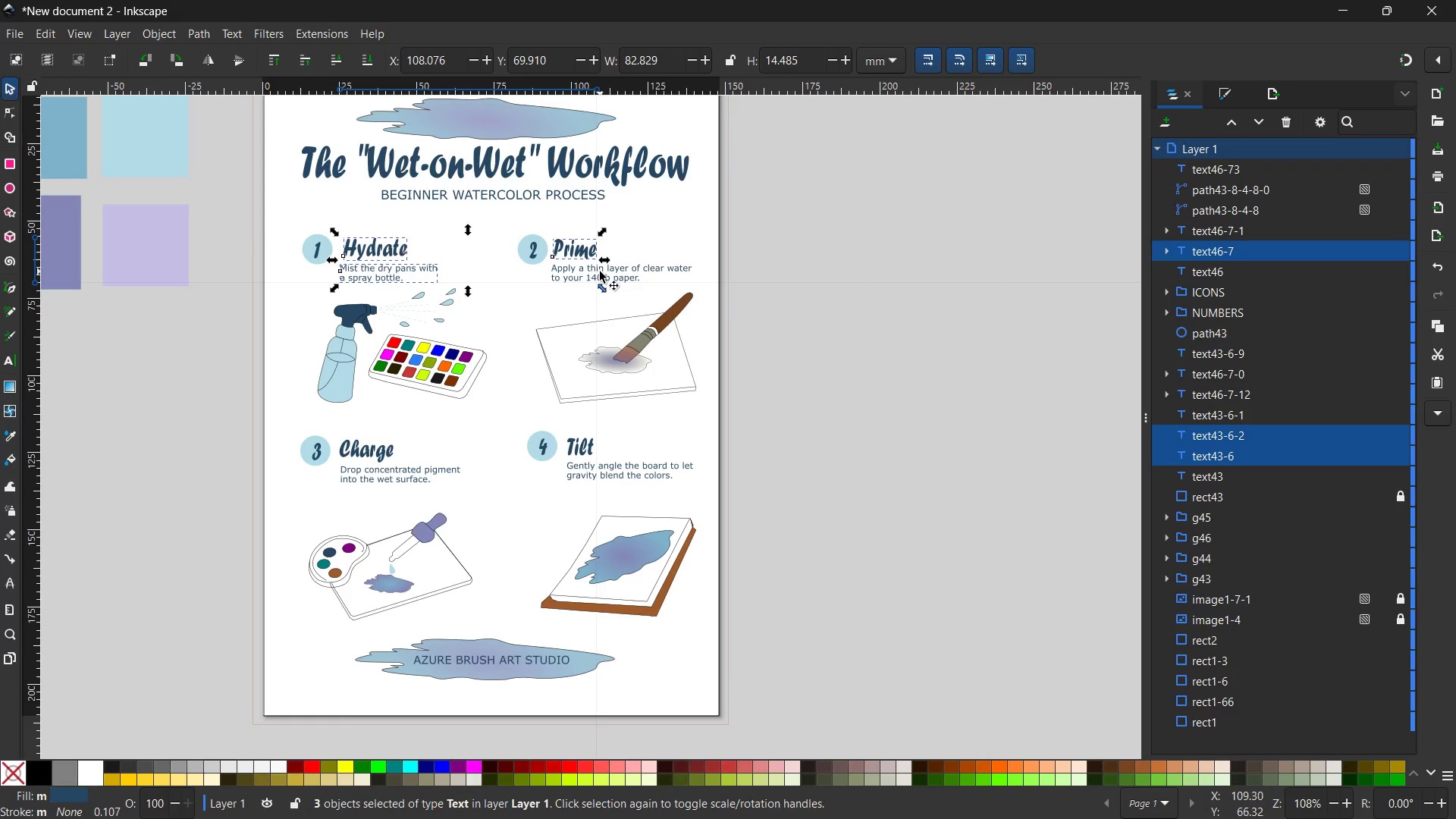 
double_click([600, 271])
 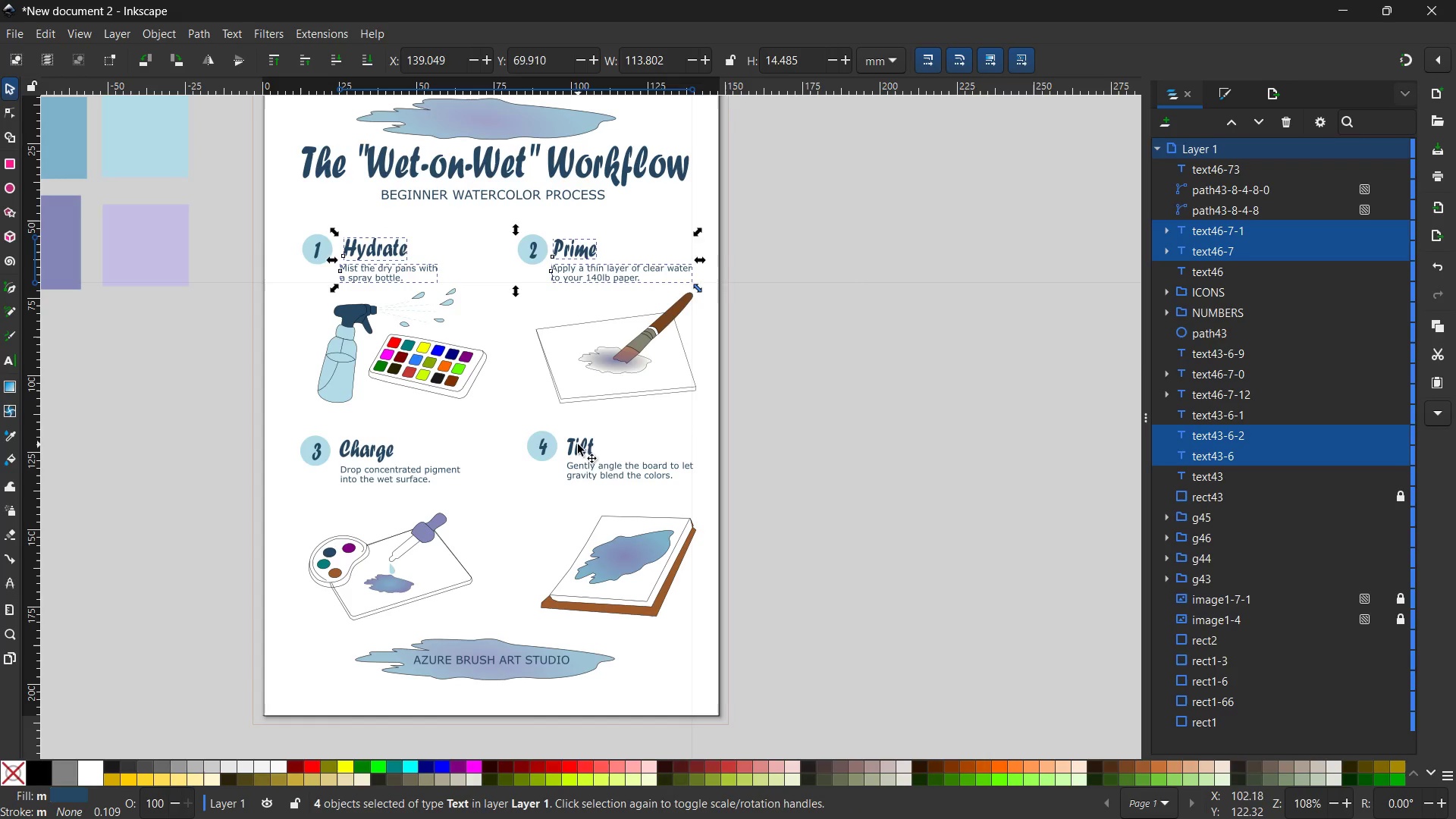 
double_click([604, 466])
 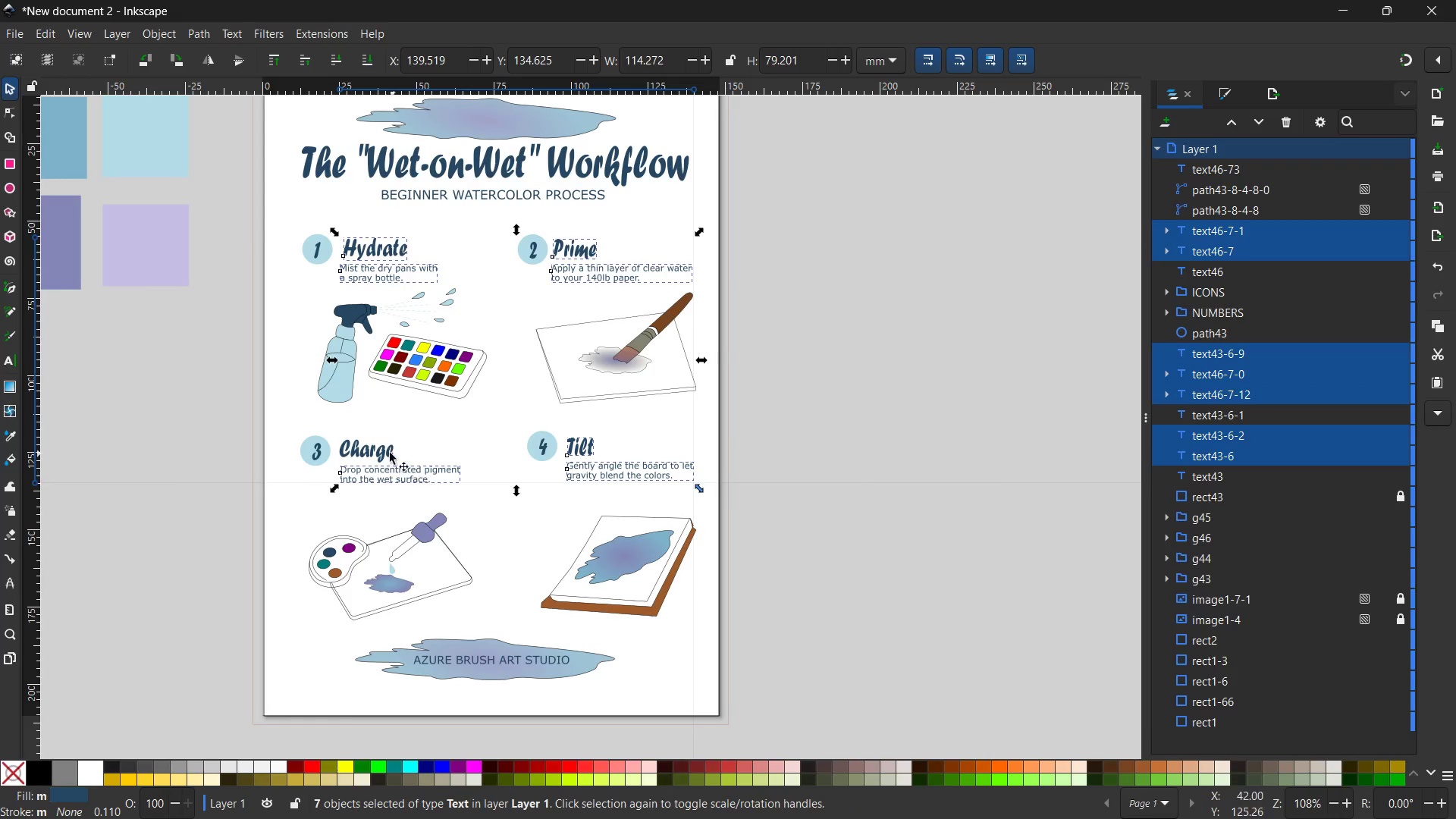 
double_click([388, 452])
 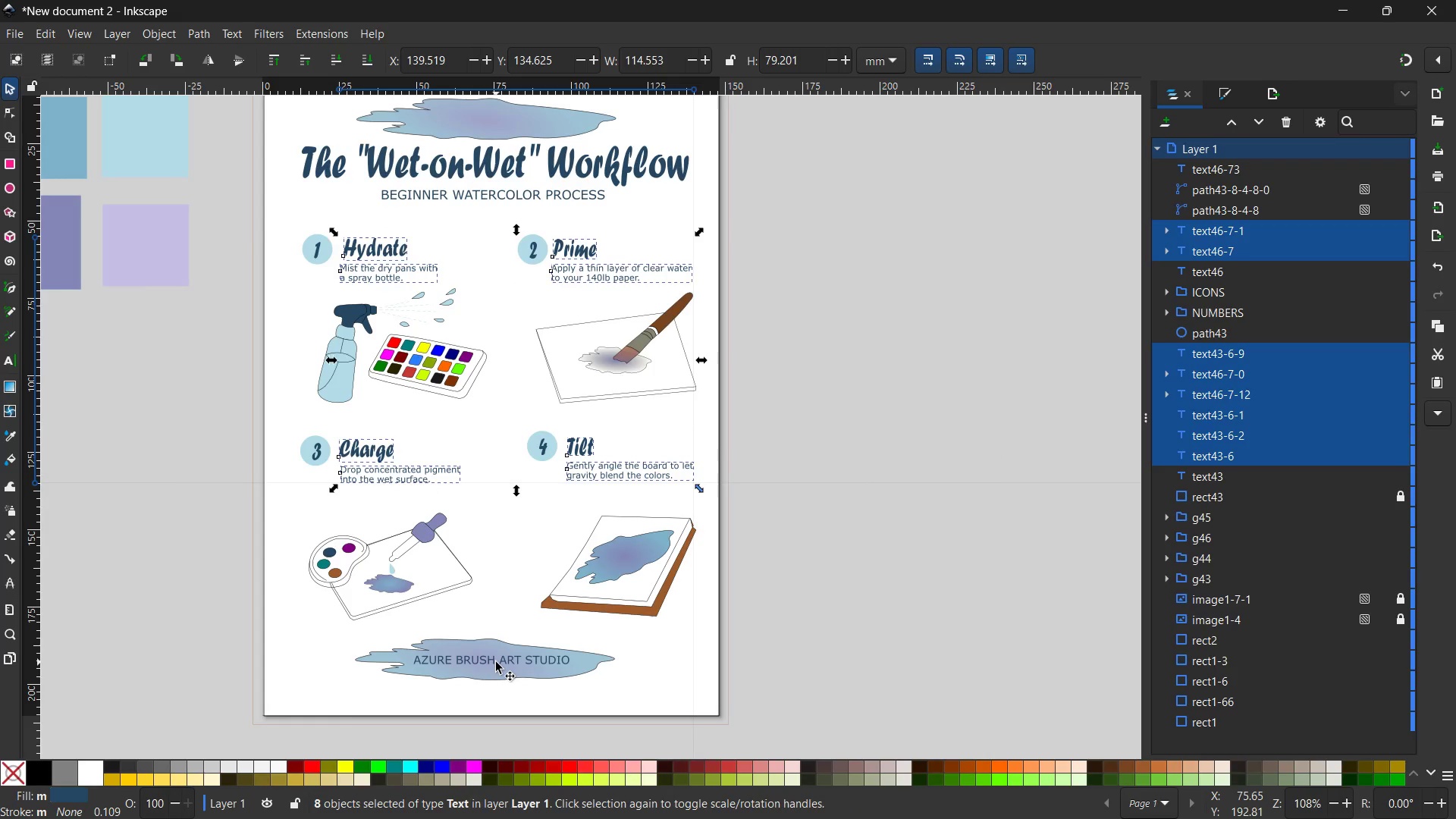 
left_click([496, 662])
 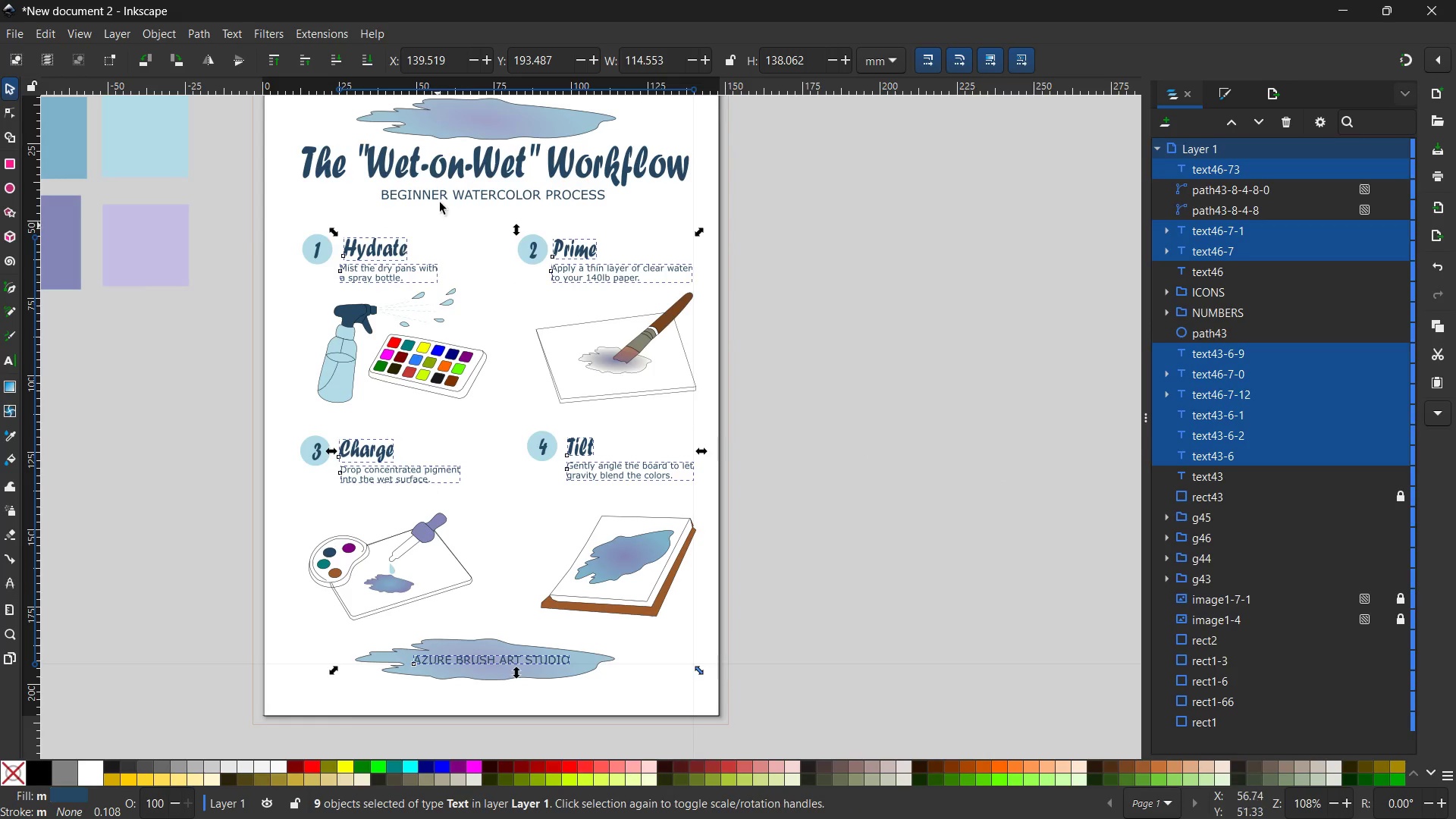 
left_click([440, 197])
 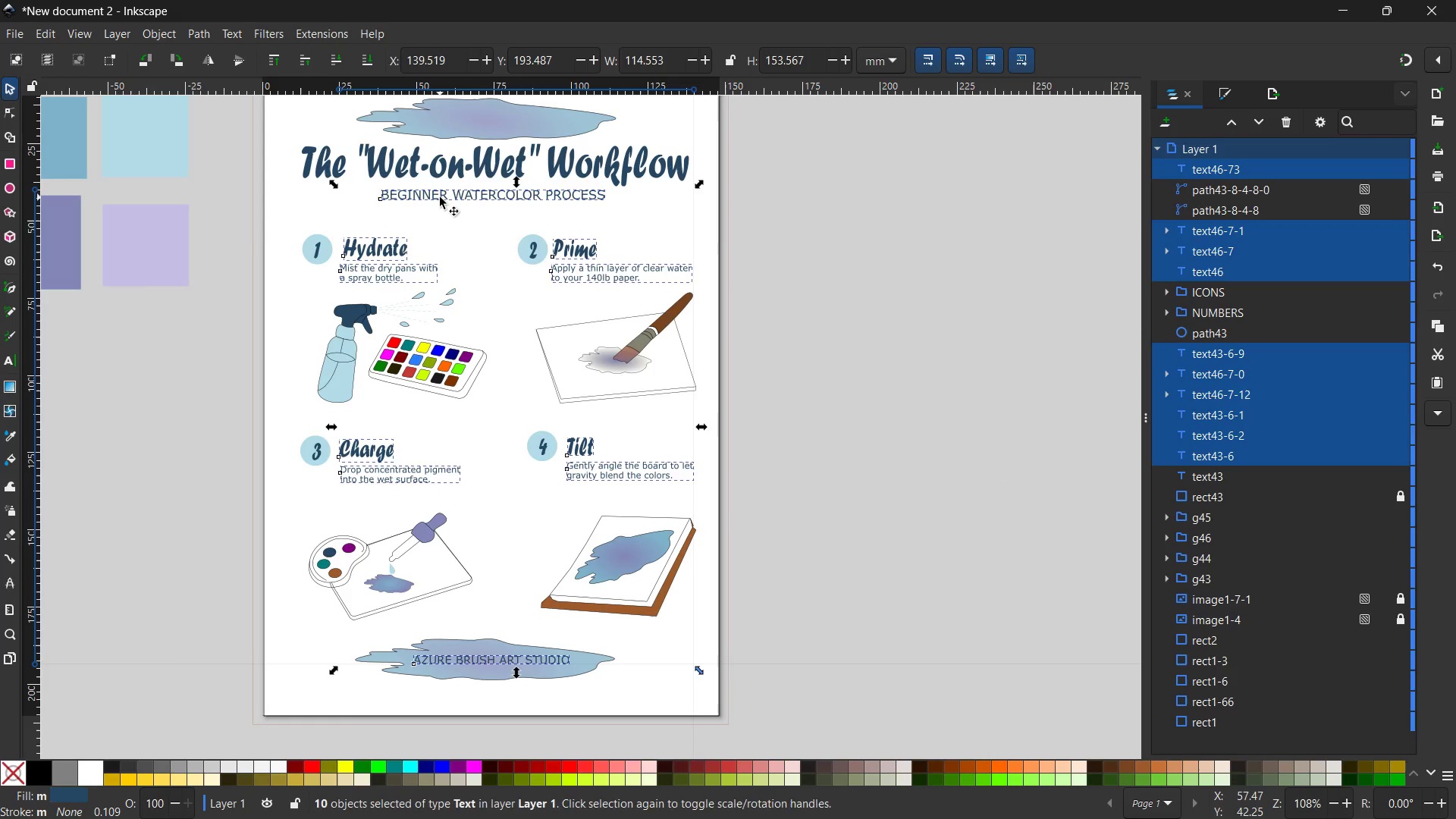 
key(Control+G)
 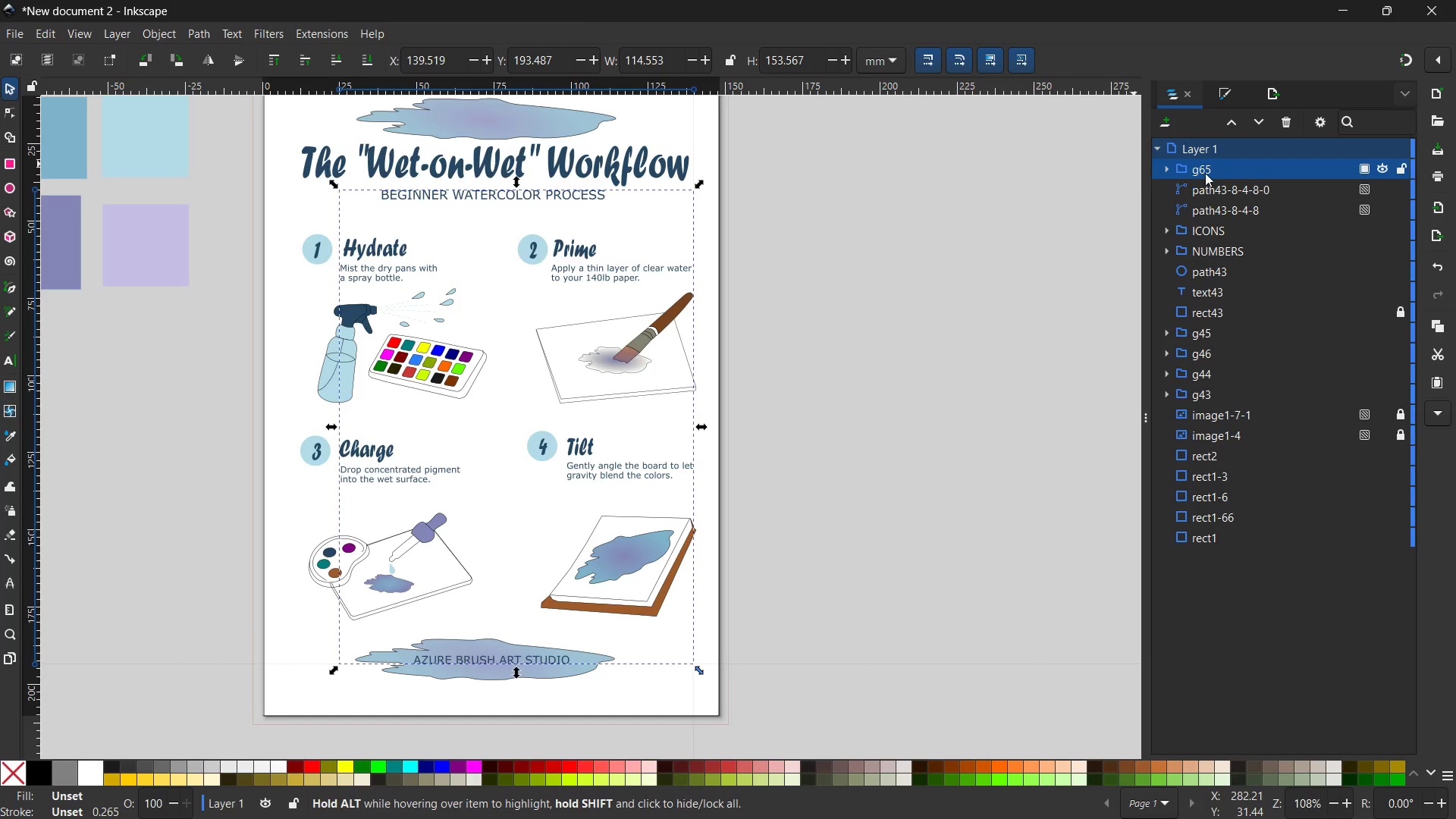 
double_click([1207, 173])
 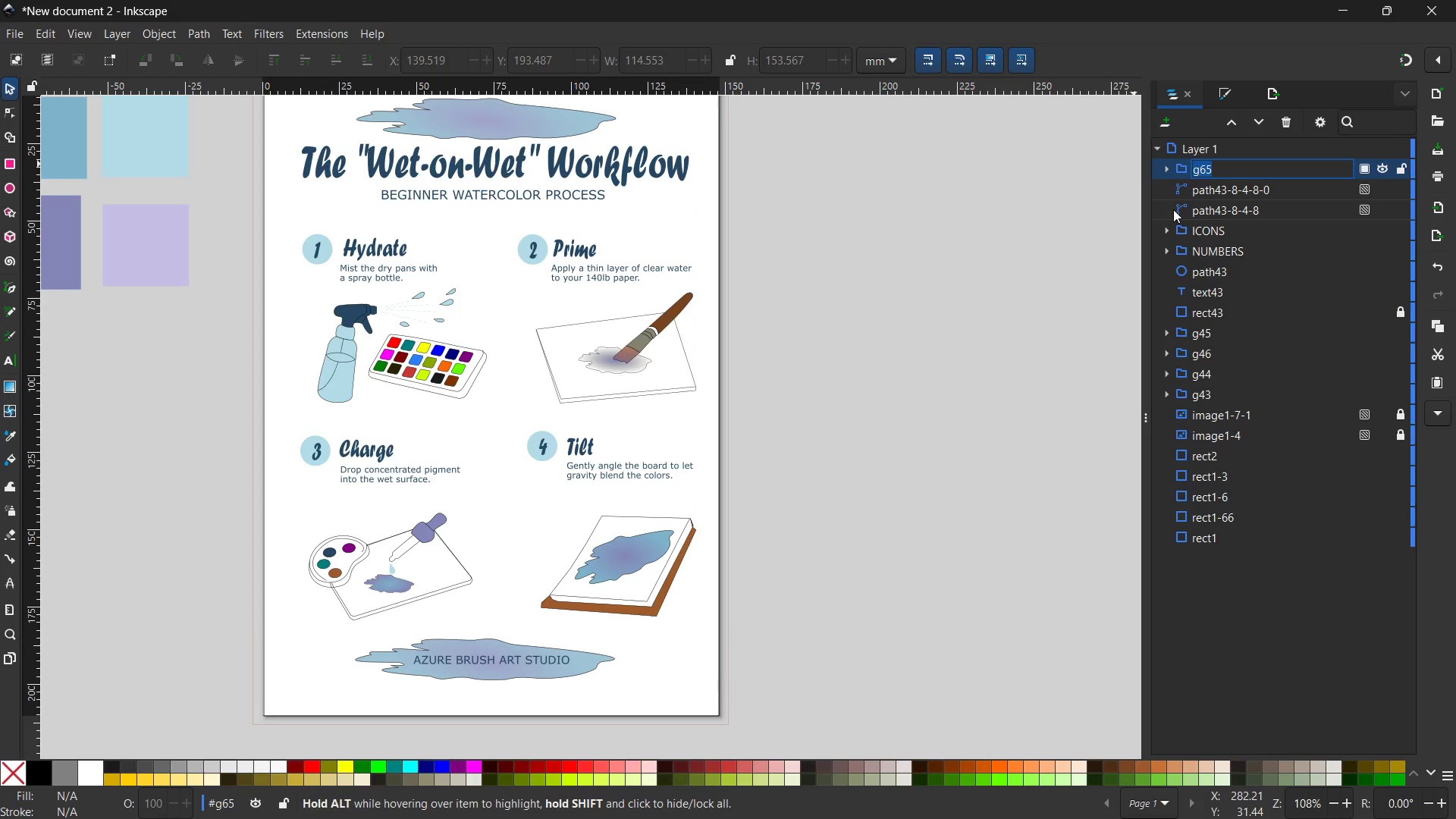 
type(TEXTS)
 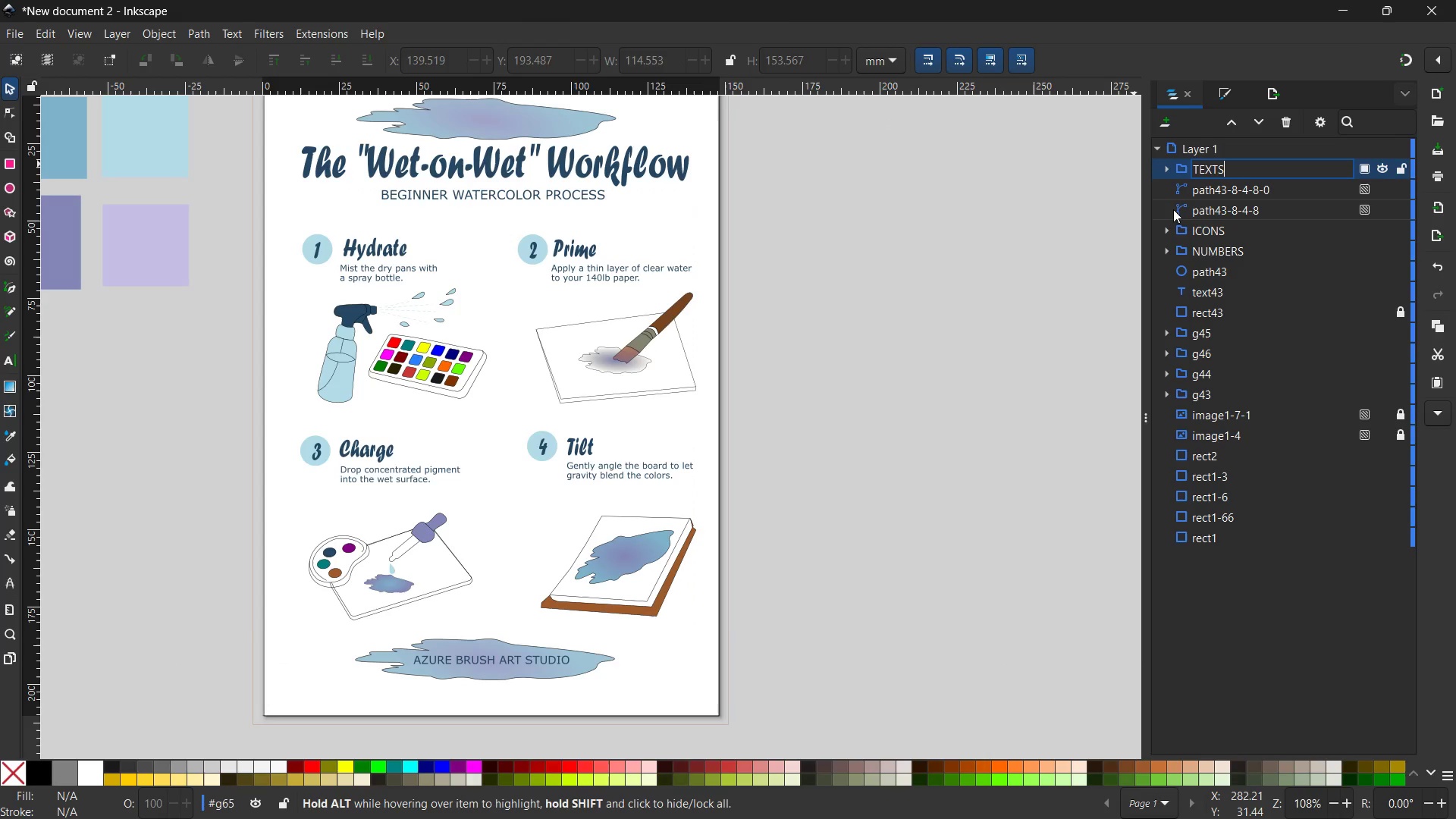 
key(Enter)
 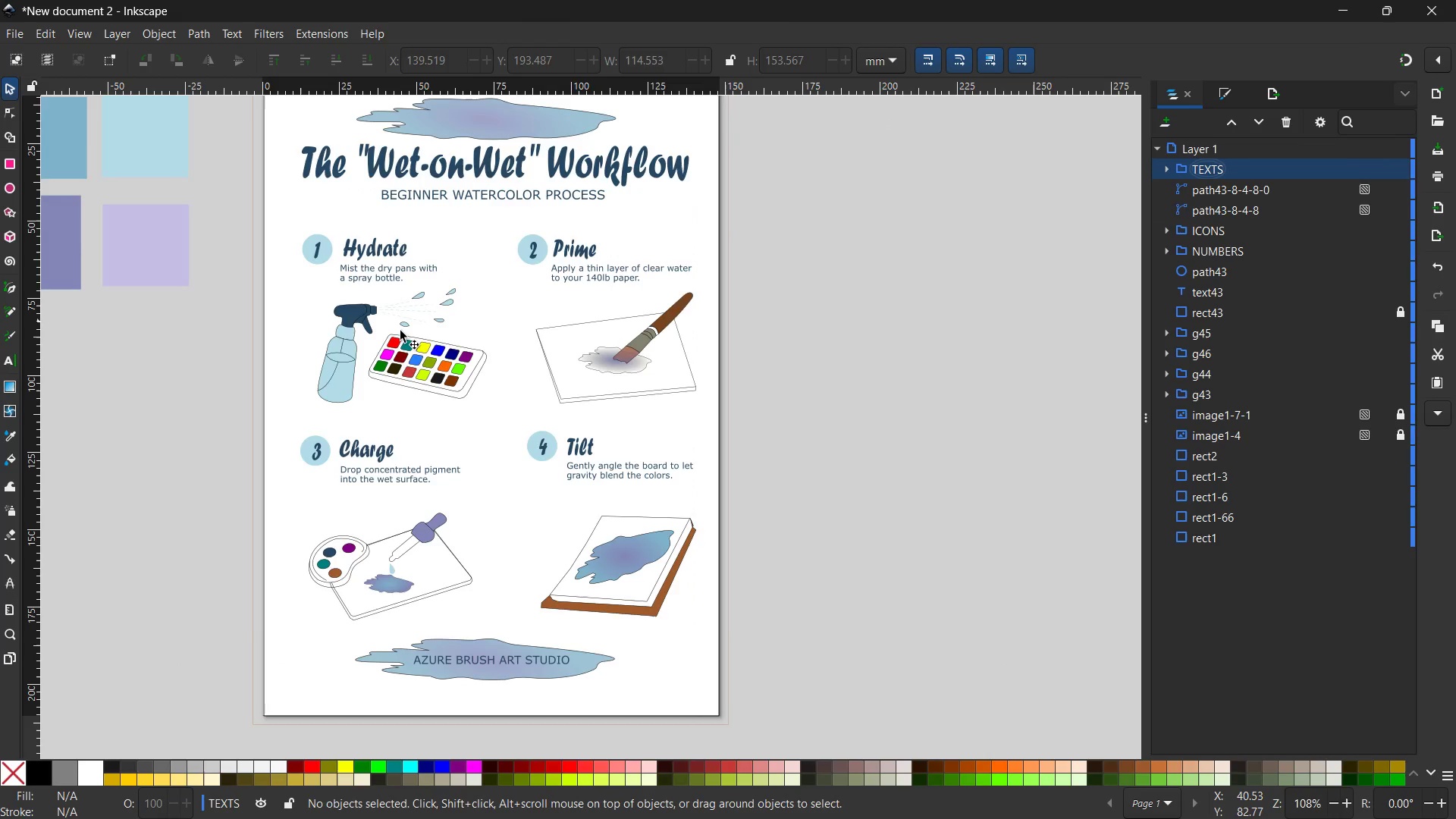 
scroll: coordinate [438, 352], scroll_direction: up, amount: 2.0
 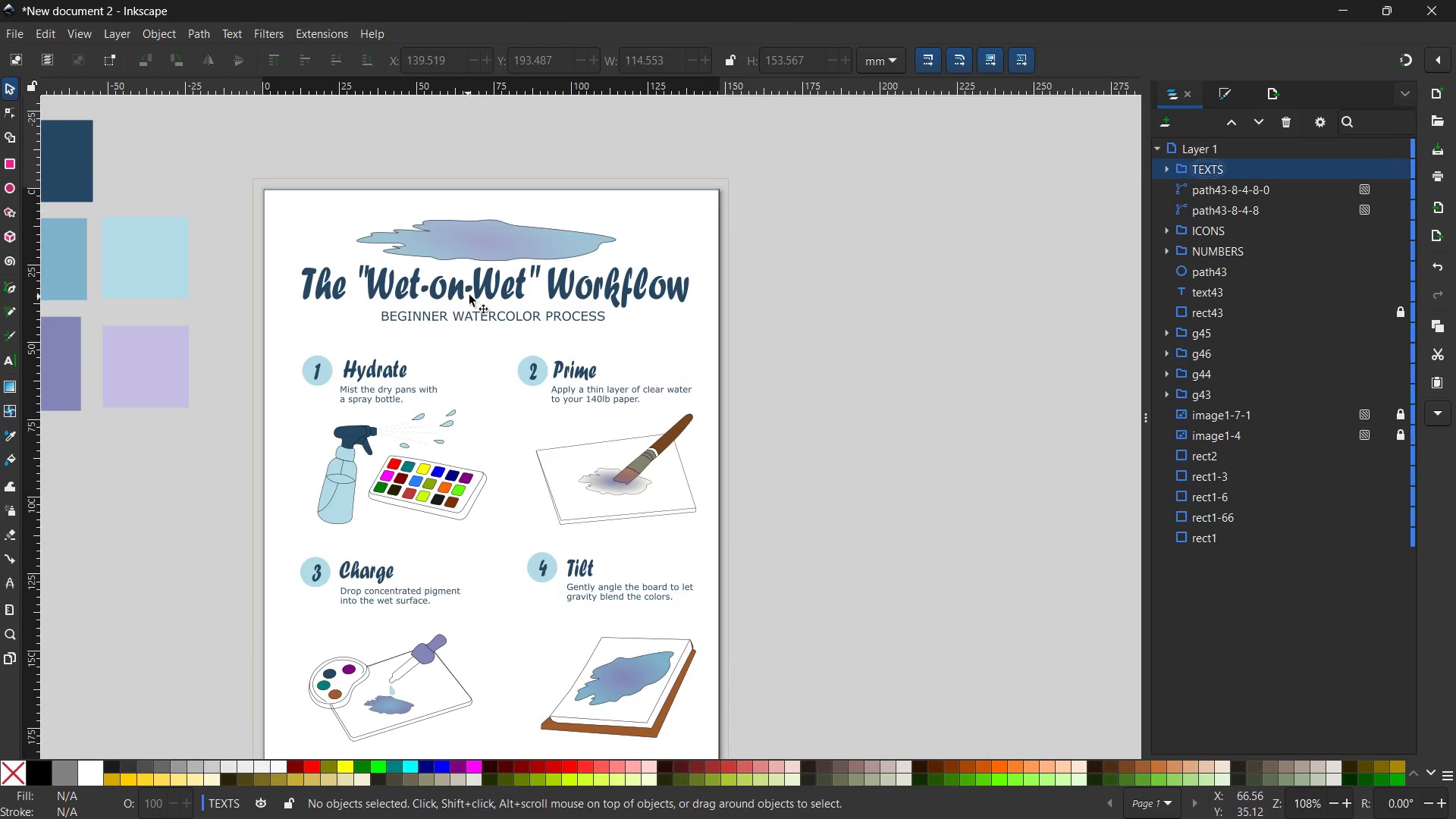 
left_click([470, 294])
 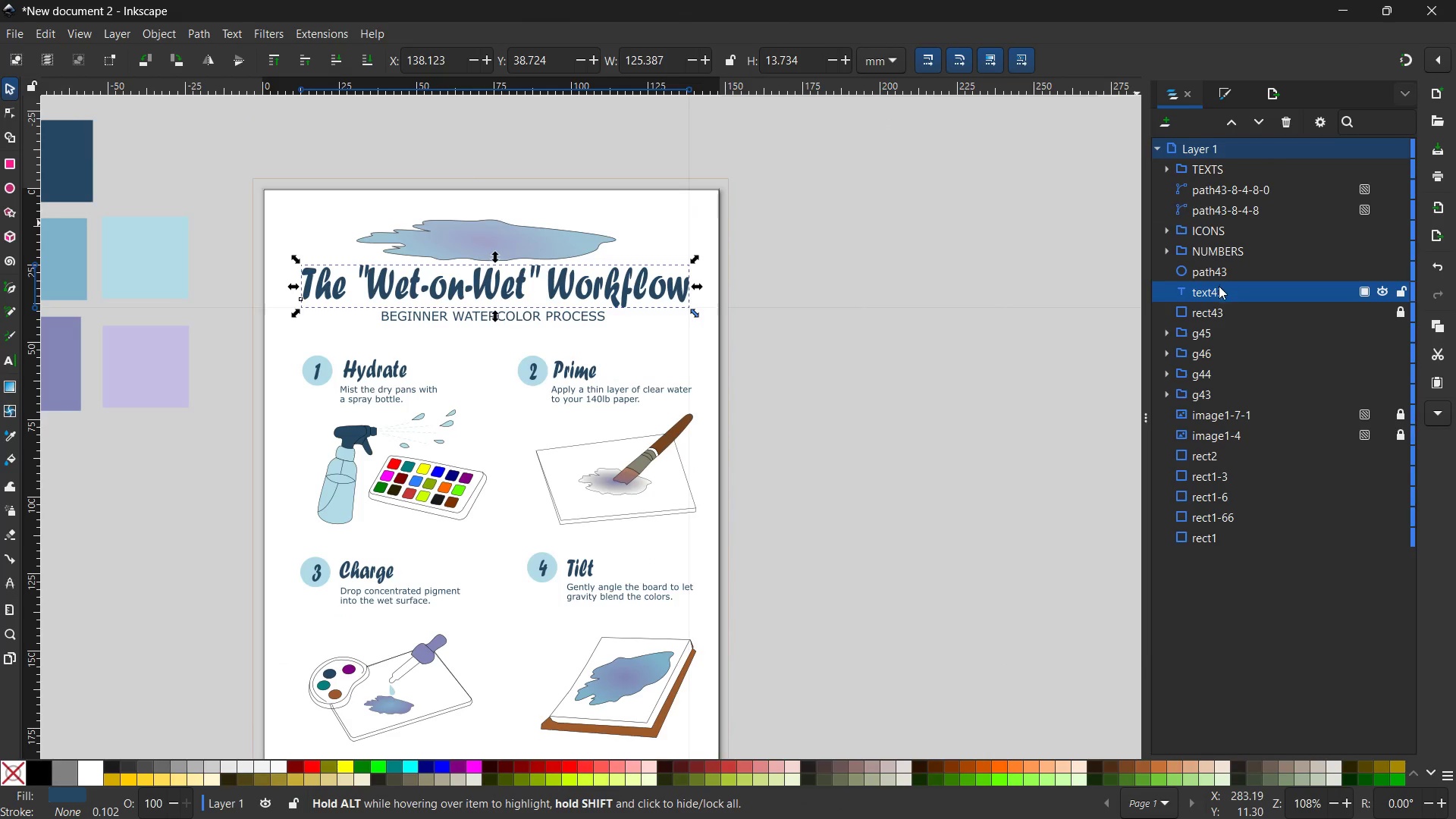 
double_click([1219, 289])
 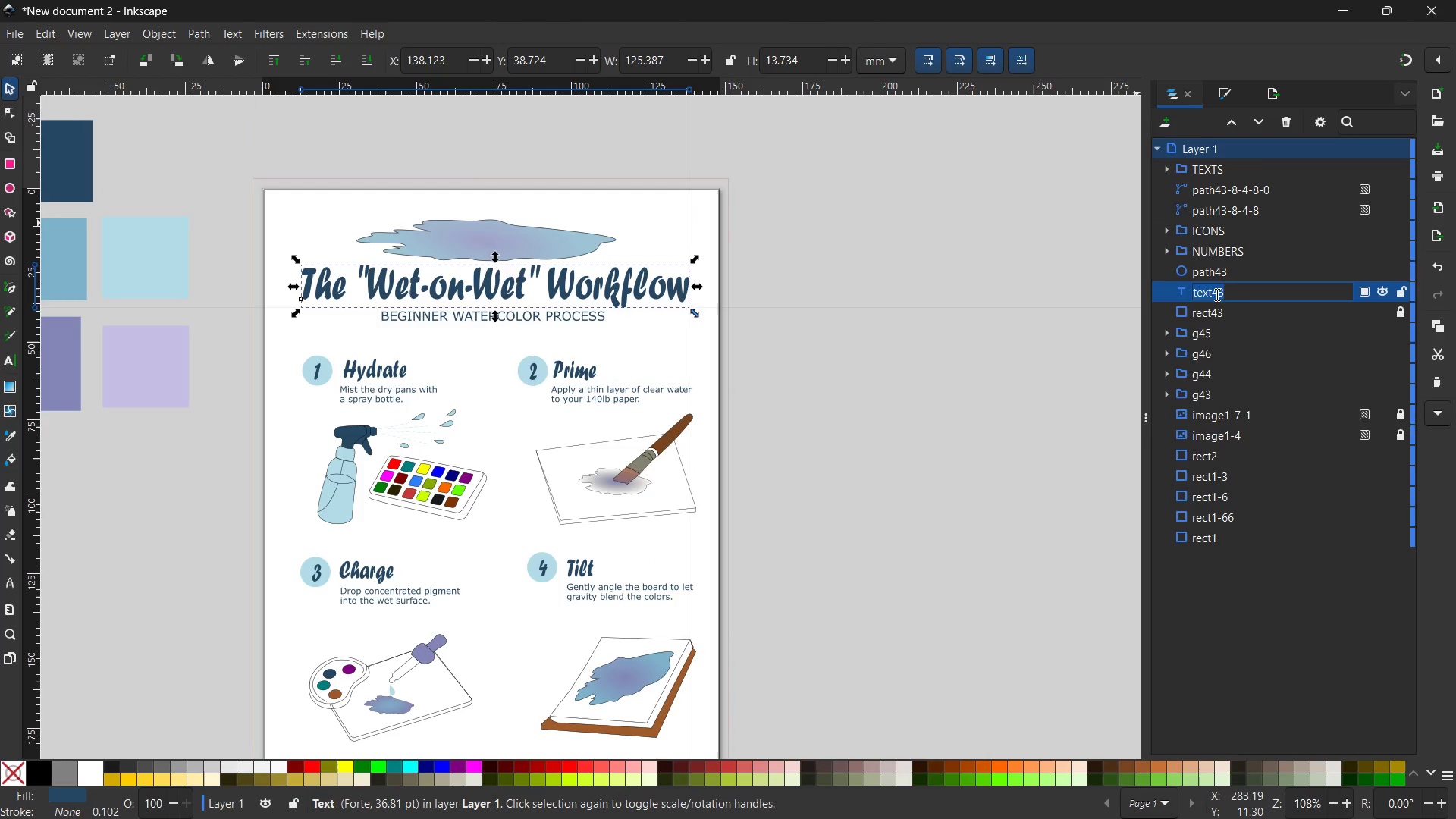 
type(TITLE)
 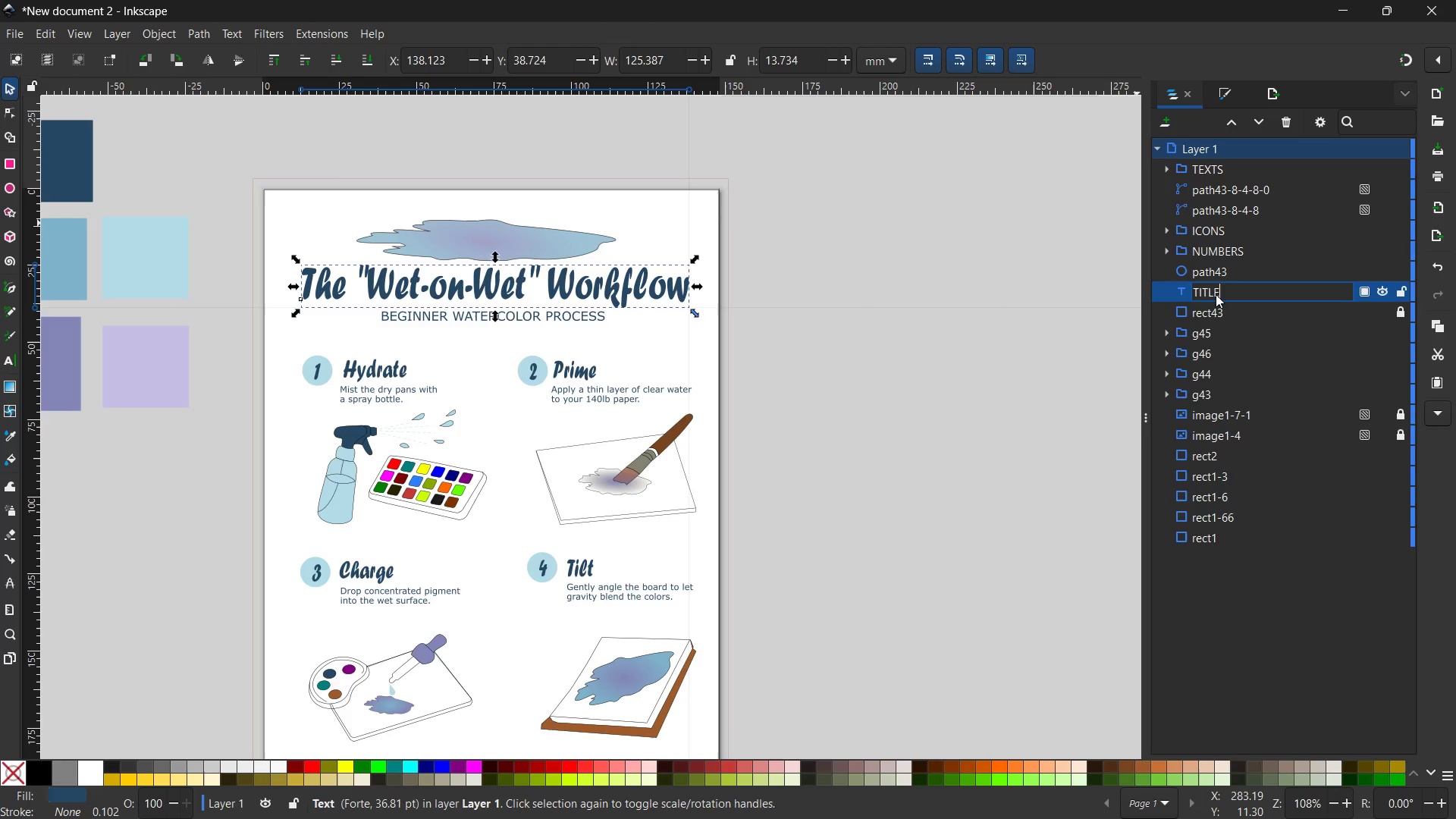 
key(Enter)
 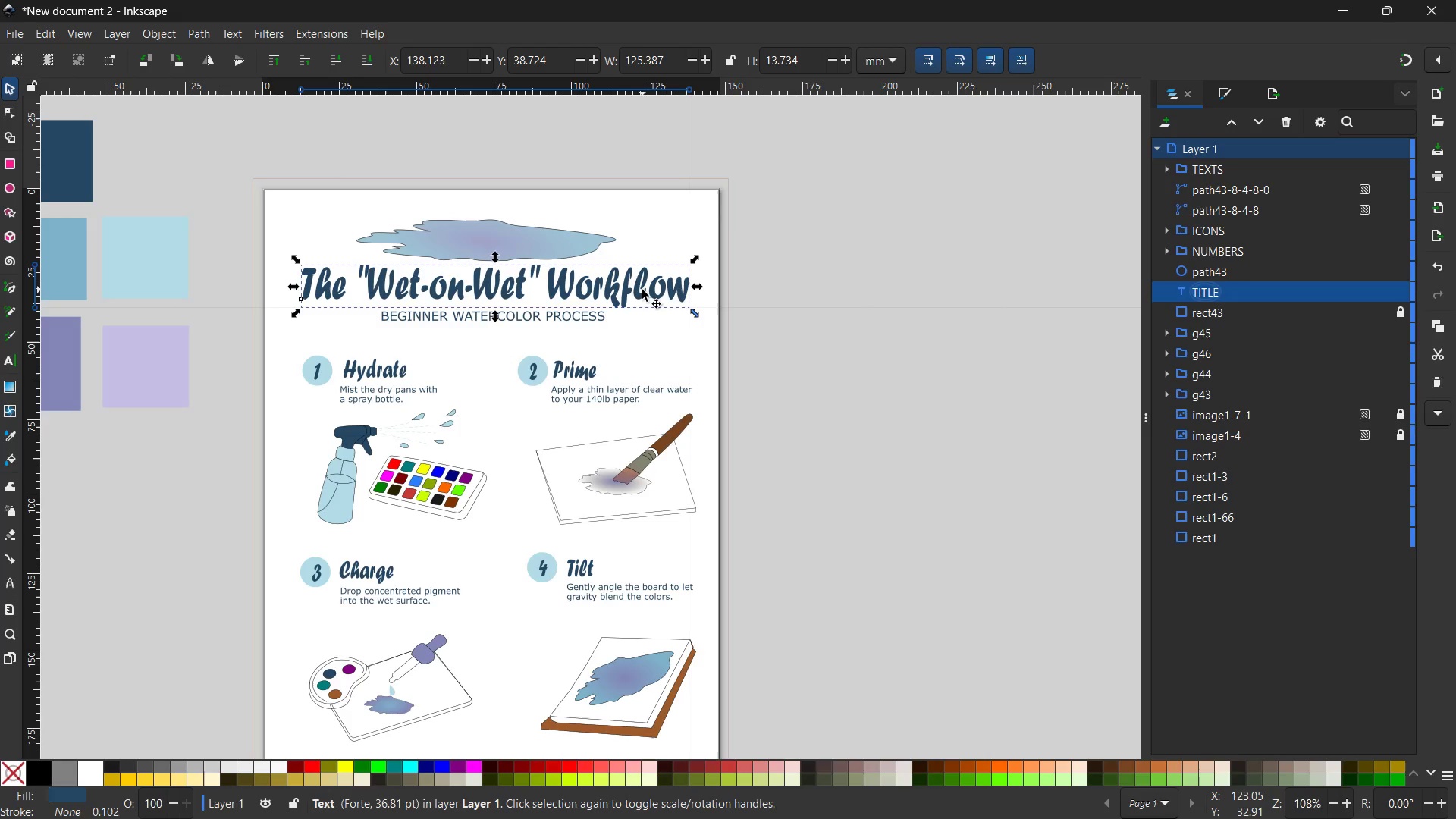 
scroll: coordinate [654, 290], scroll_direction: down, amount: 1.0
 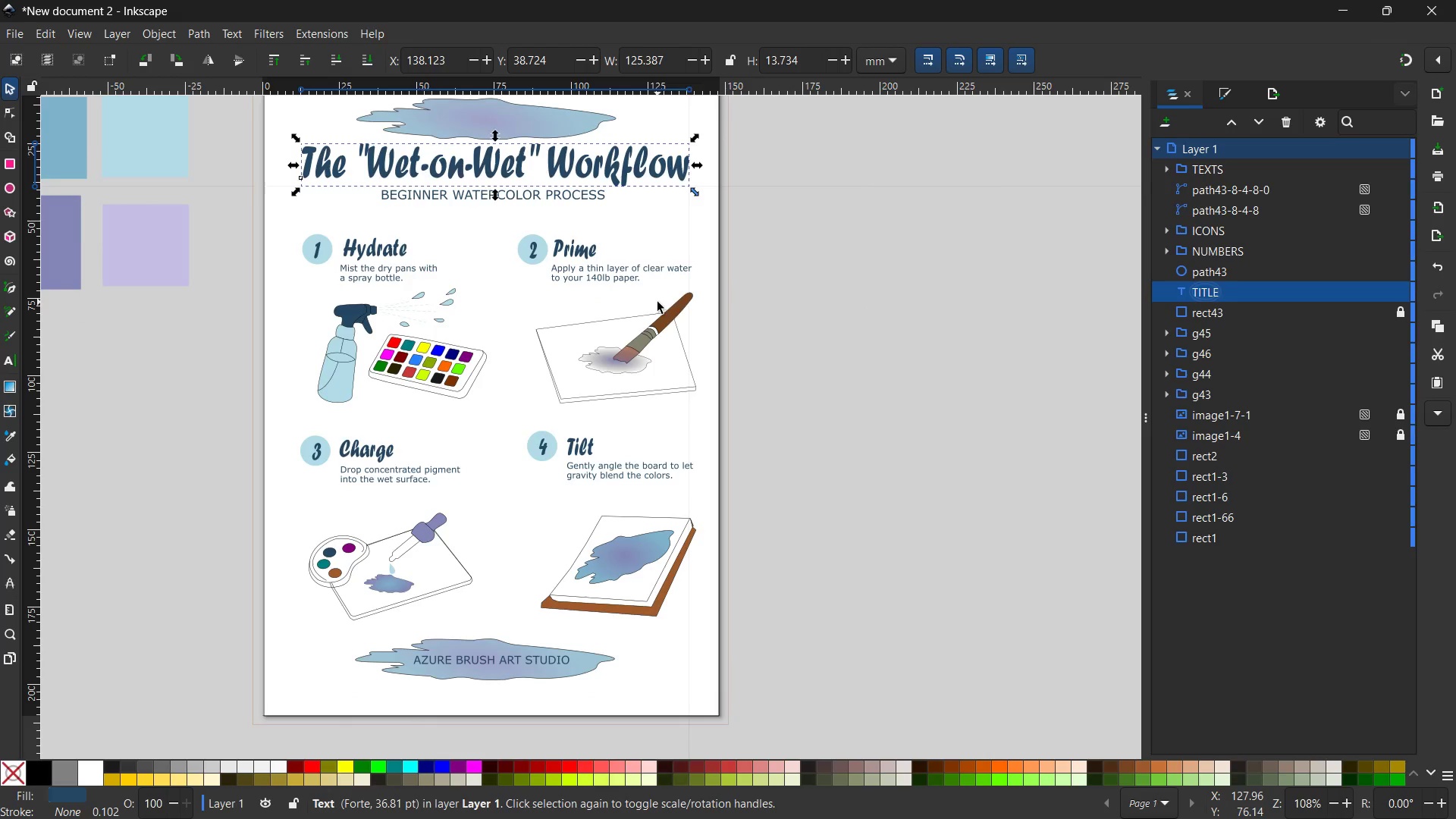 
scroll: coordinate [657, 302], scroll_direction: none, amount: 0.0
 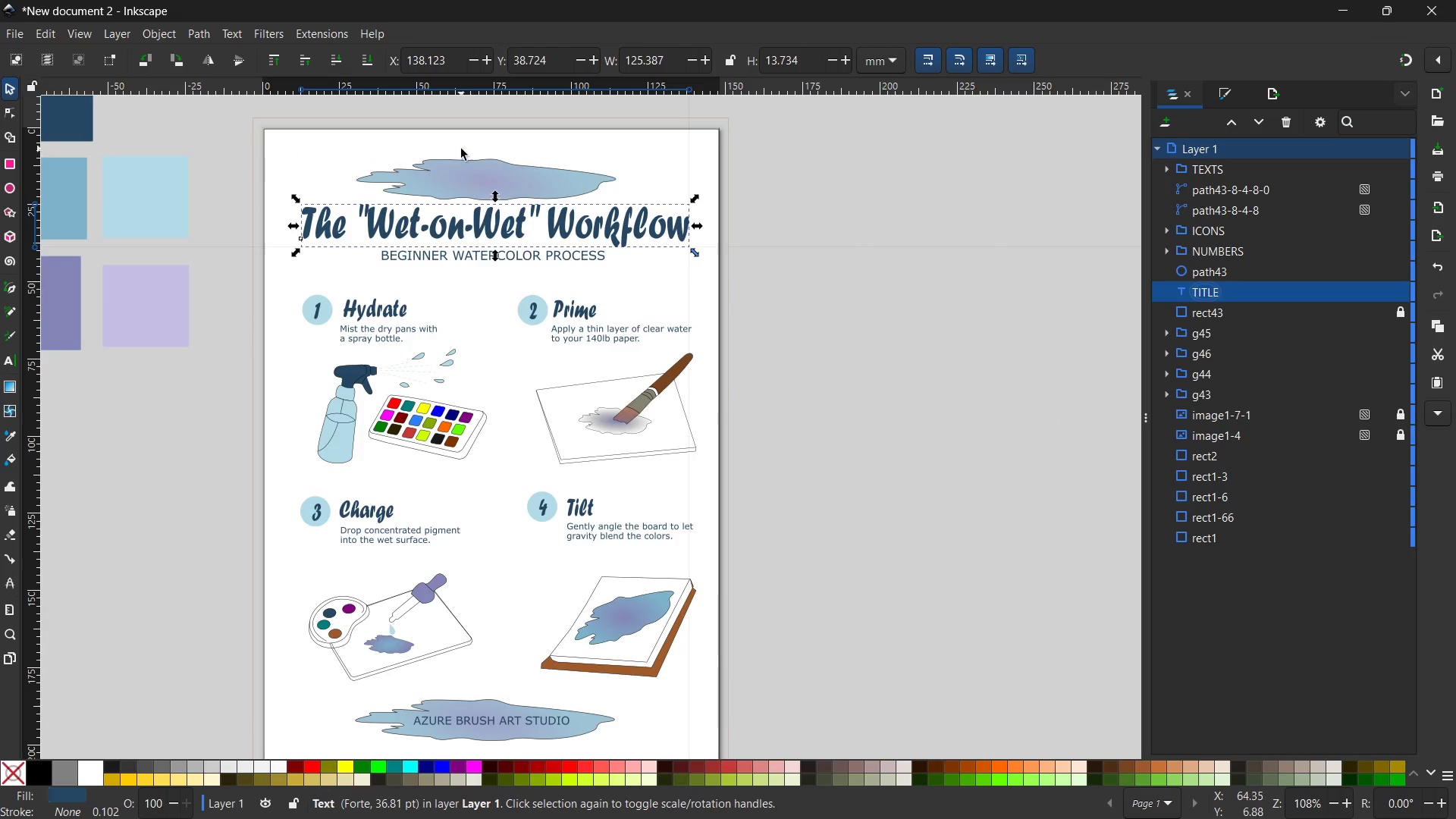 
left_click([500, 171])
 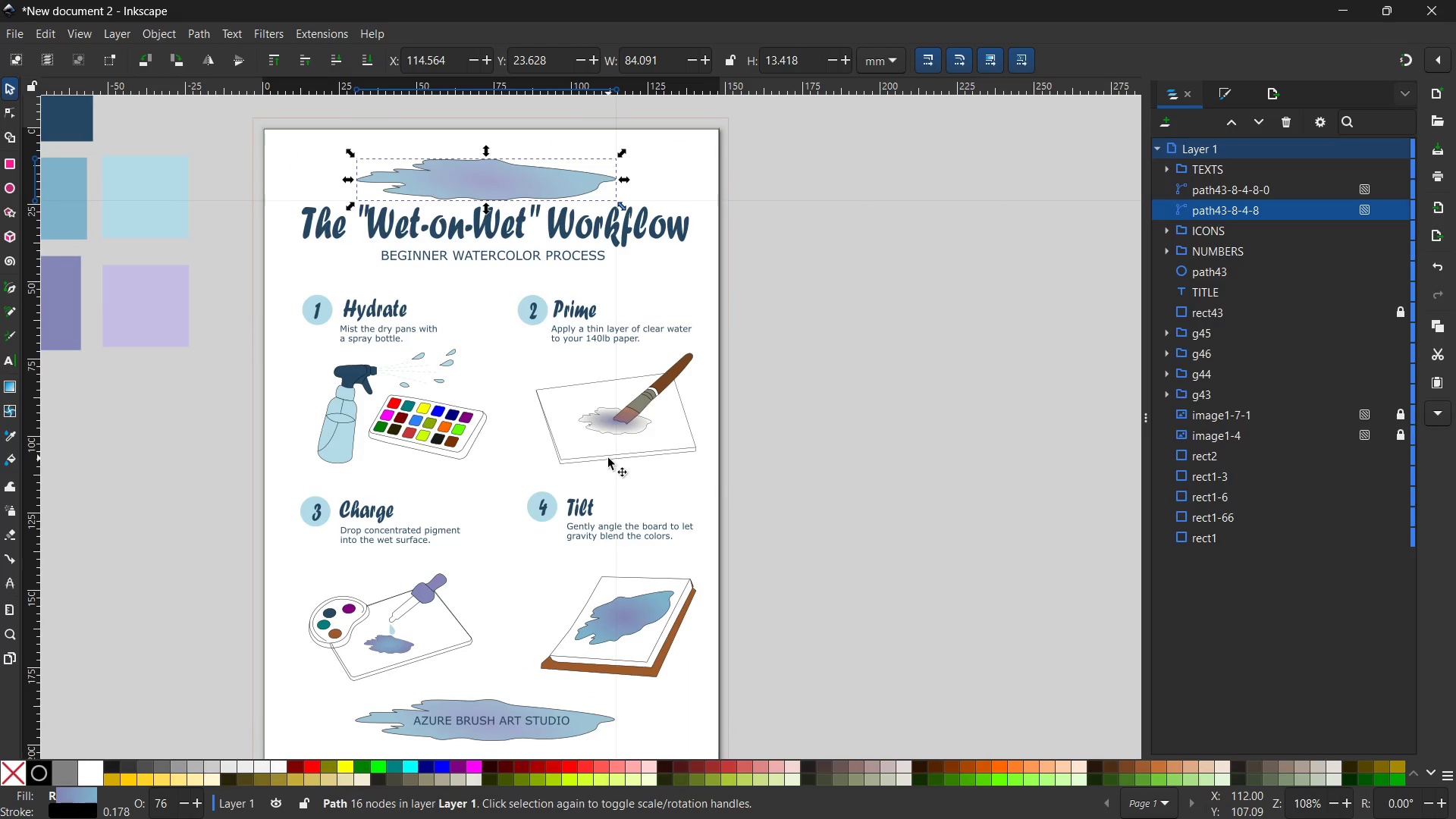 
hold_key(key=ShiftLeft, duration=1.52)
left_click([581, 719])
 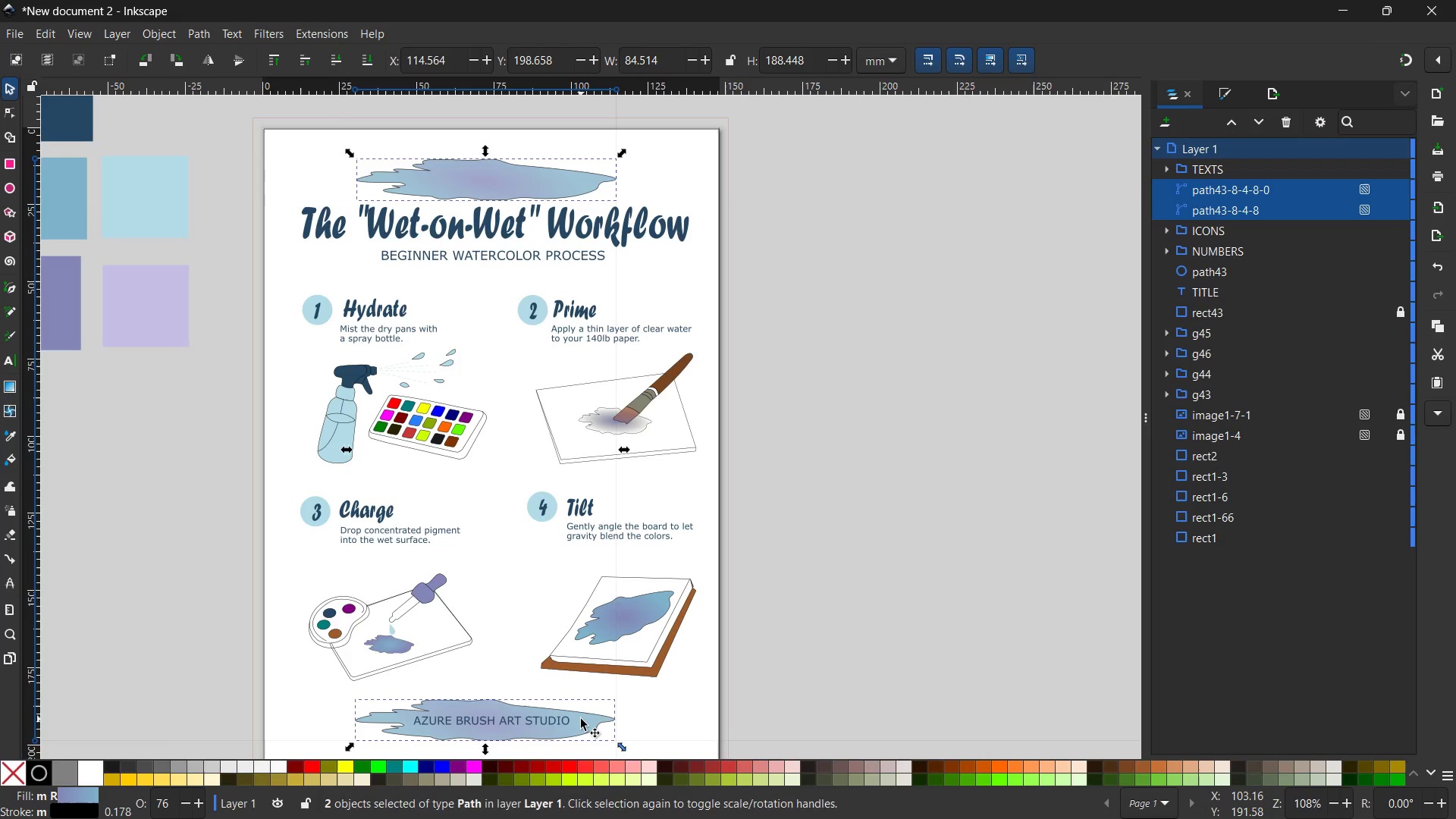 
key(Control+G)
 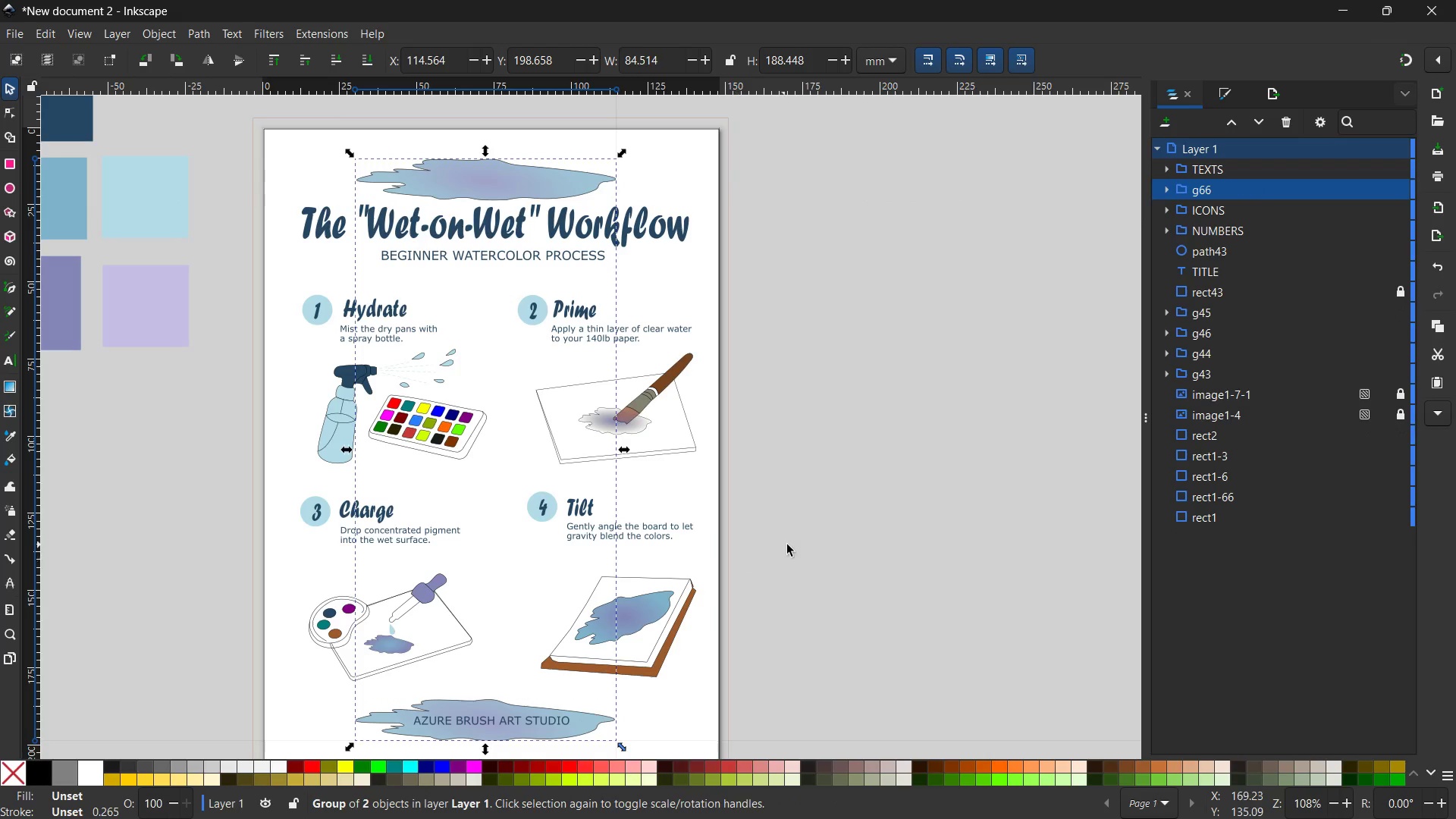 
left_click([787, 544])
 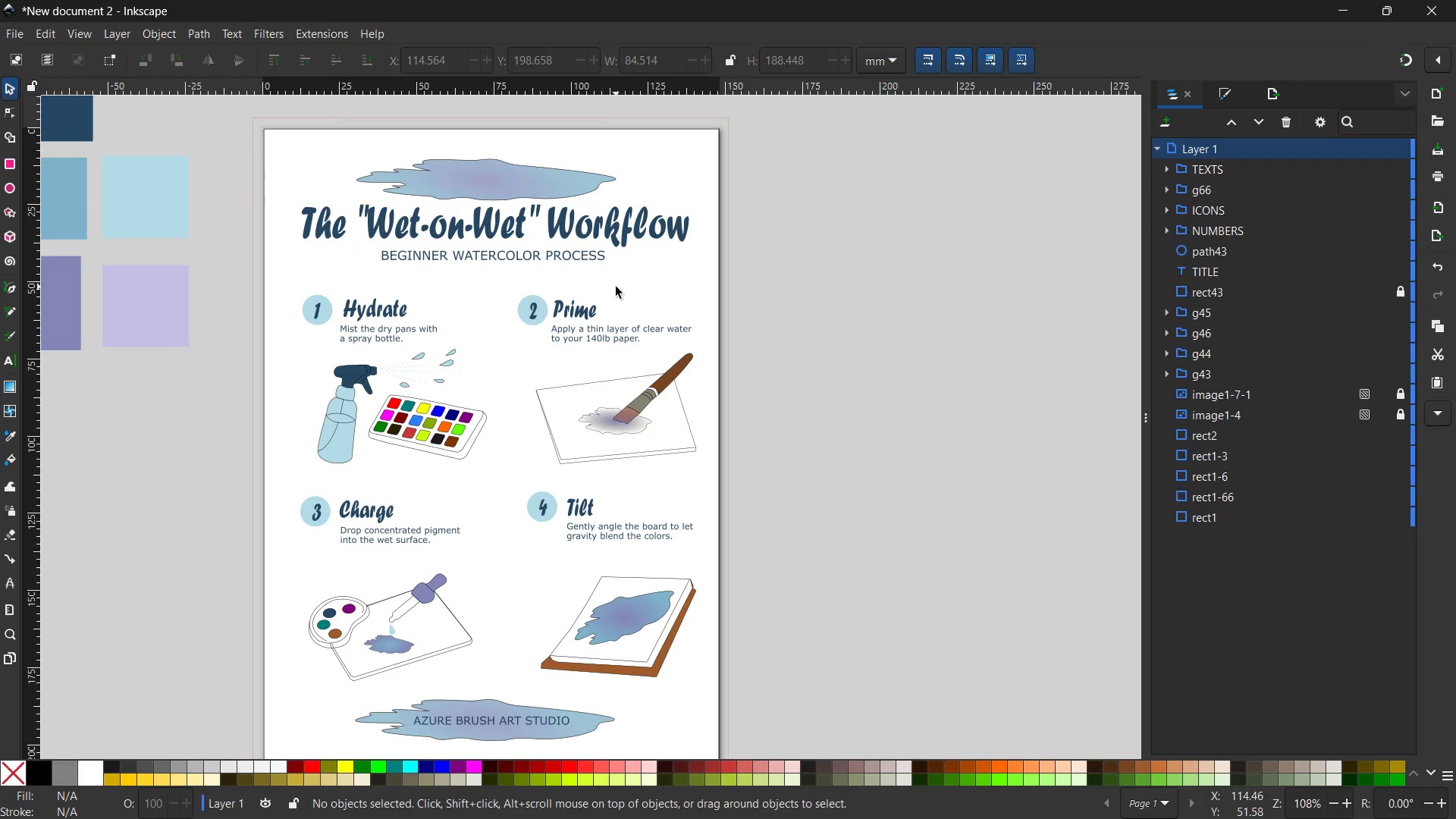 
key(Control+ControlLeft)
 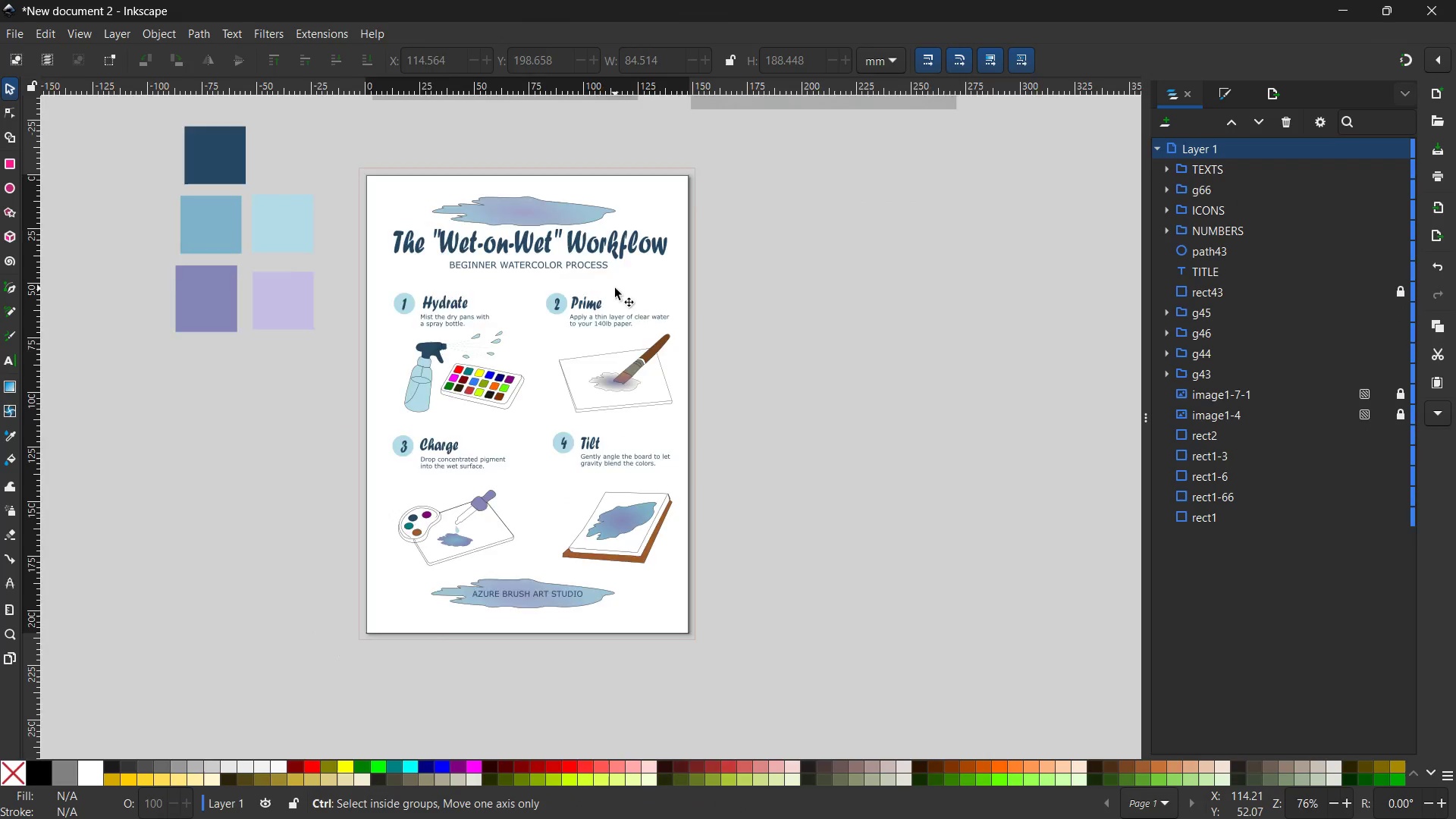 
scroll: coordinate [615, 288], scroll_direction: down, amount: 2.0
 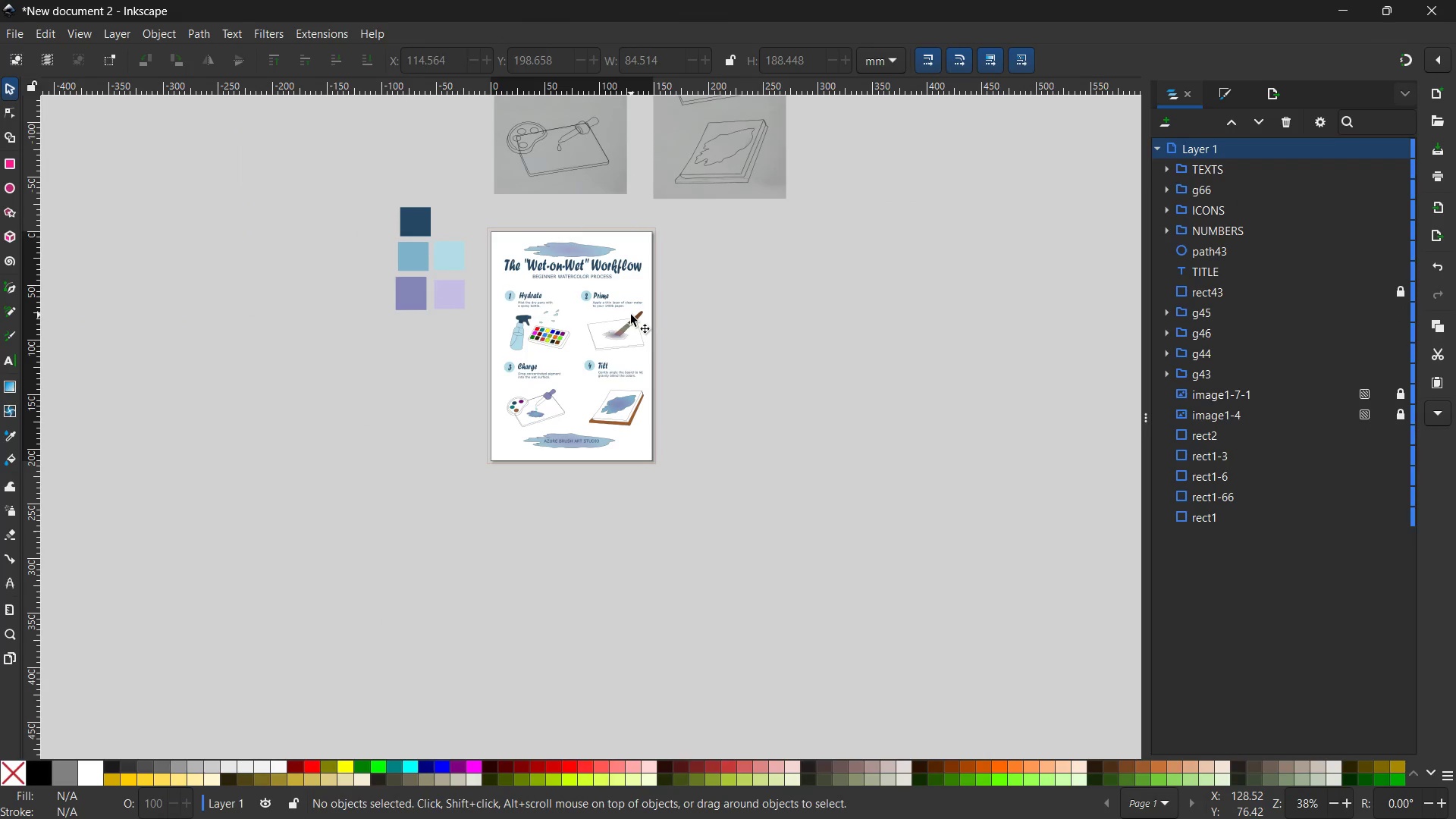 
key(Control+ControlLeft)
 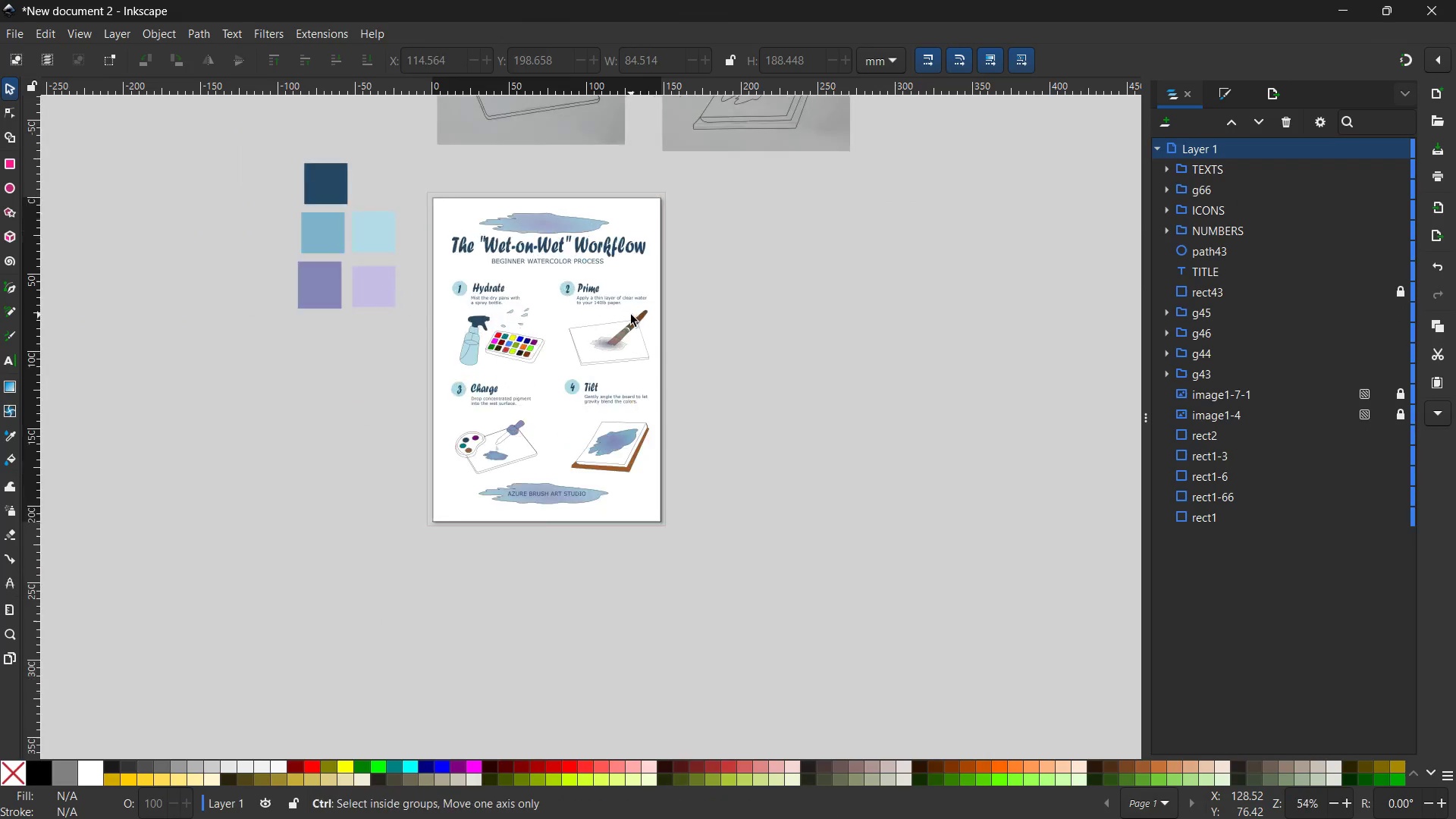 
scroll: coordinate [568, 281], scroll_direction: up, amount: 10.0
 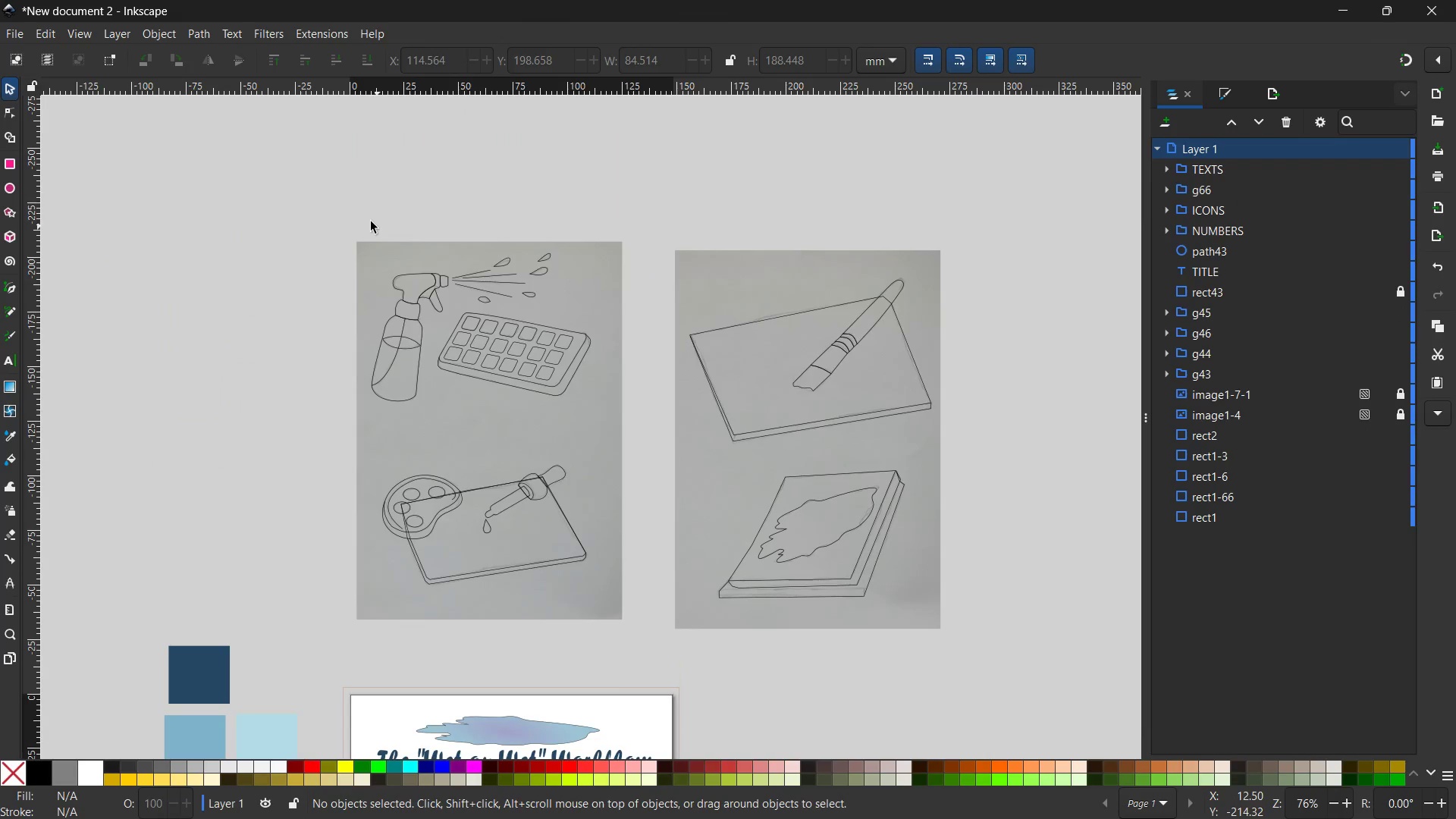 
left_click_drag(start_coordinate=[302, 200], to_coordinate=[998, 651])
 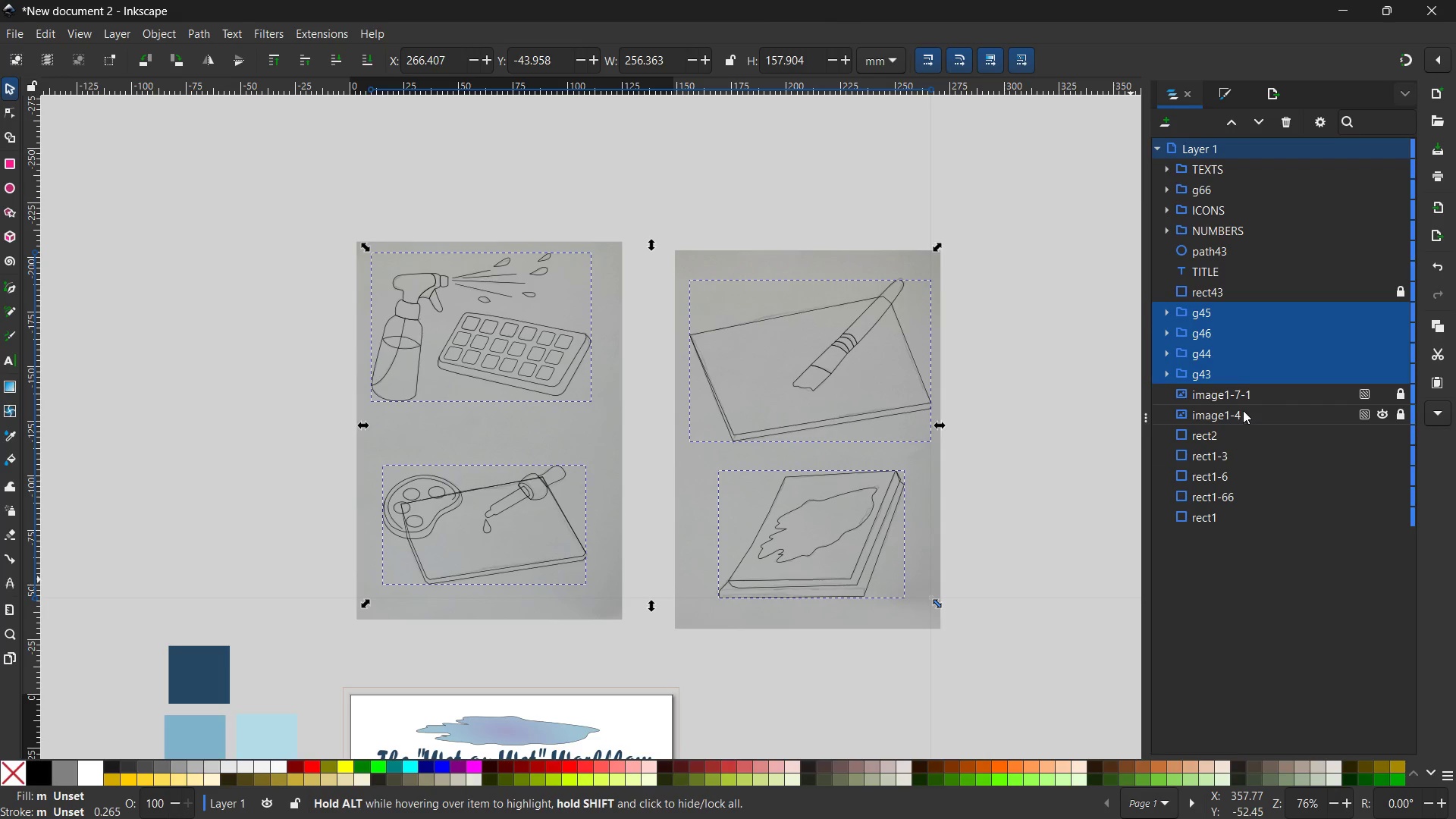 
hold_key(key=ShiftLeft, duration=1.38)
left_click([1250, 393])
 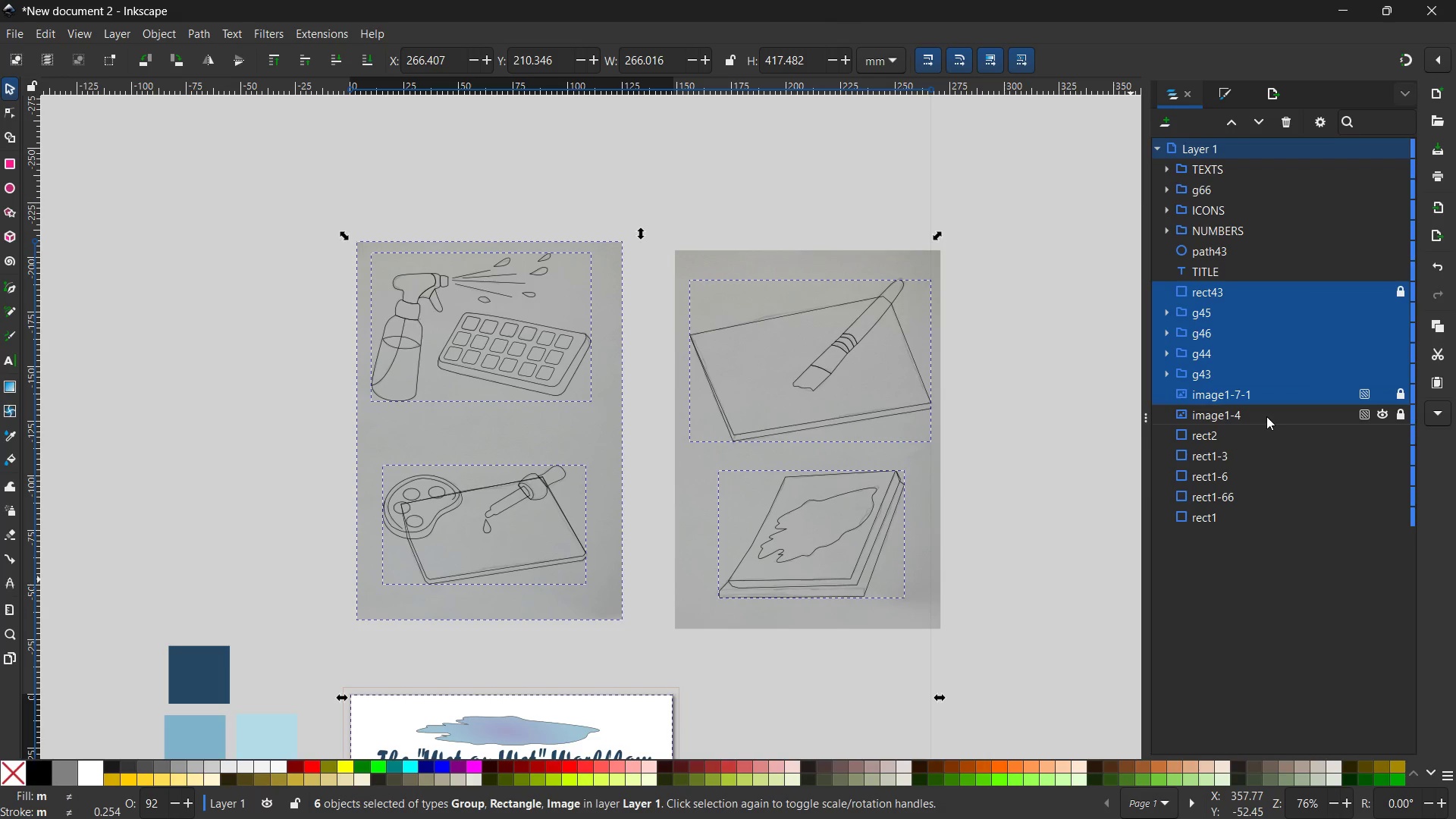 
double_click([1266, 416])
 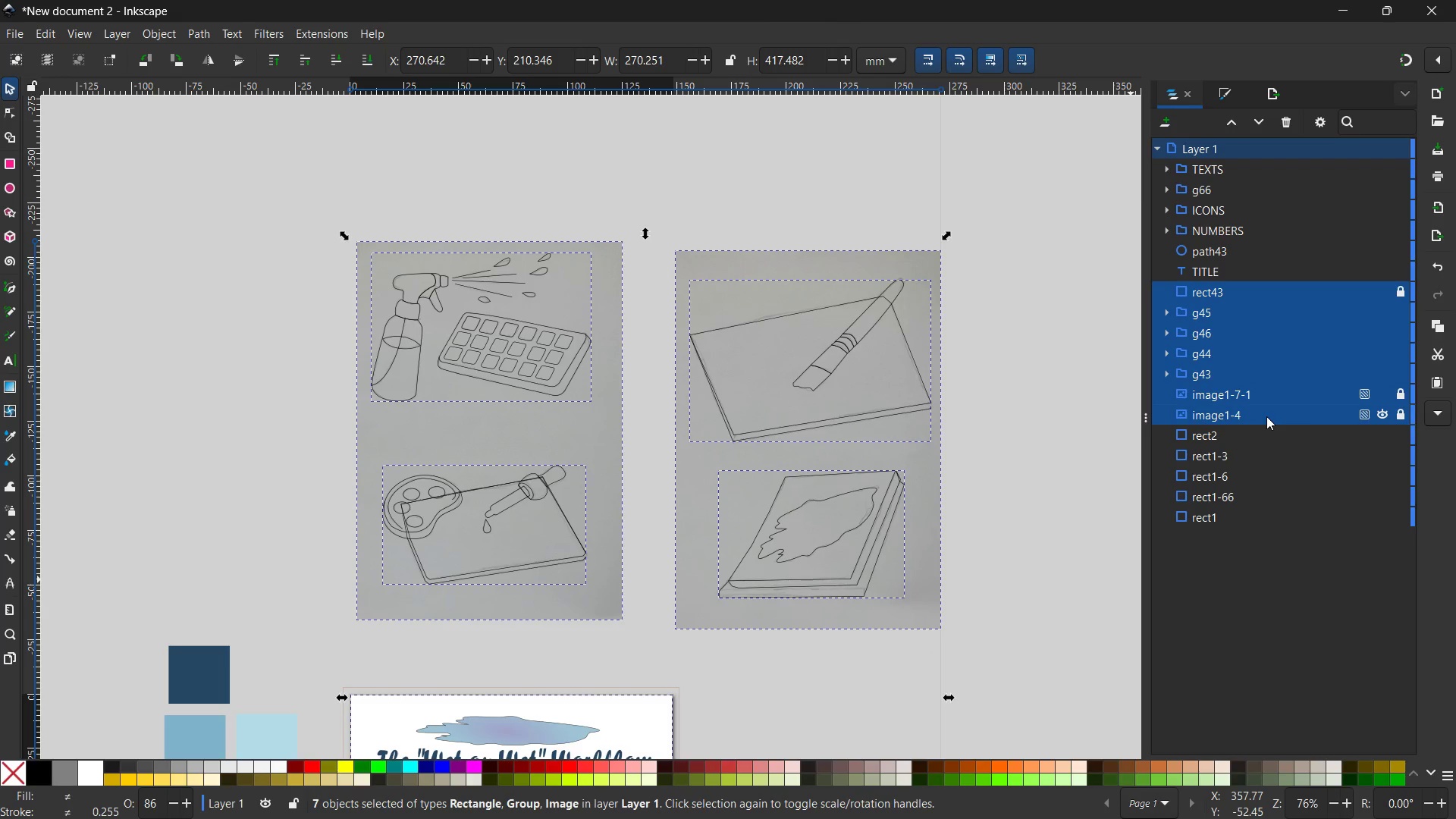 
key(Control+G)
 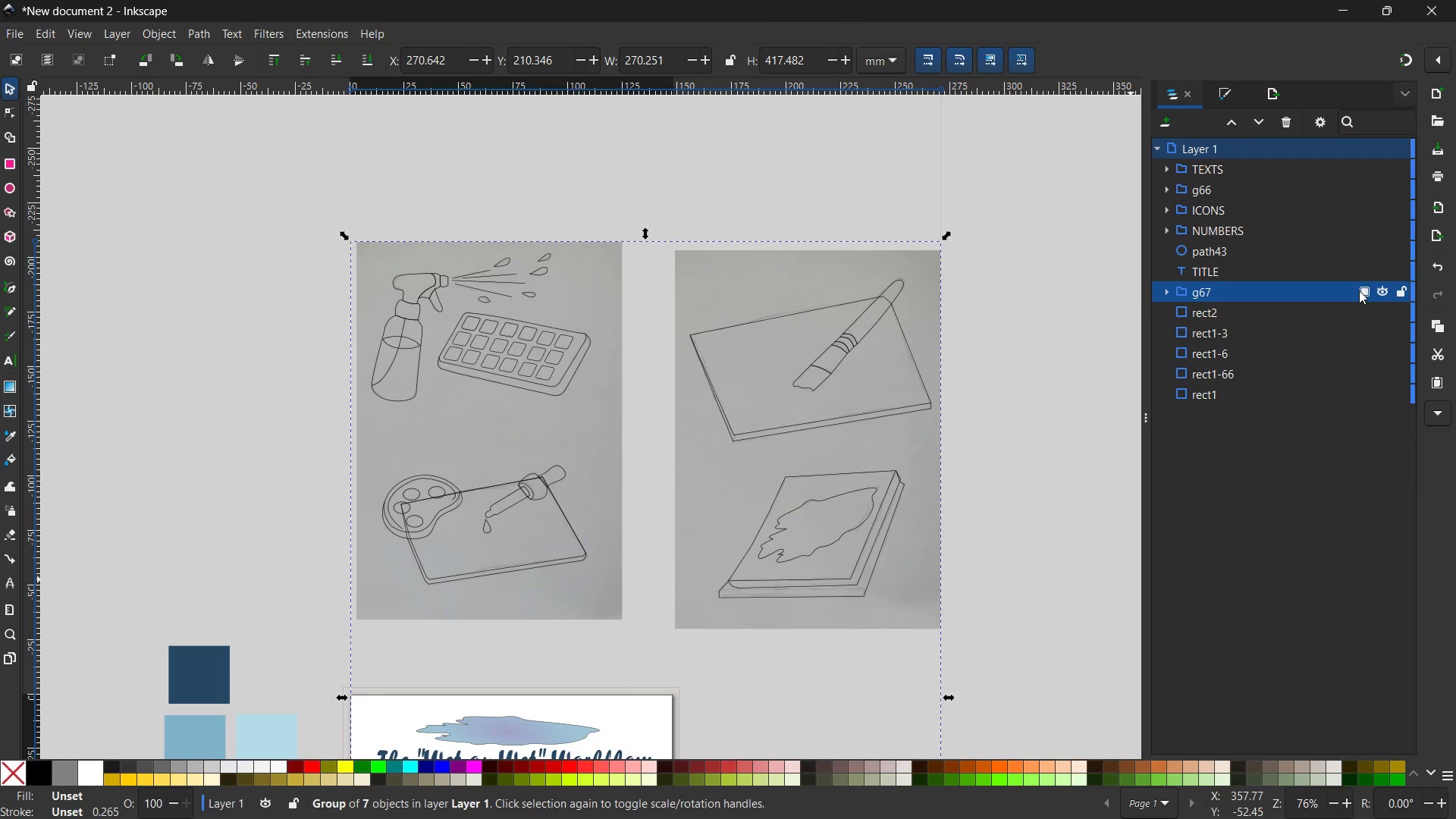 
left_click([1241, 299])
 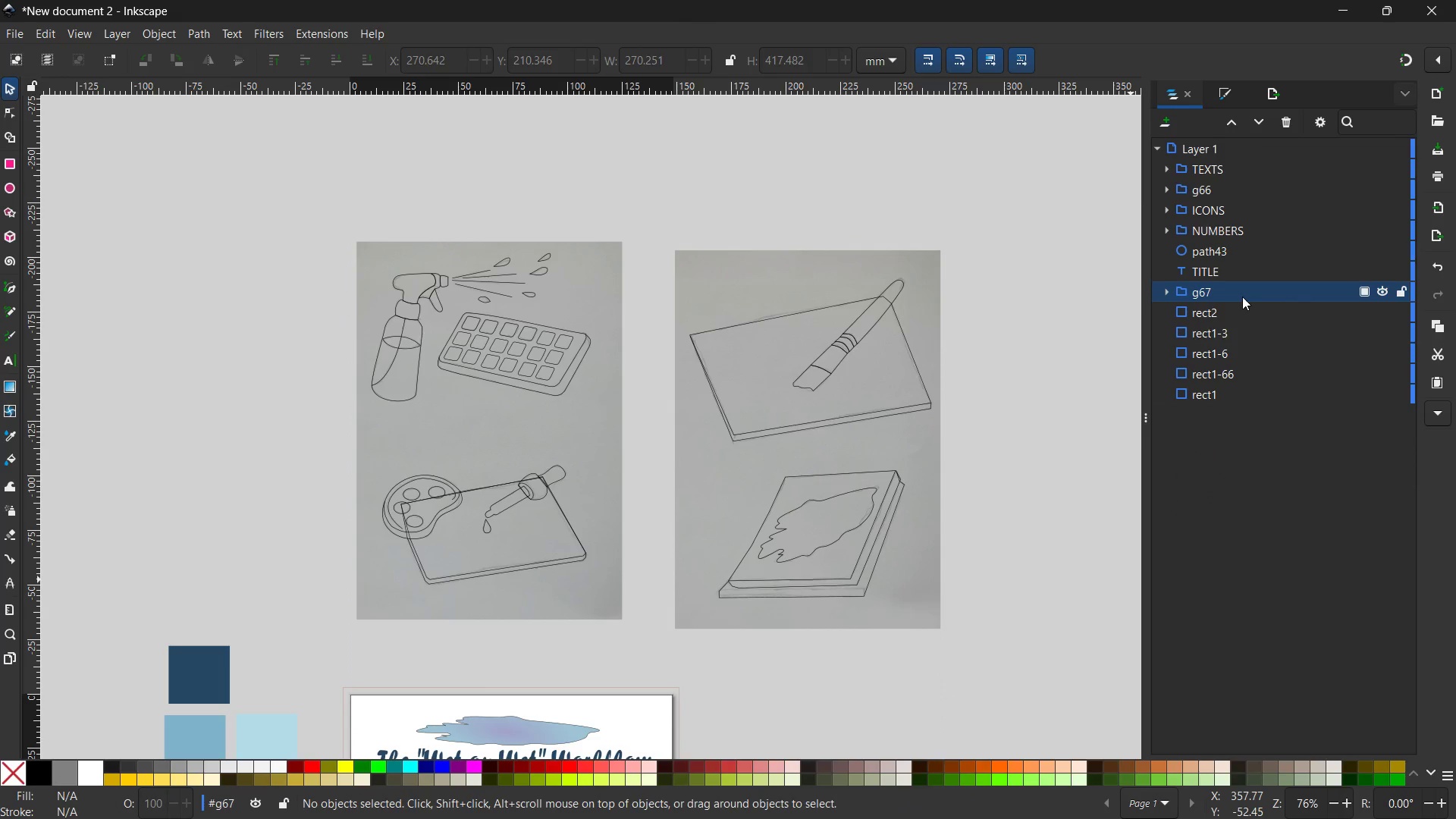 
double_click([1242, 297])
 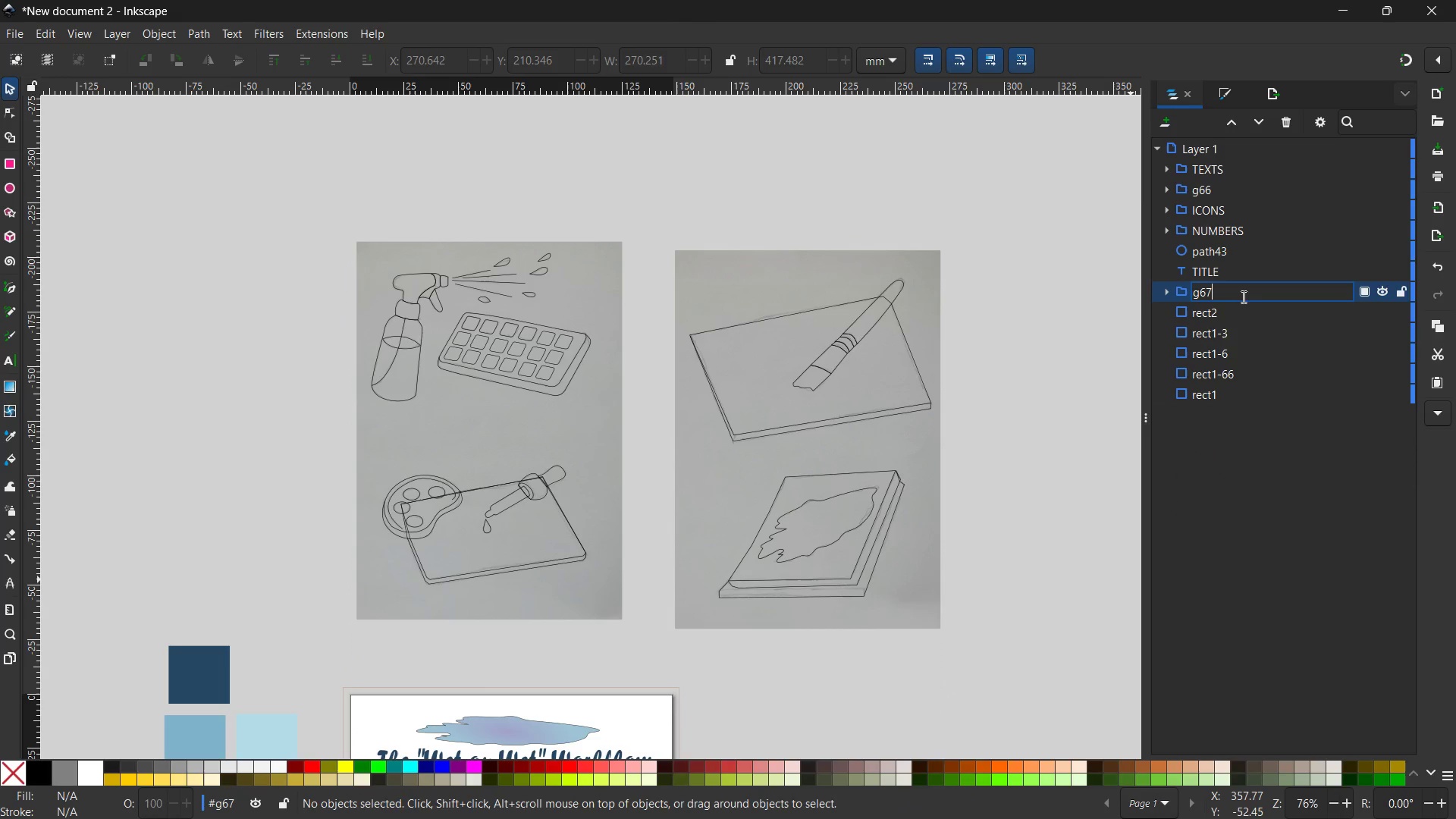 
triple_click([1242, 297])
 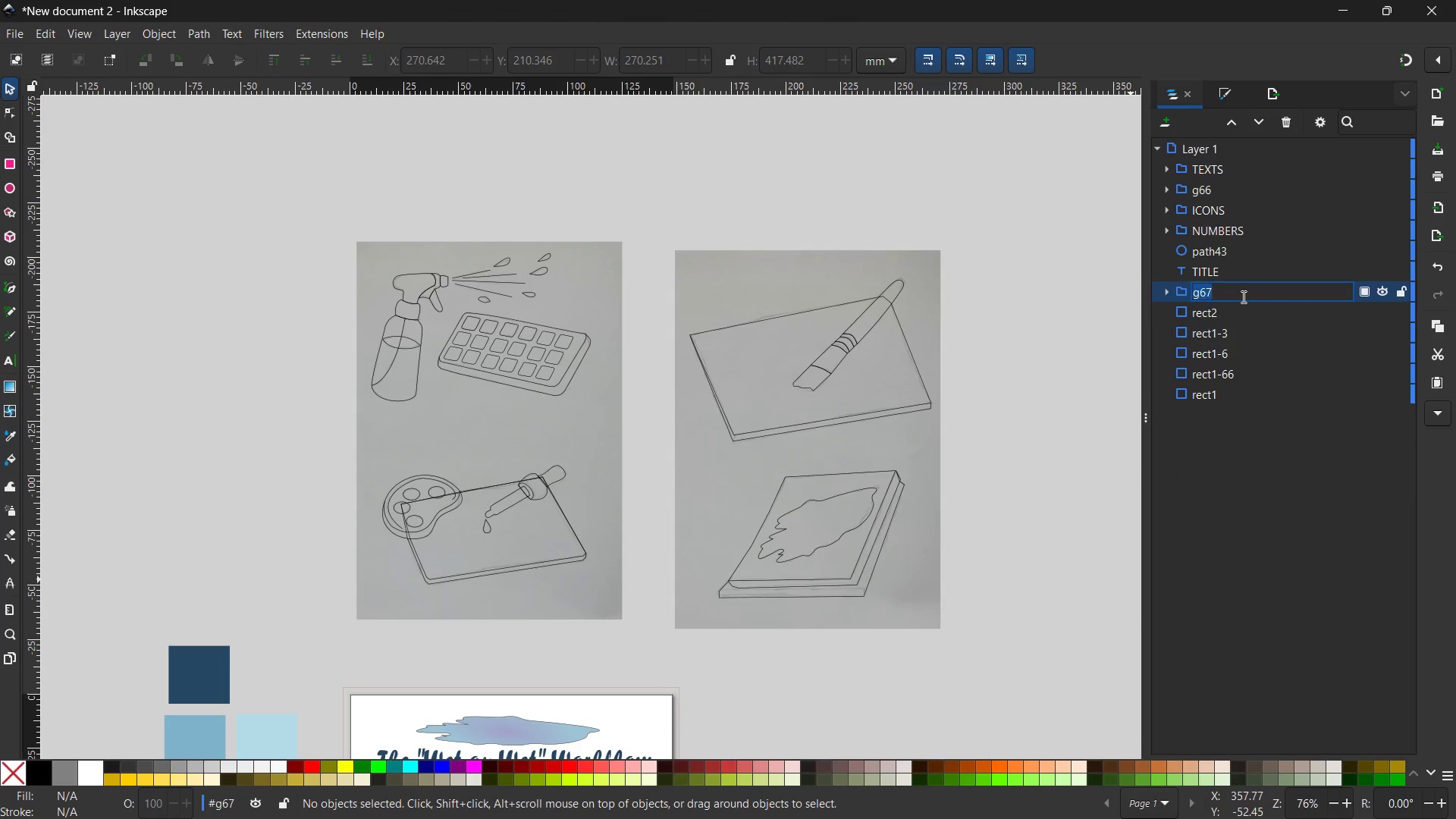 
triple_click([1242, 297])
 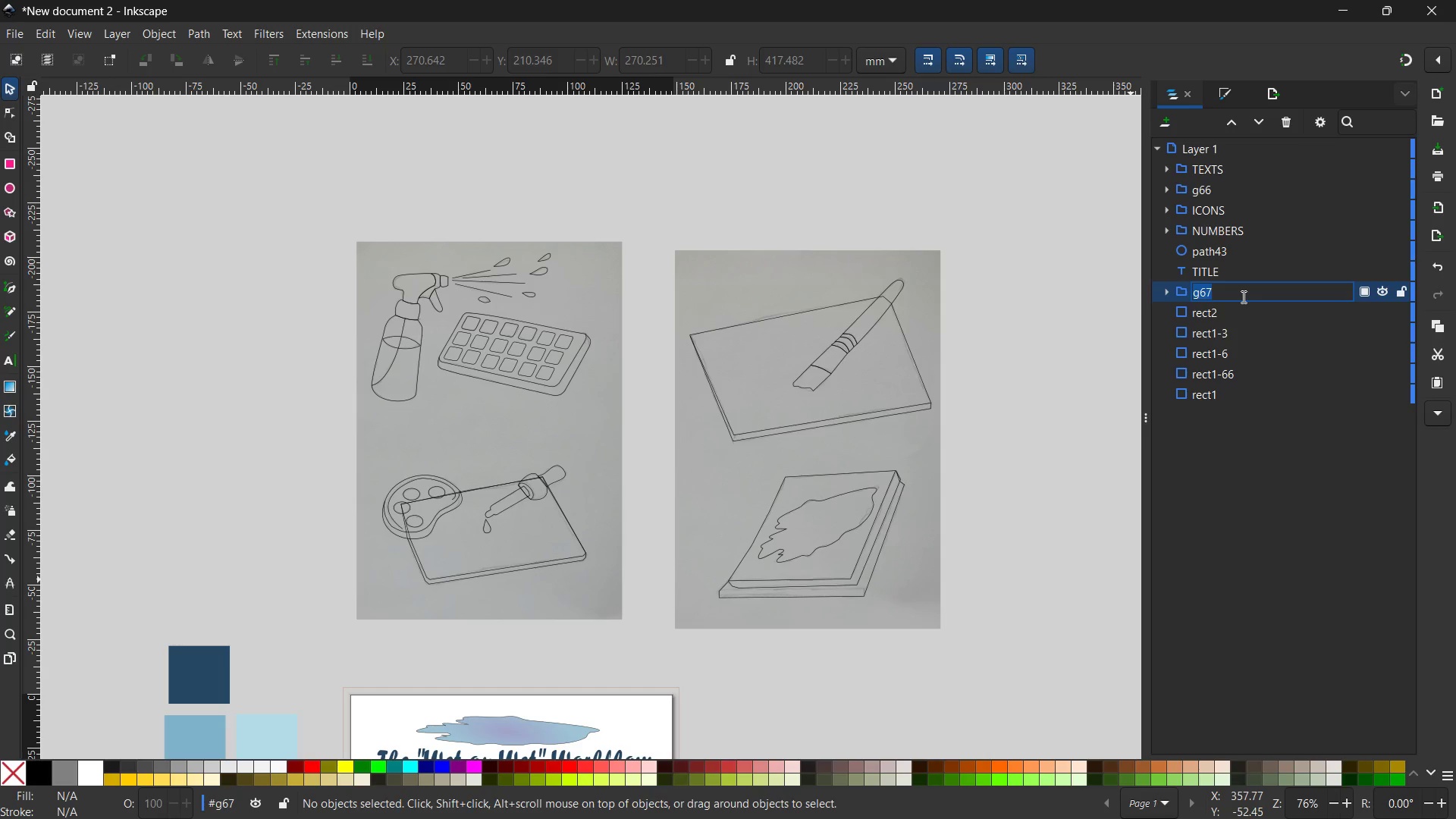 
type(SKETCHS)
 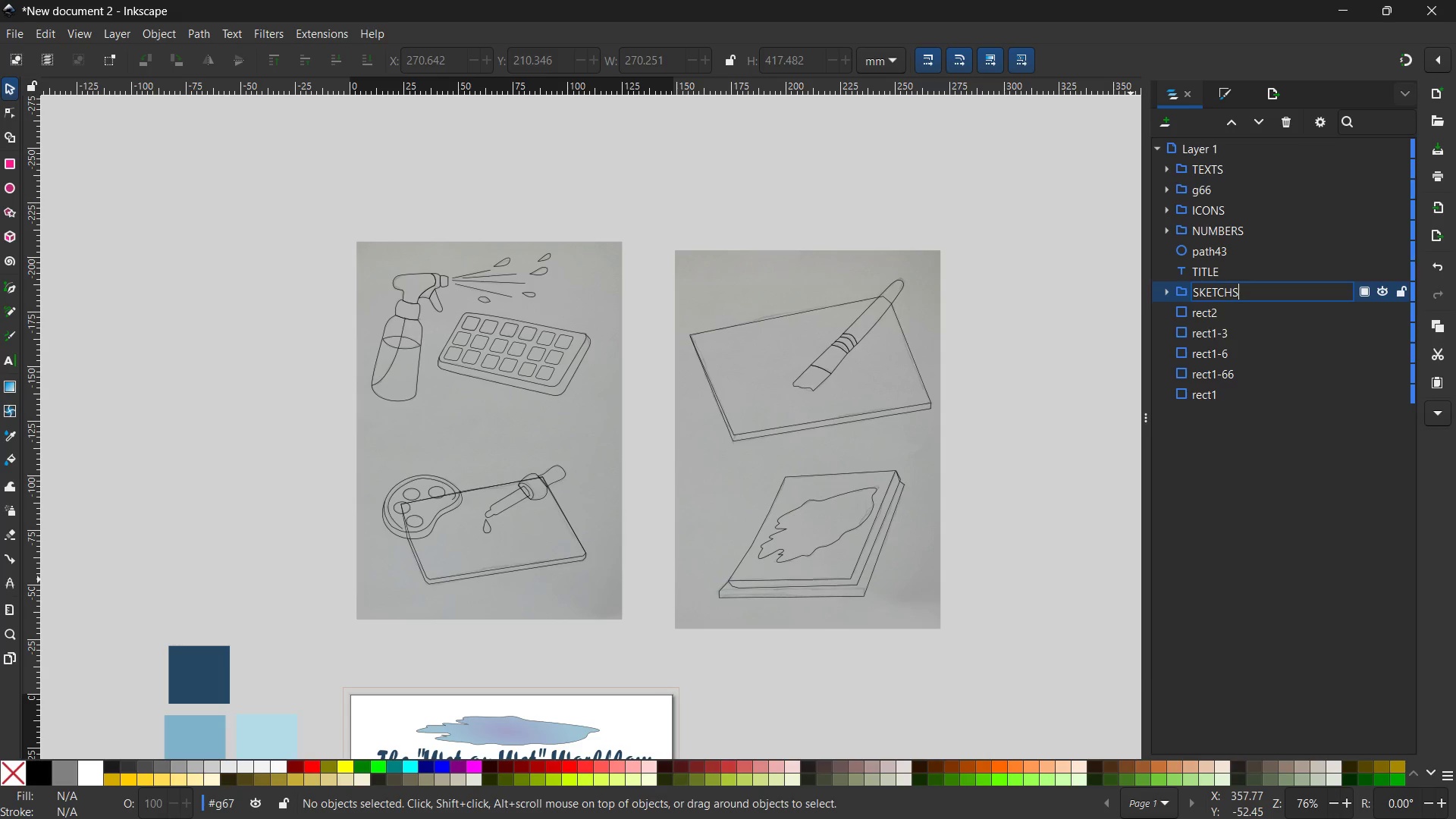 
key(Enter)
 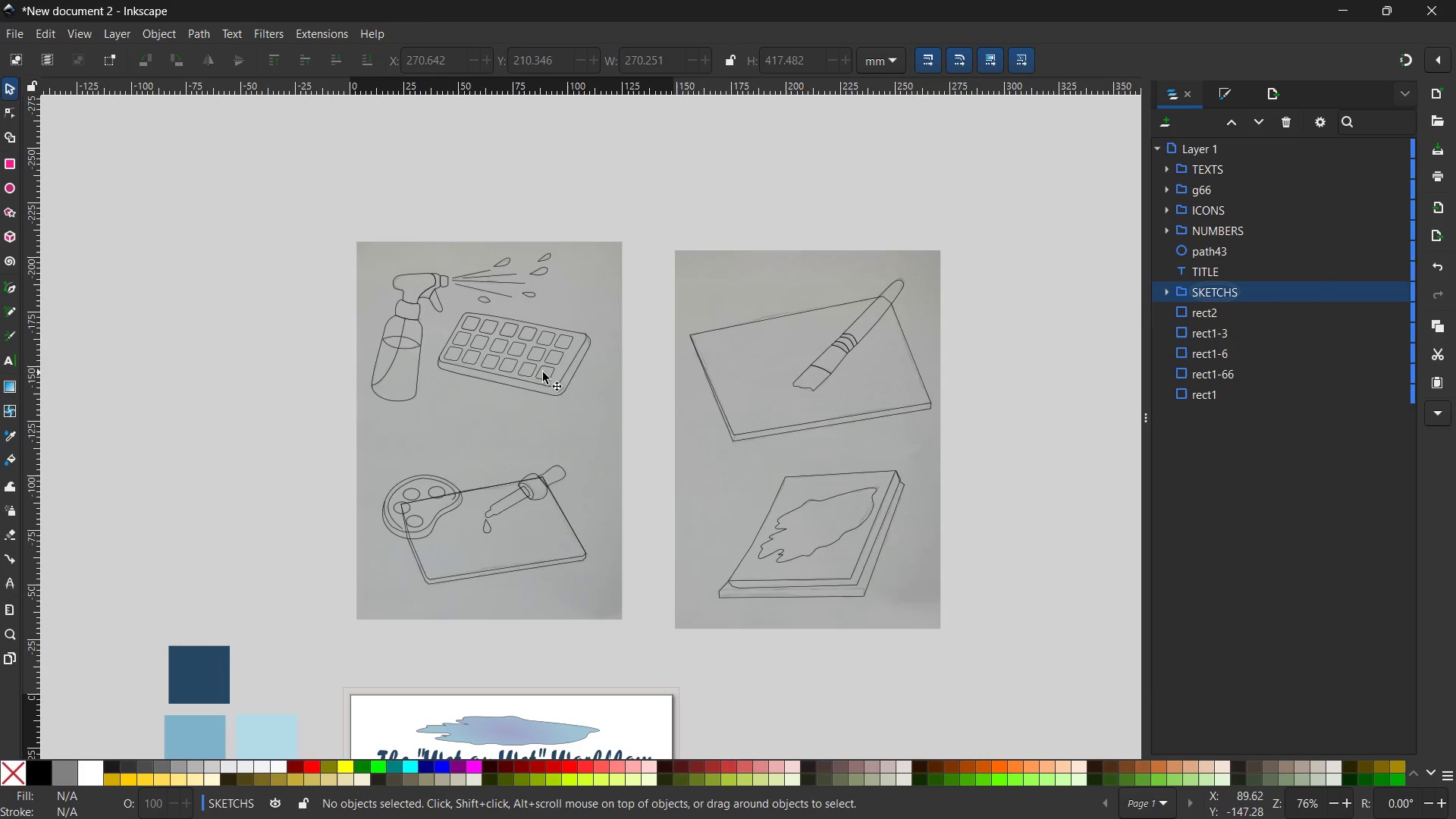 
scroll: coordinate [297, 360], scroll_direction: down, amount: 4.0
 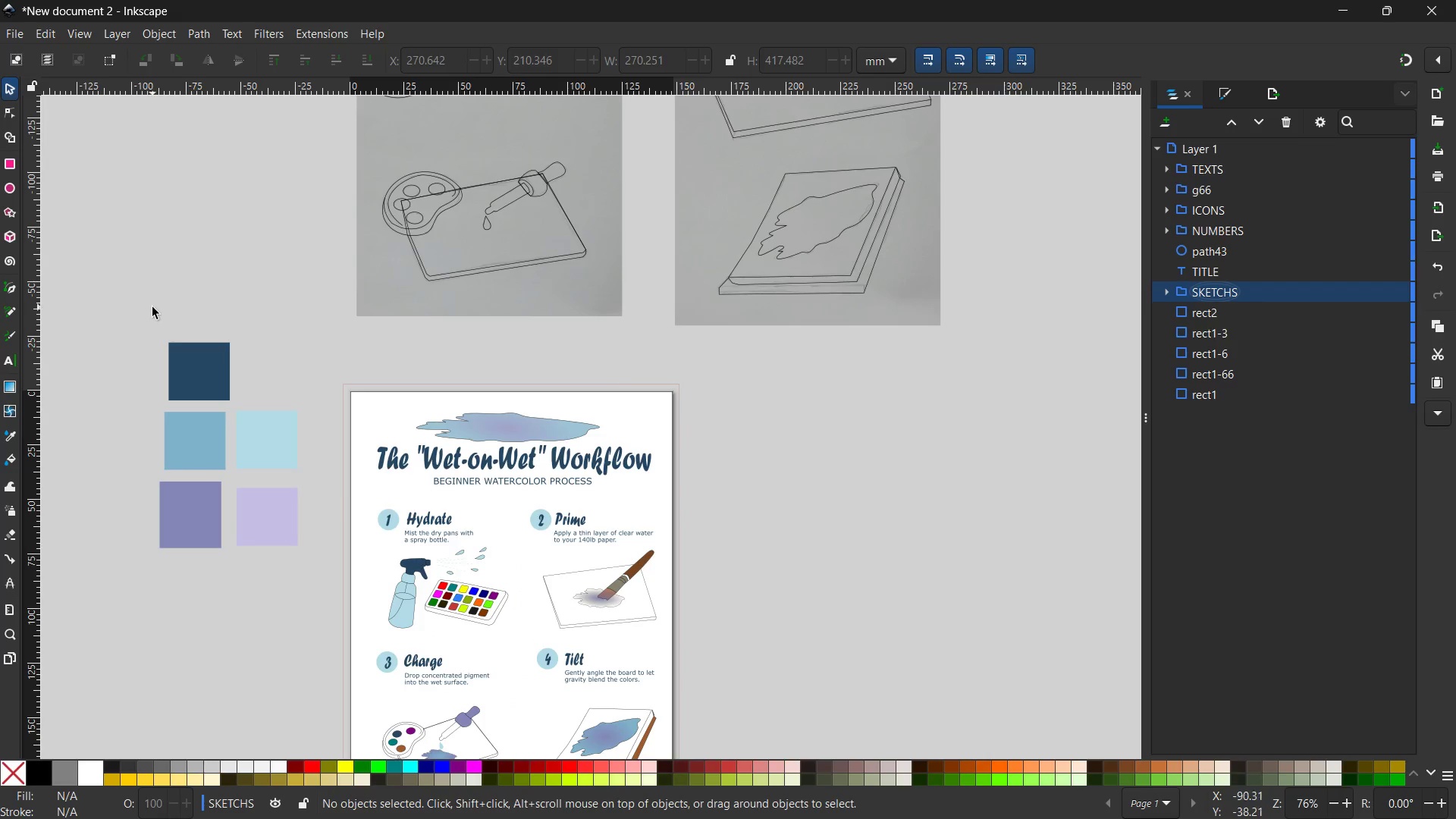 
left_click_drag(start_coordinate=[148, 303], to_coordinate=[309, 565])
 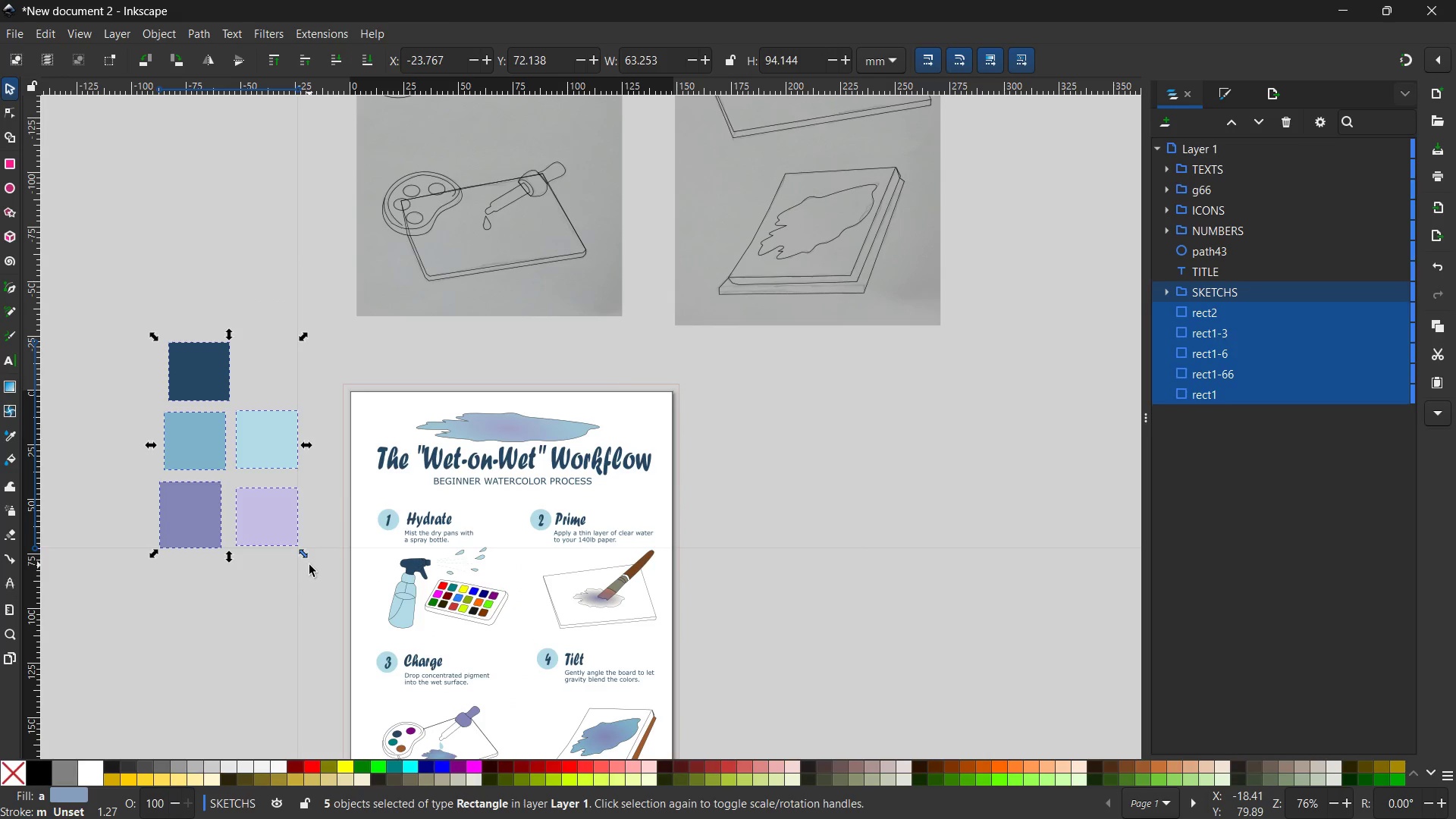 
key(Control+X)
 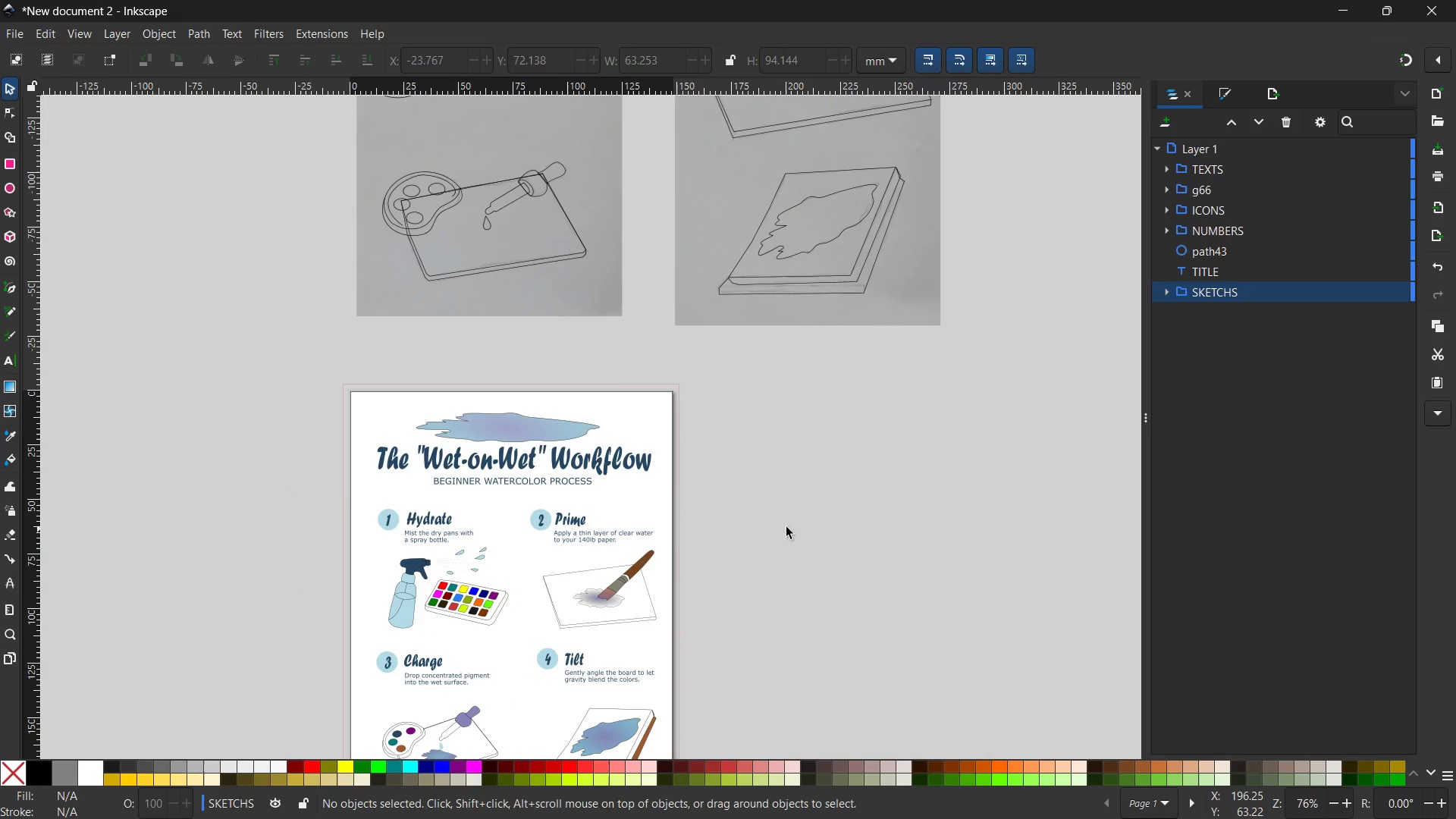 
left_click([802, 527])
 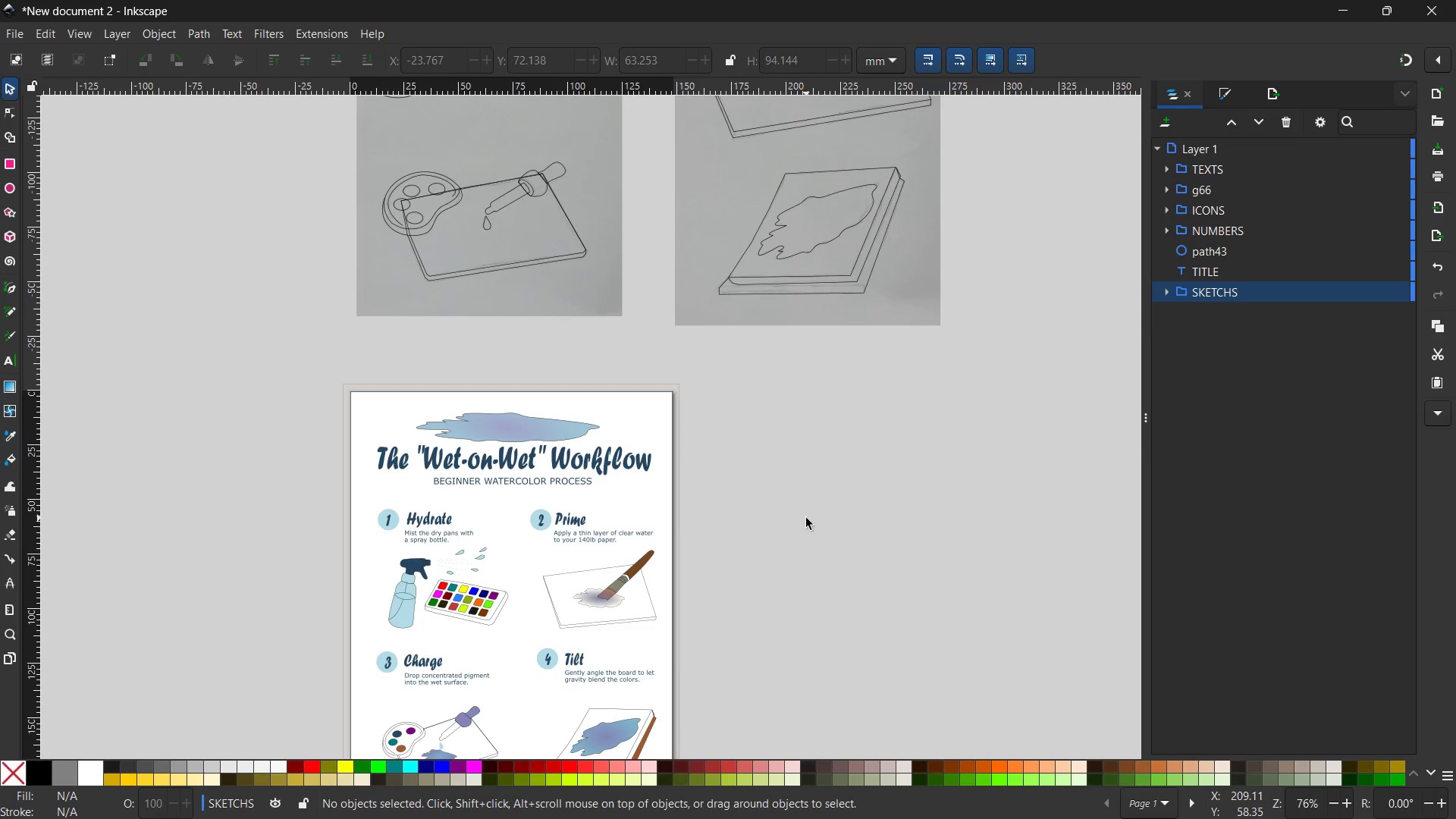 
key(Control+ControlLeft)
 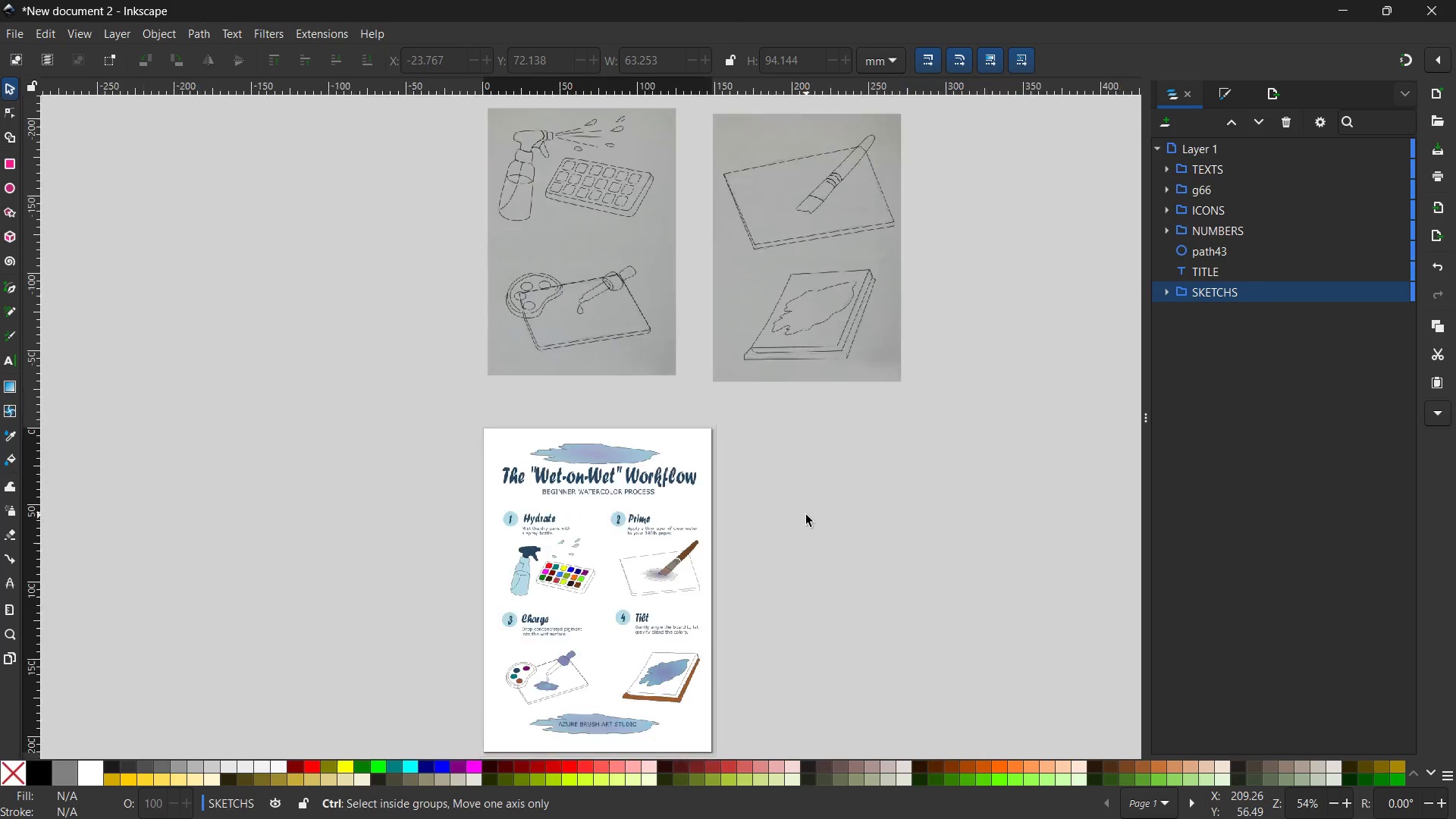 
scroll: coordinate [805, 515], scroll_direction: down, amount: 5.0
 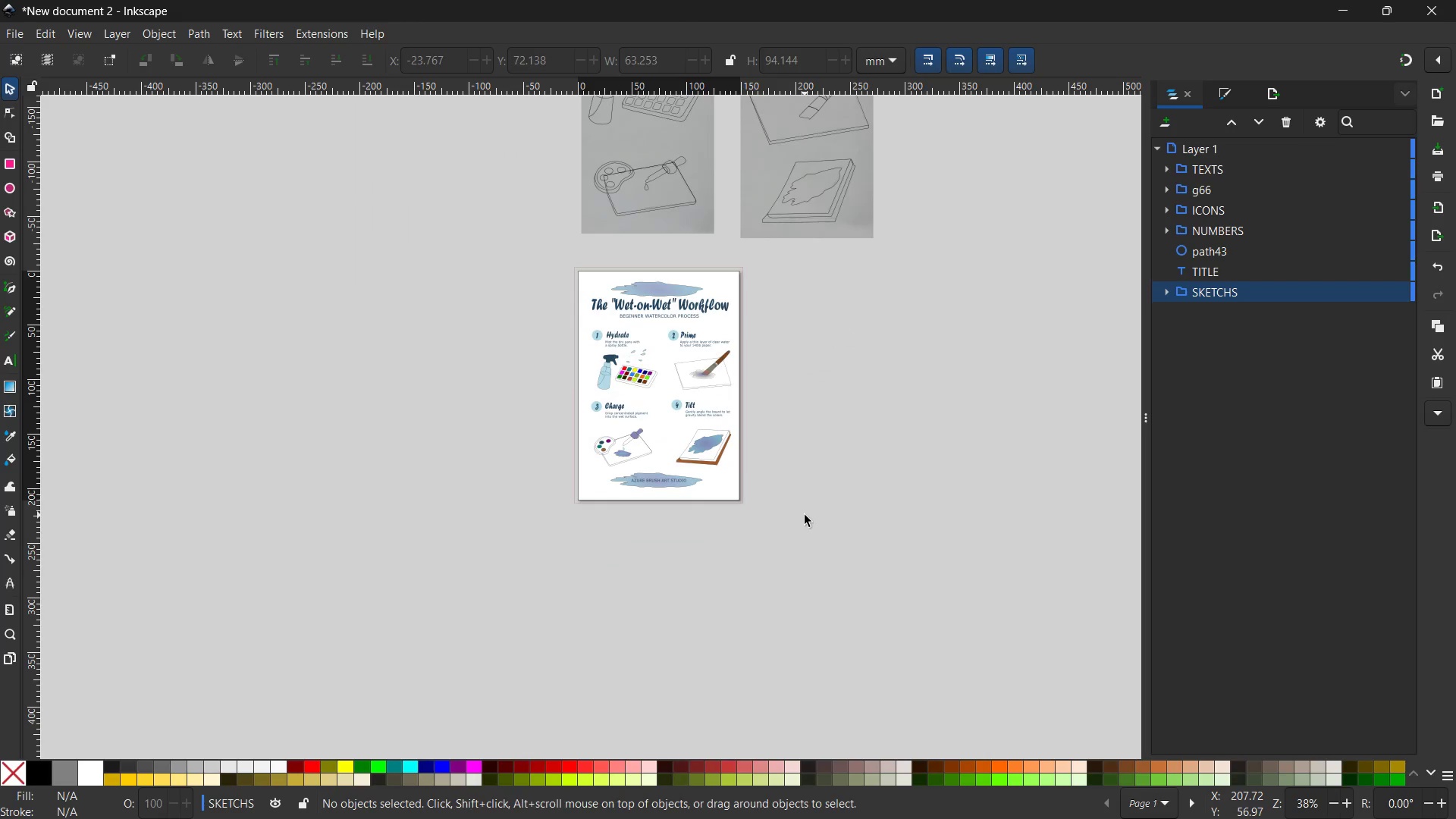 
key(Control+ControlLeft)
 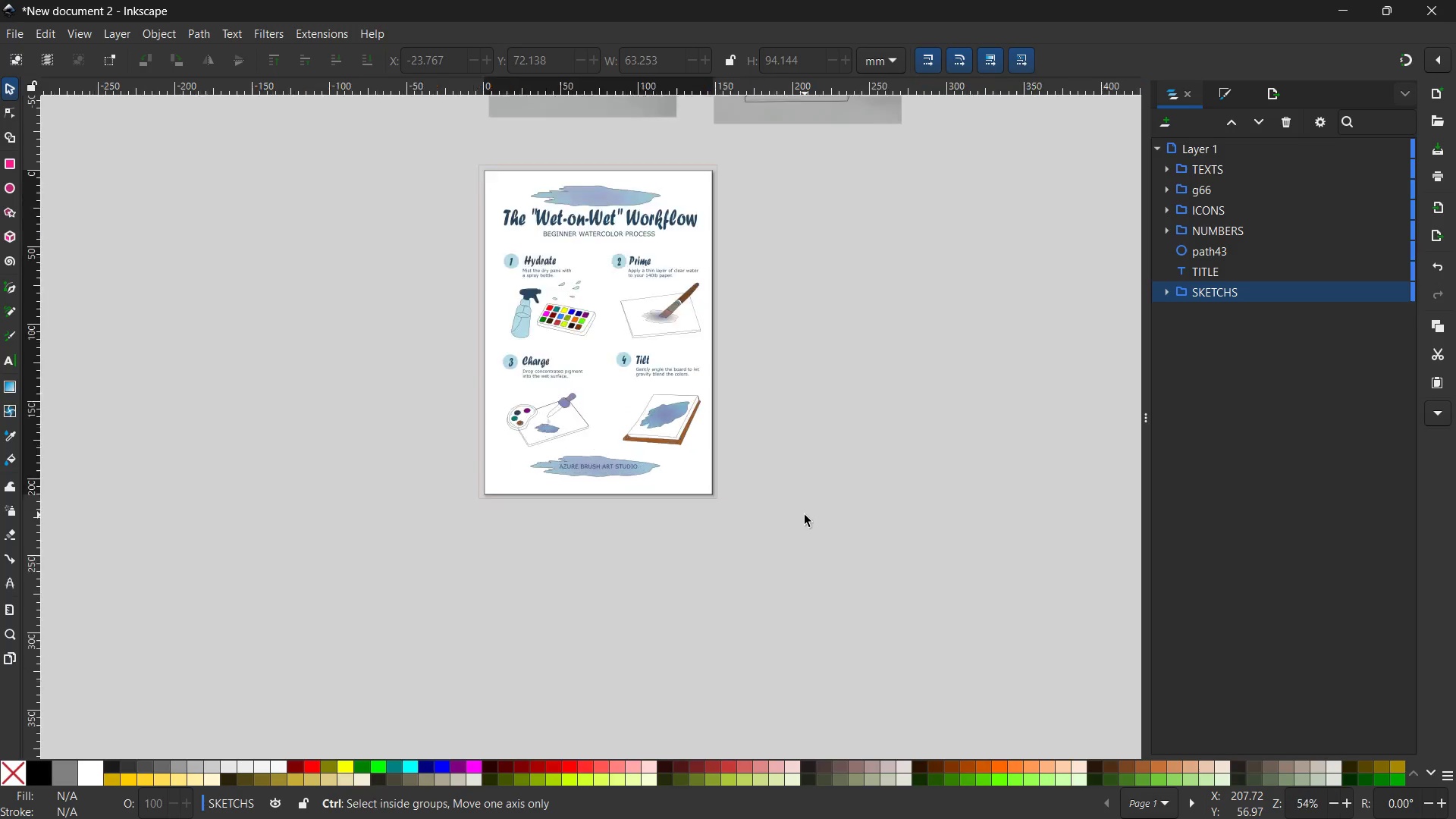 
scroll: coordinate [805, 515], scroll_direction: up, amount: 2.0
 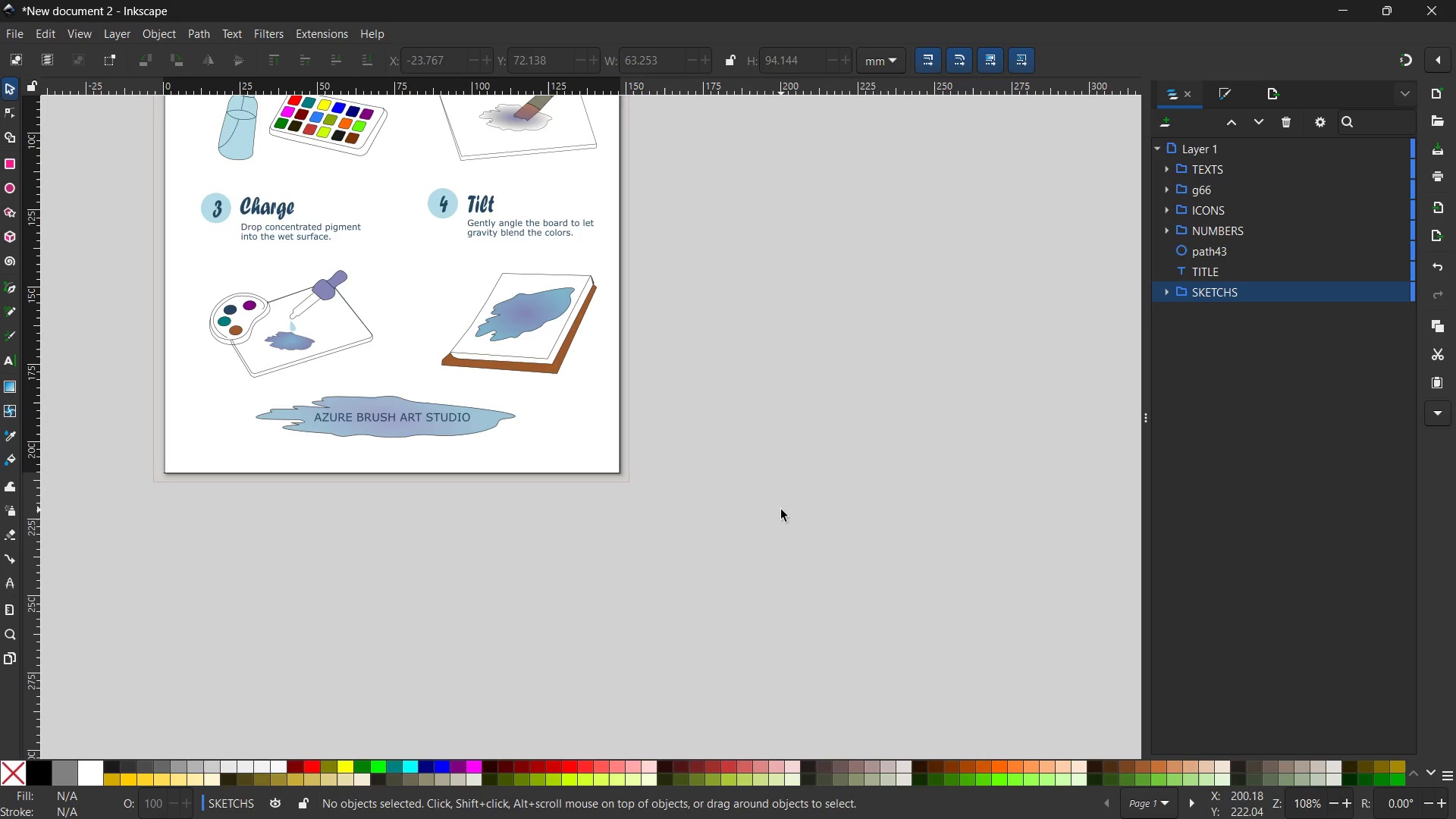 
scroll: coordinate [780, 511], scroll_direction: none, amount: 0.0
 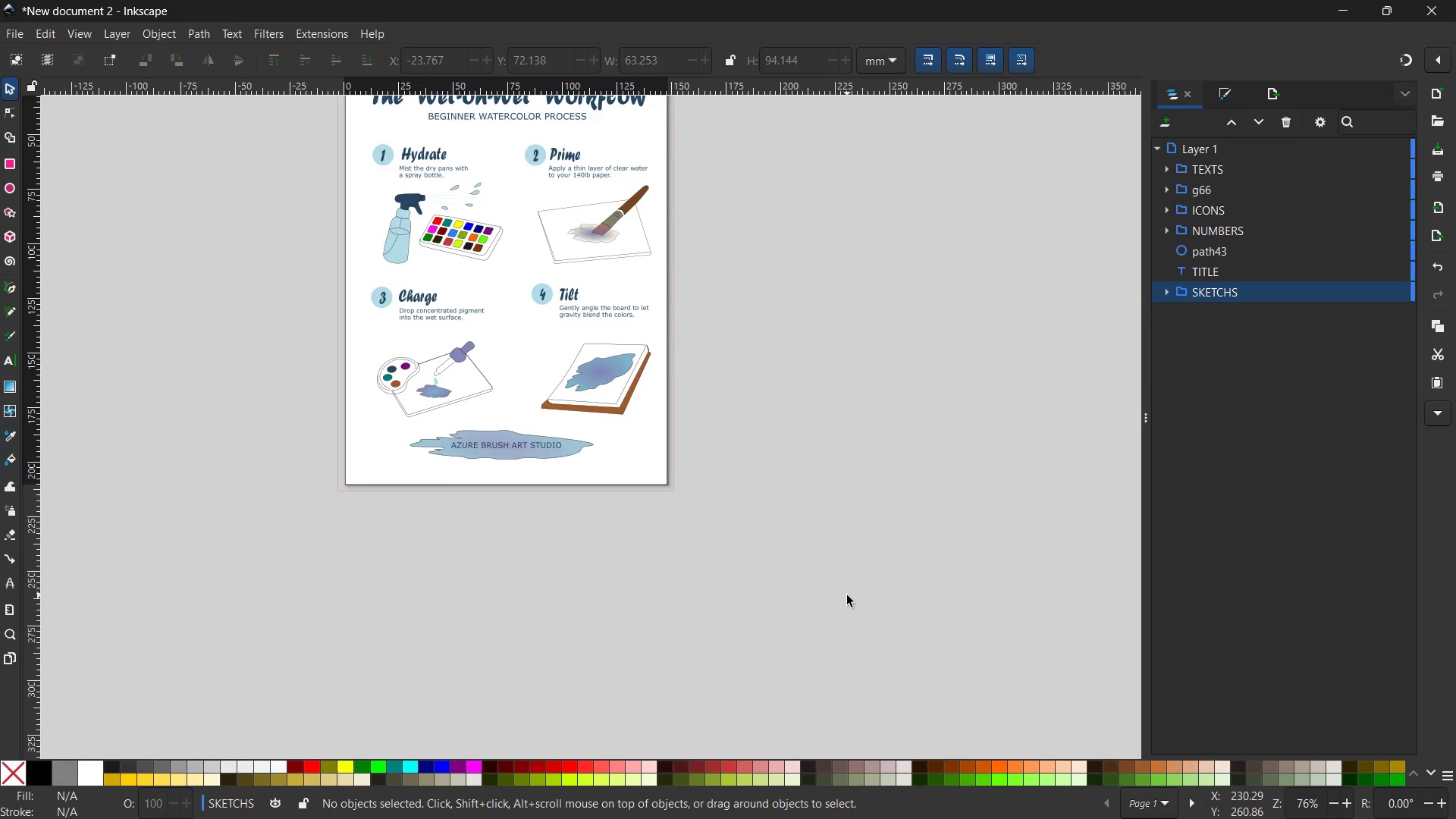 
key(Control+ControlLeft)
 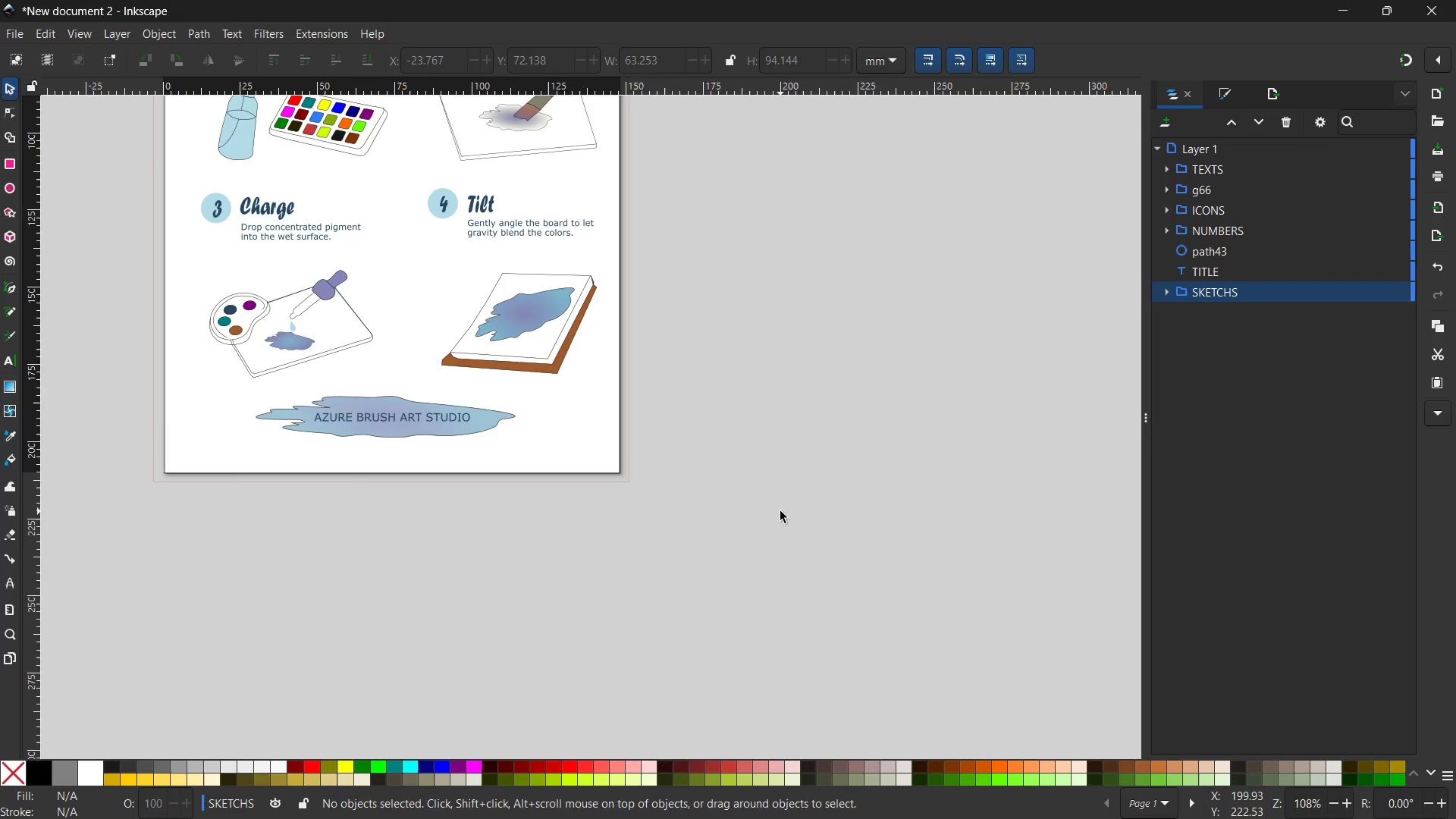 
scroll: coordinate [846, 595], scroll_direction: up, amount: 3.0
 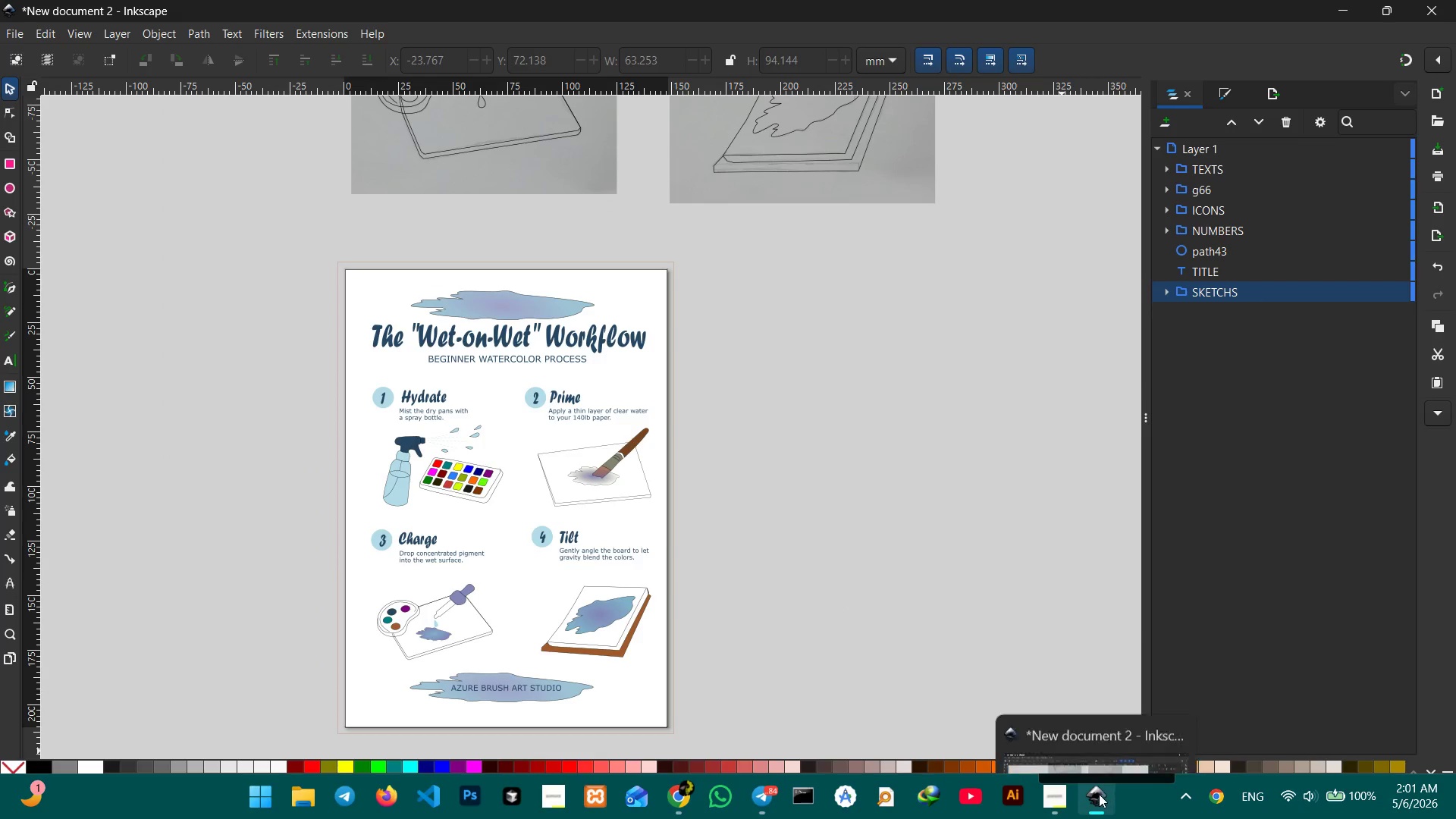 
left_click([1056, 798])